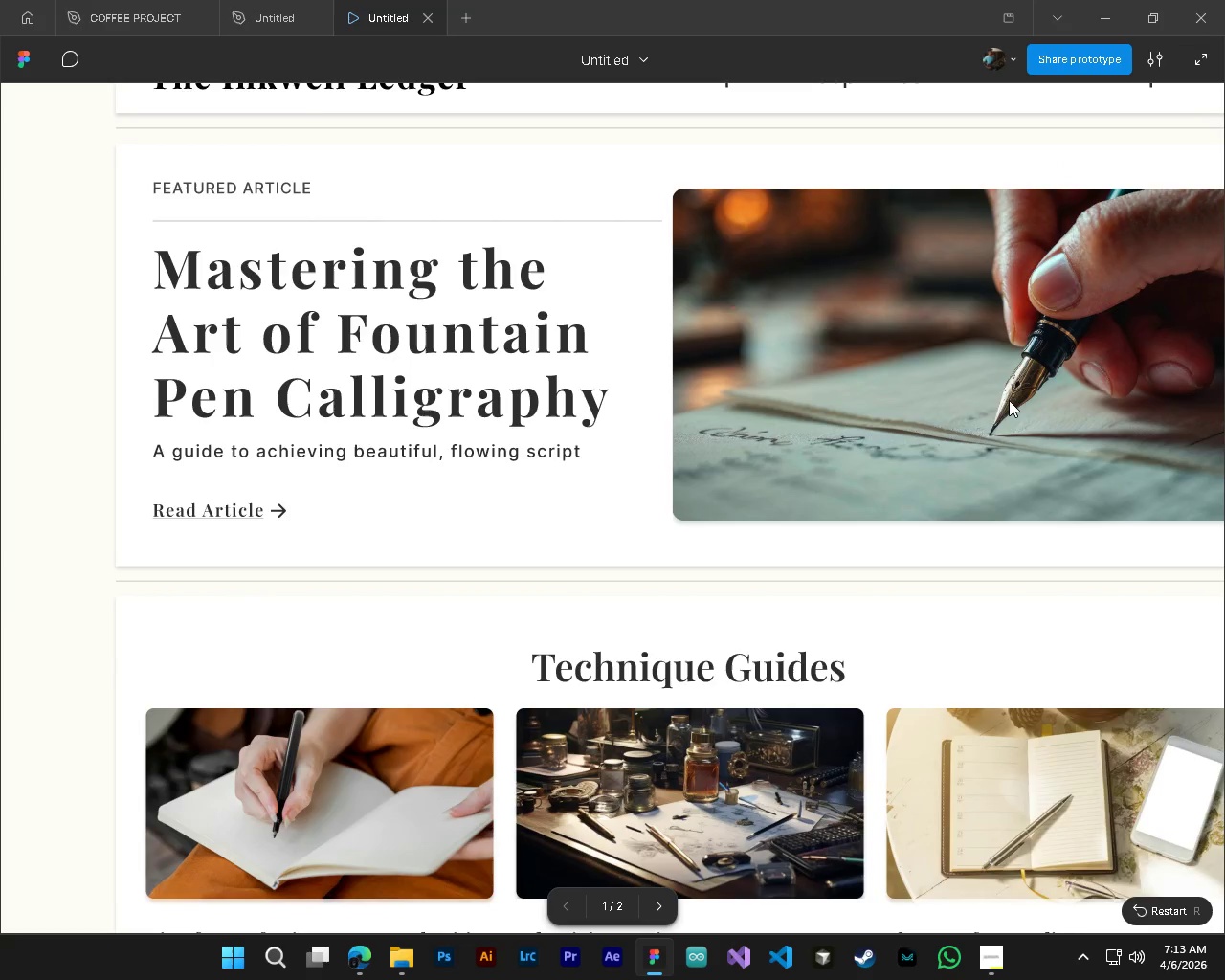 
scroll: coordinate [1057, 408], scroll_direction: up, amount: 10.0
 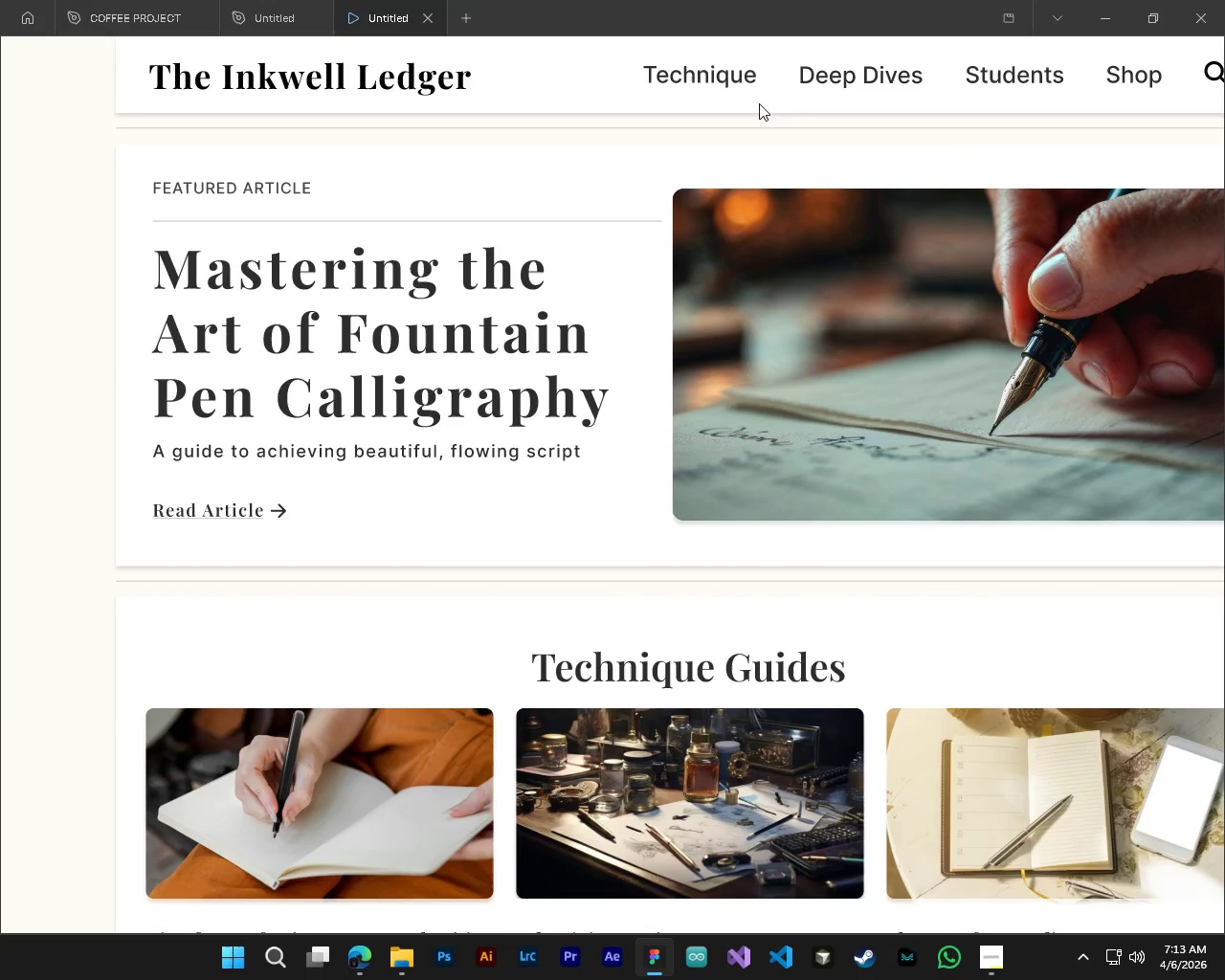 
left_click([731, 74])
 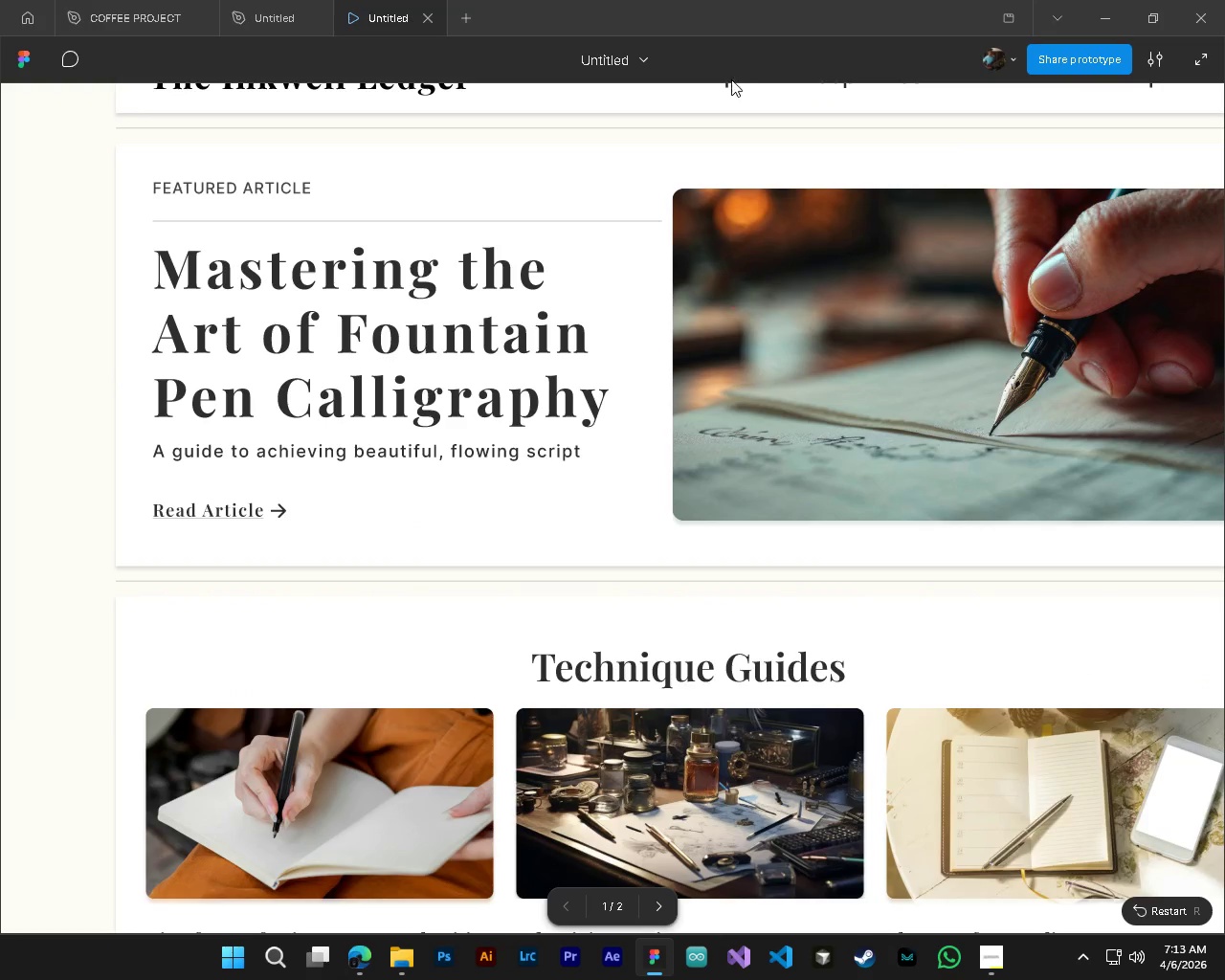 
left_click([733, 91])
 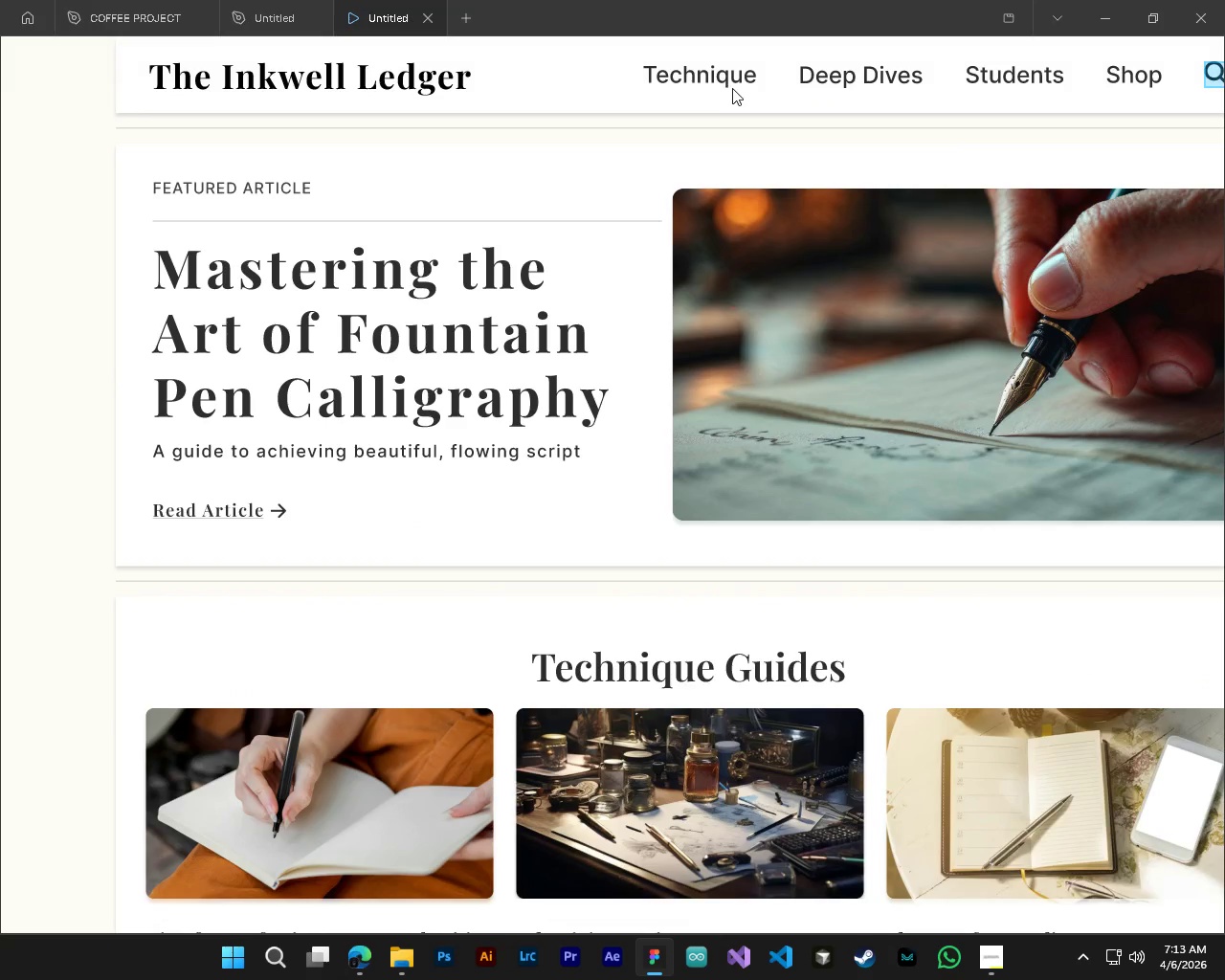 
left_click([732, 83])
 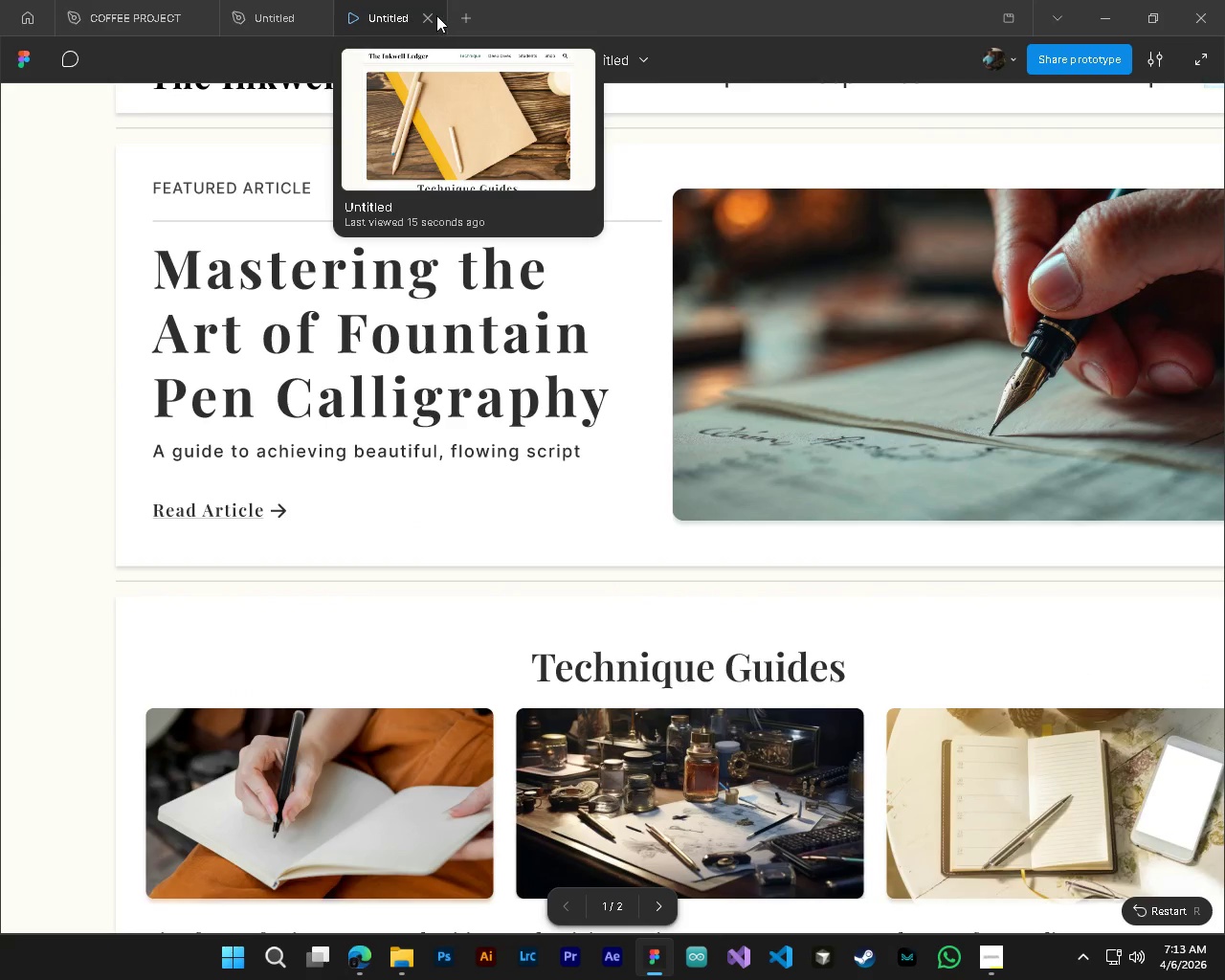 
left_click([431, 16])
 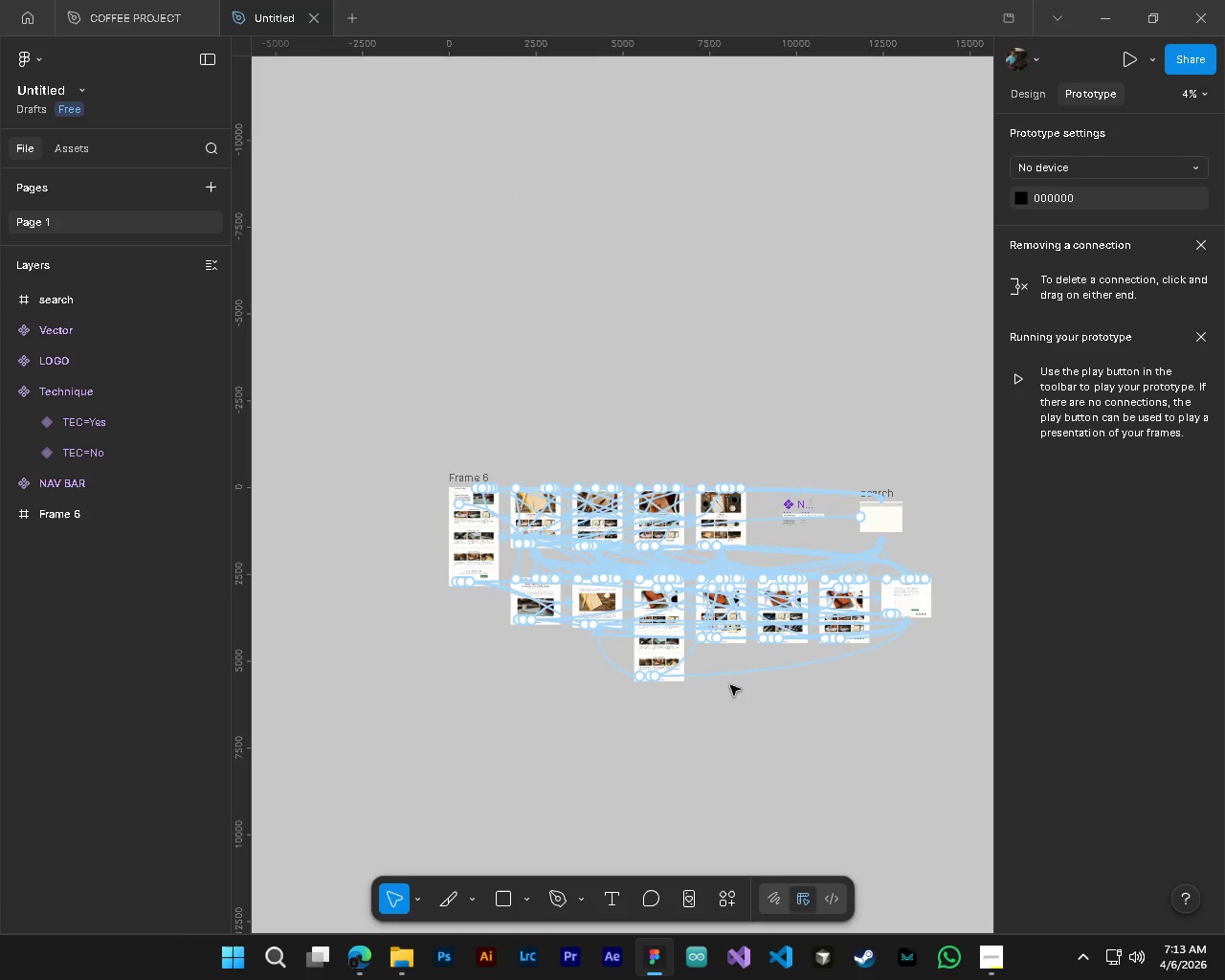 
key(Control+Z)
 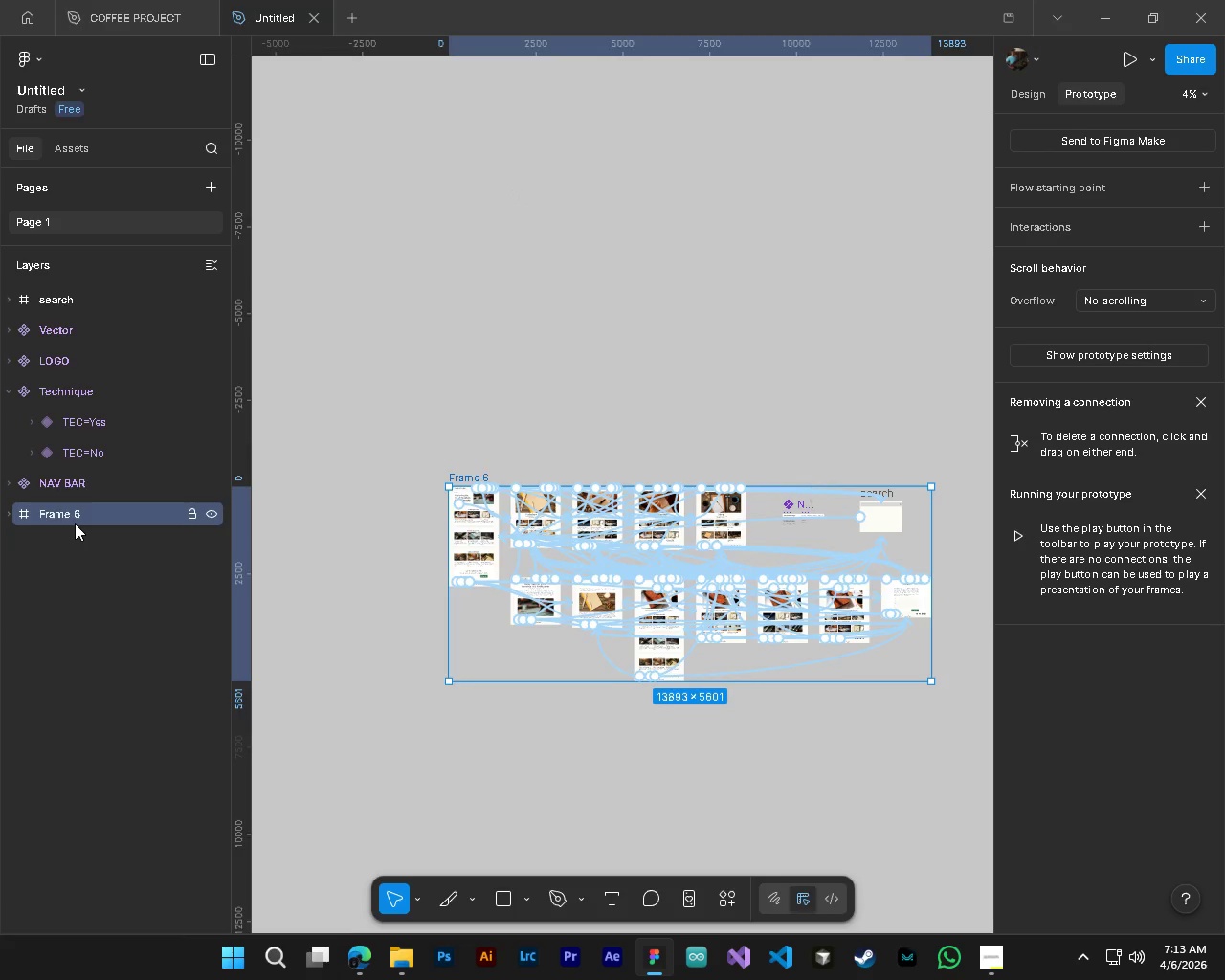 
key(Control+Z)
 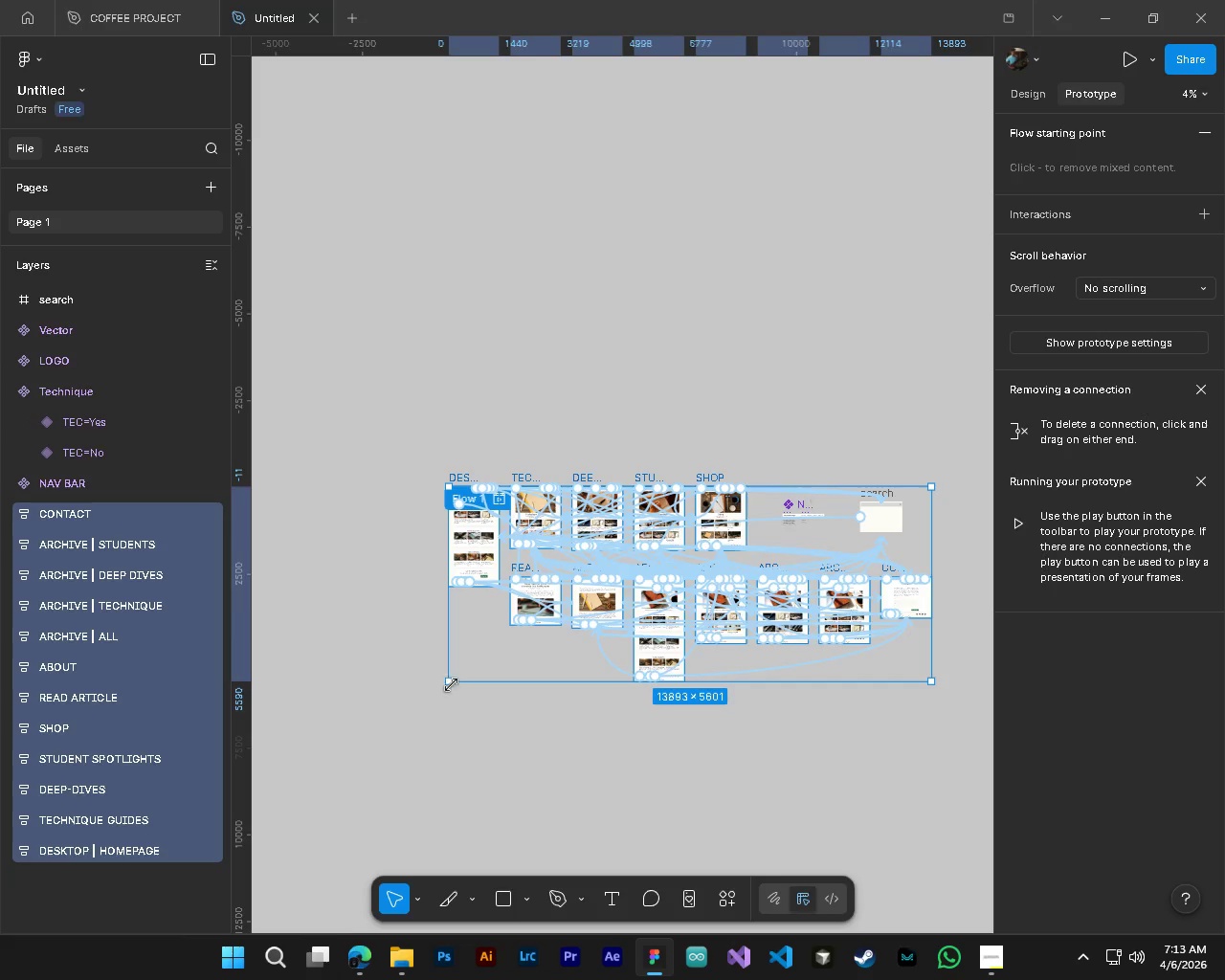 
left_click([318, 736])
 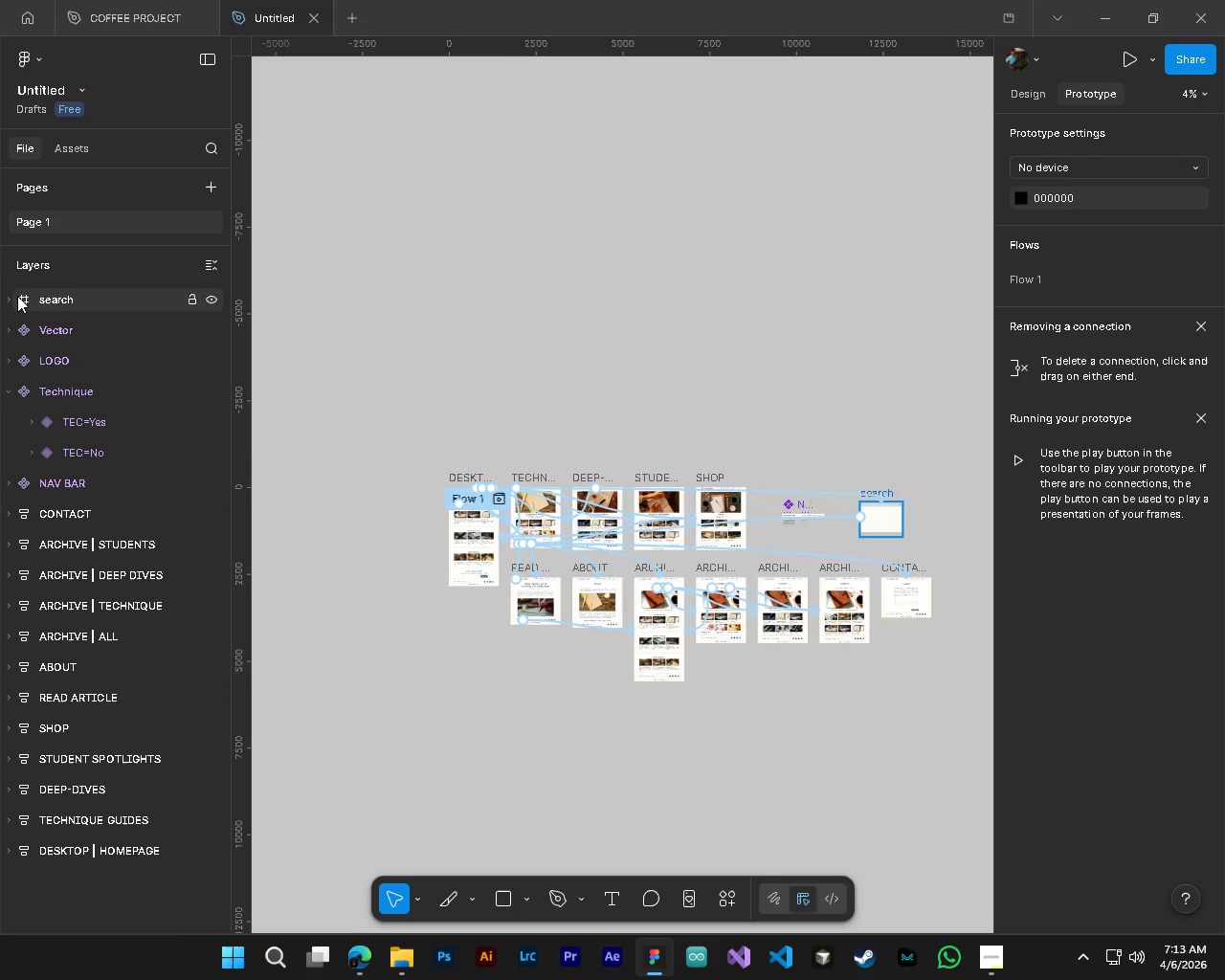 
left_click([10, 265])
 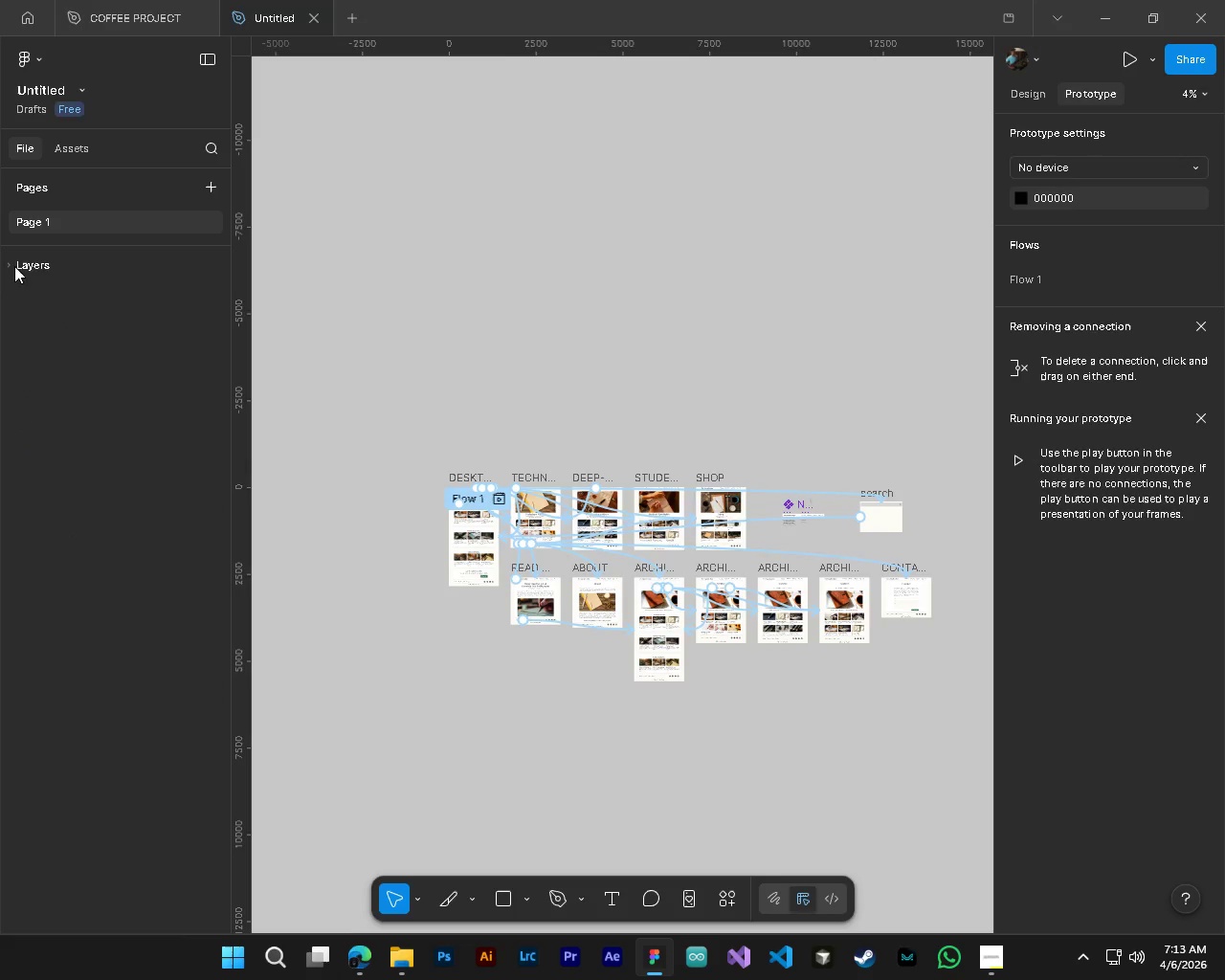 
left_click([7, 263])
 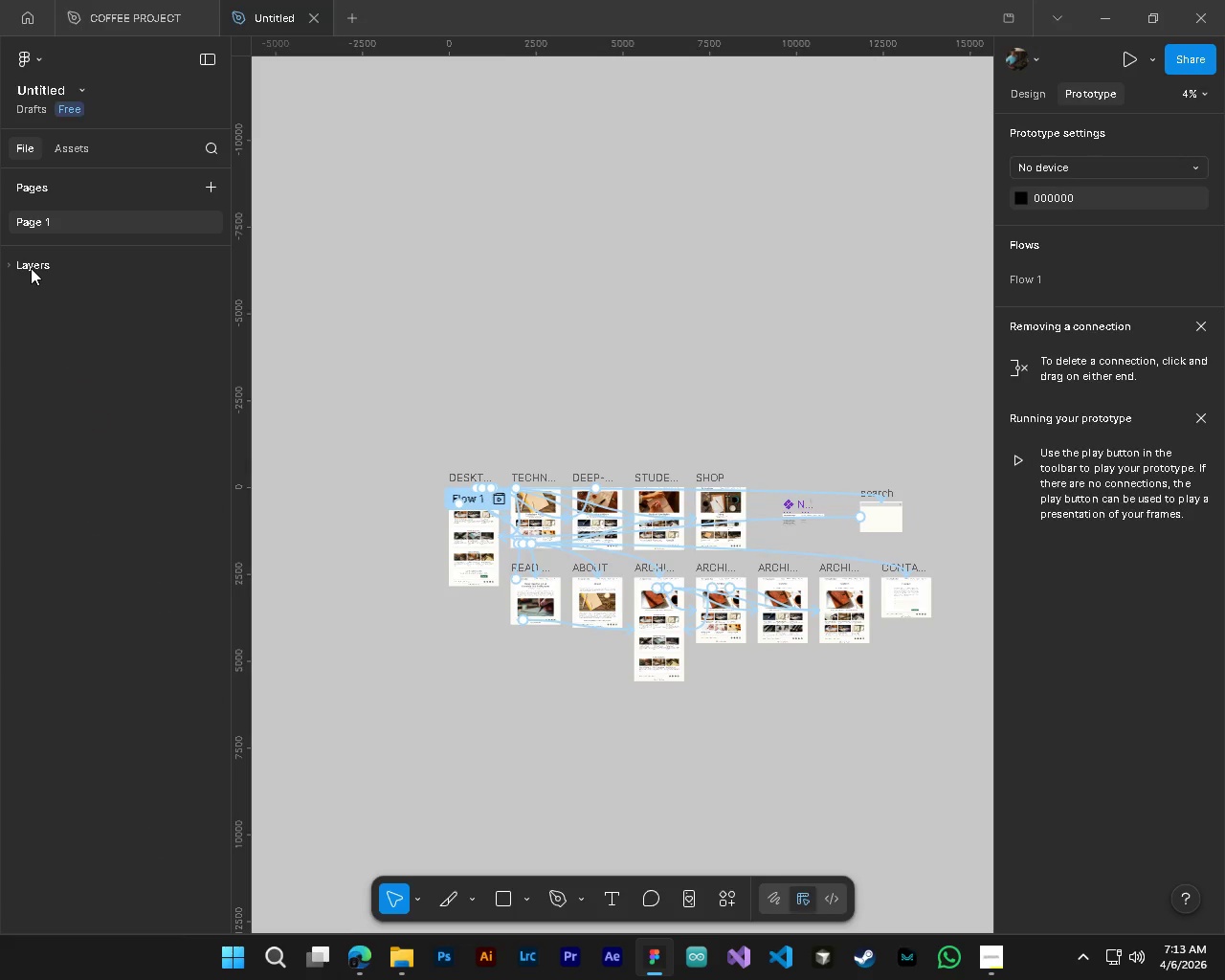 
double_click([31, 268])
 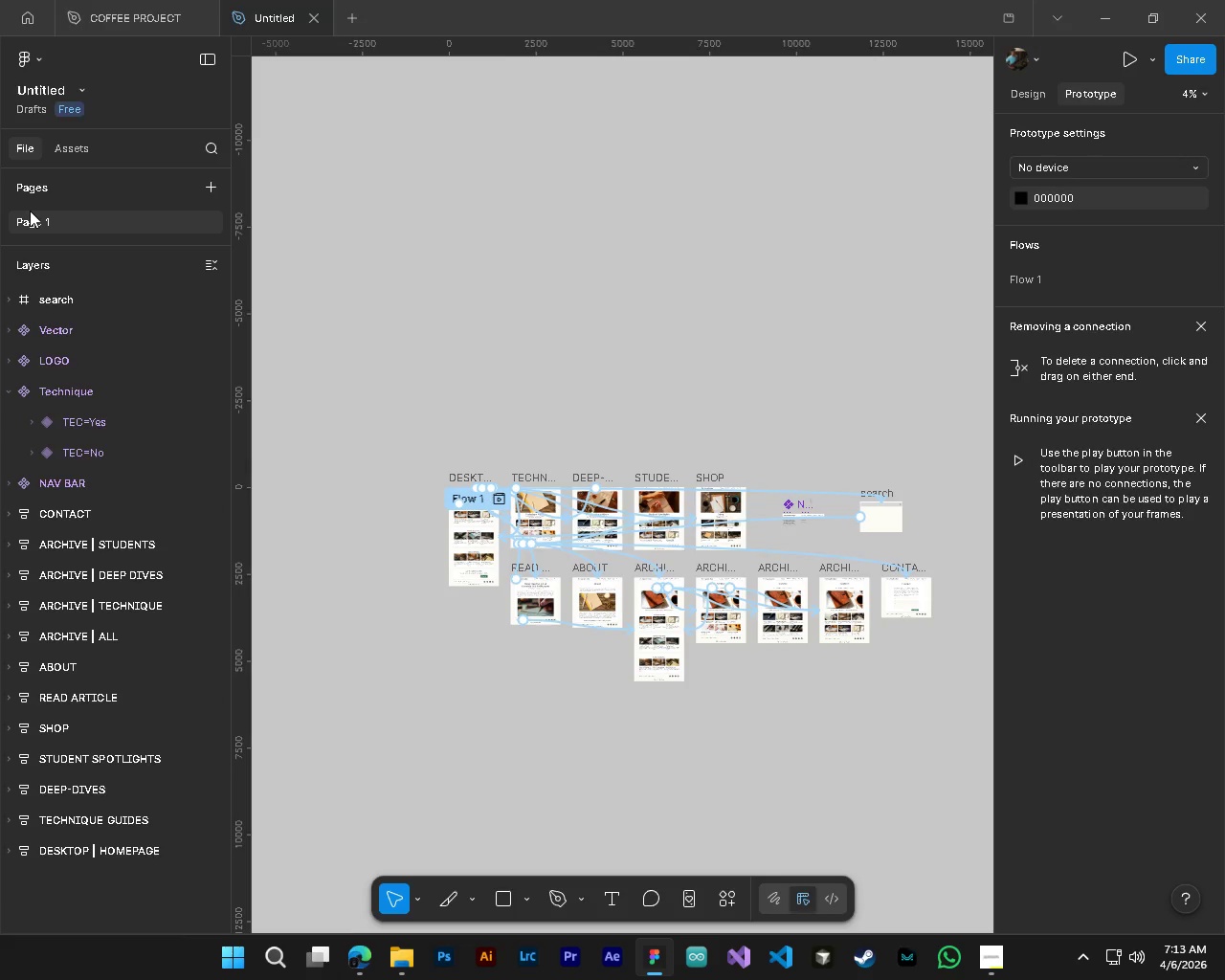 
double_click([42, 217])
 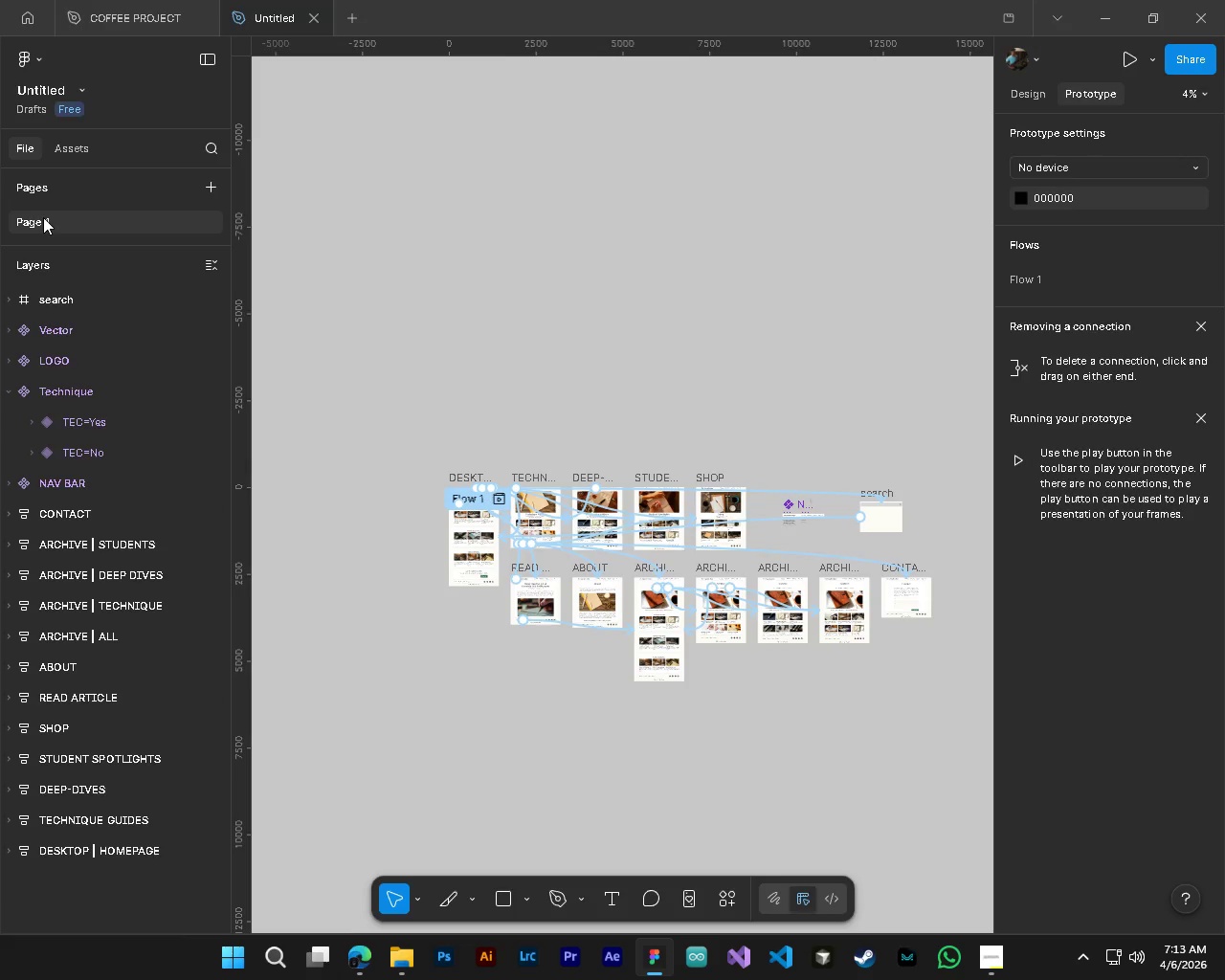 
triple_click([43, 217])
 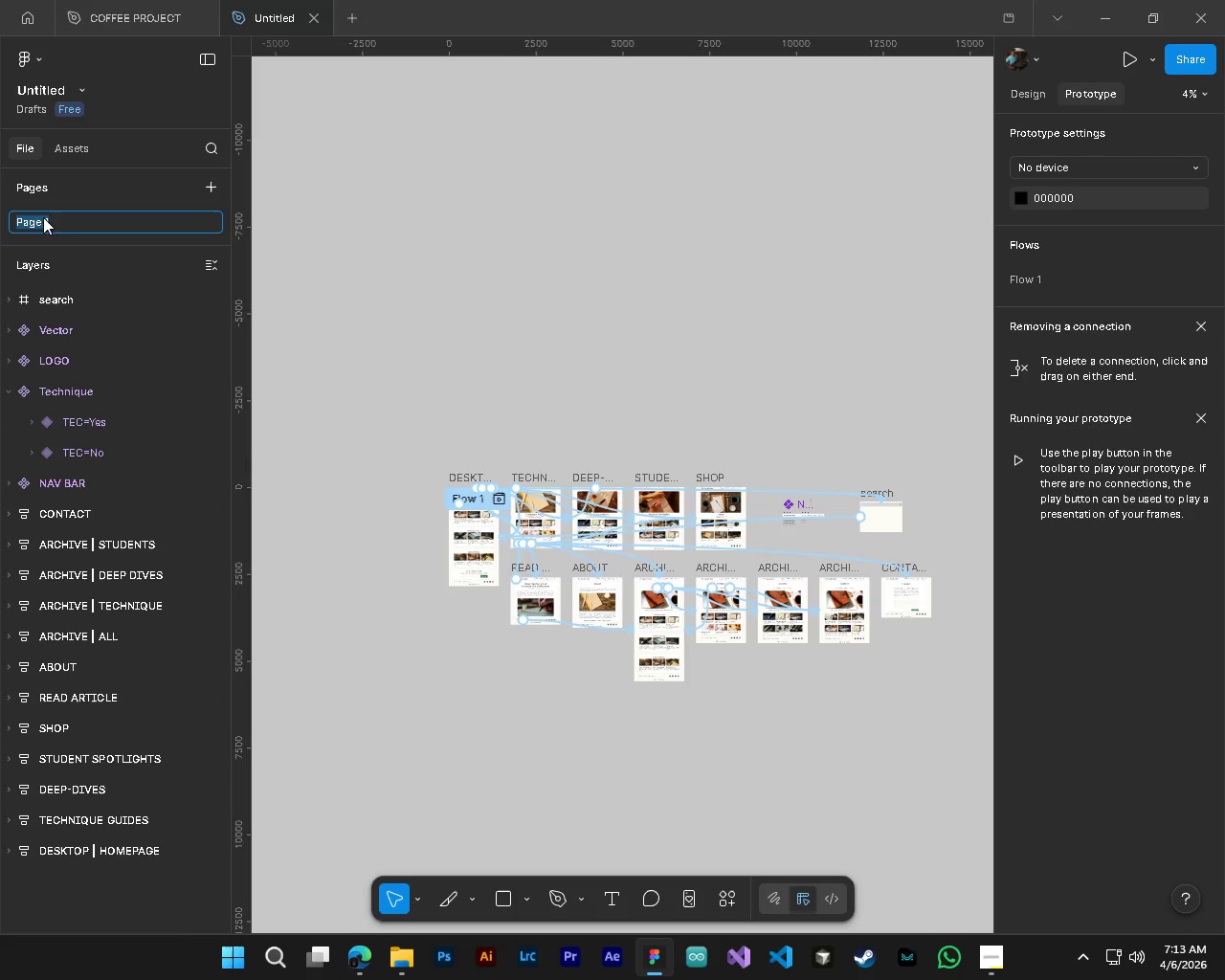 
triple_click([43, 217])
 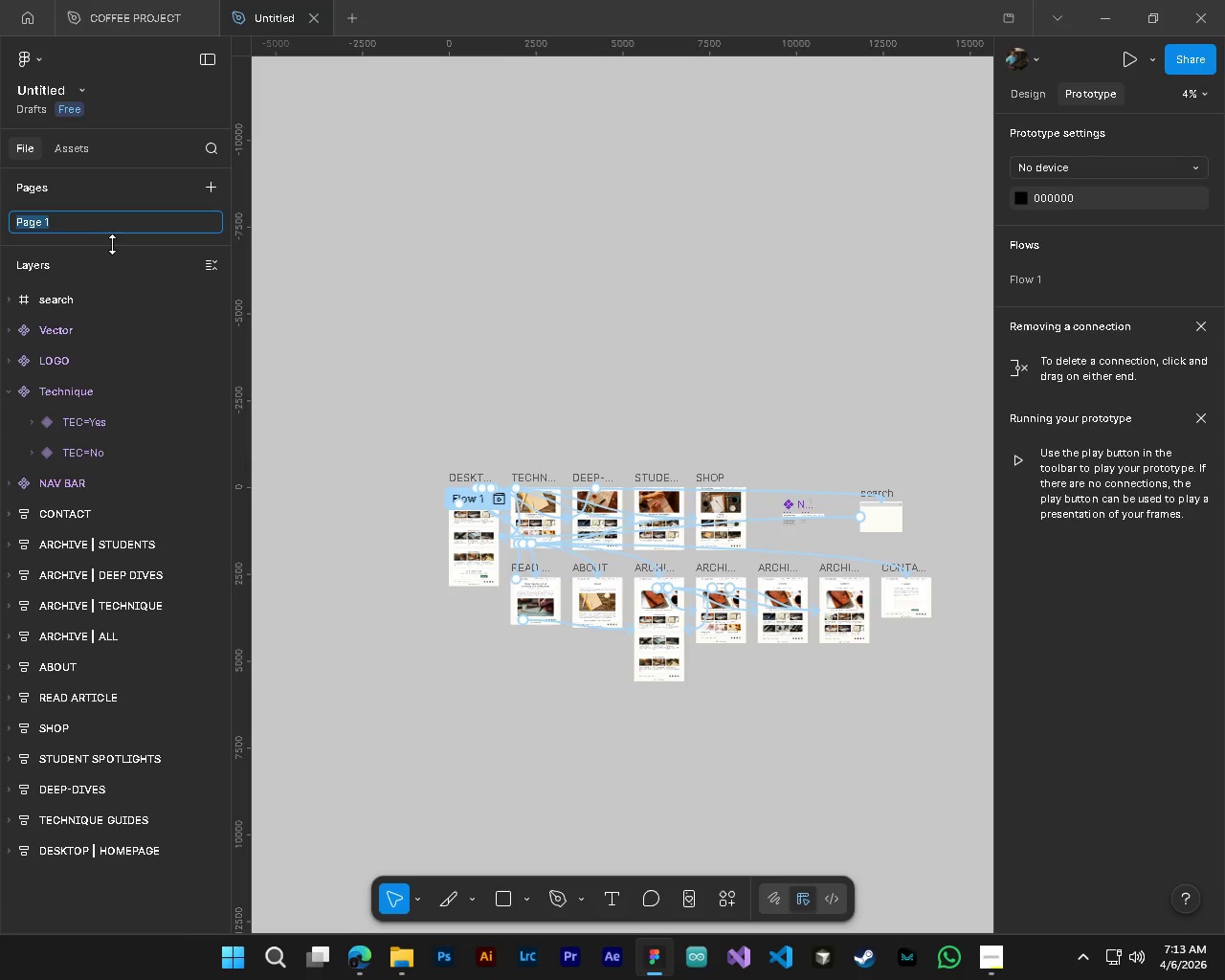 
type(DESKTOP)
 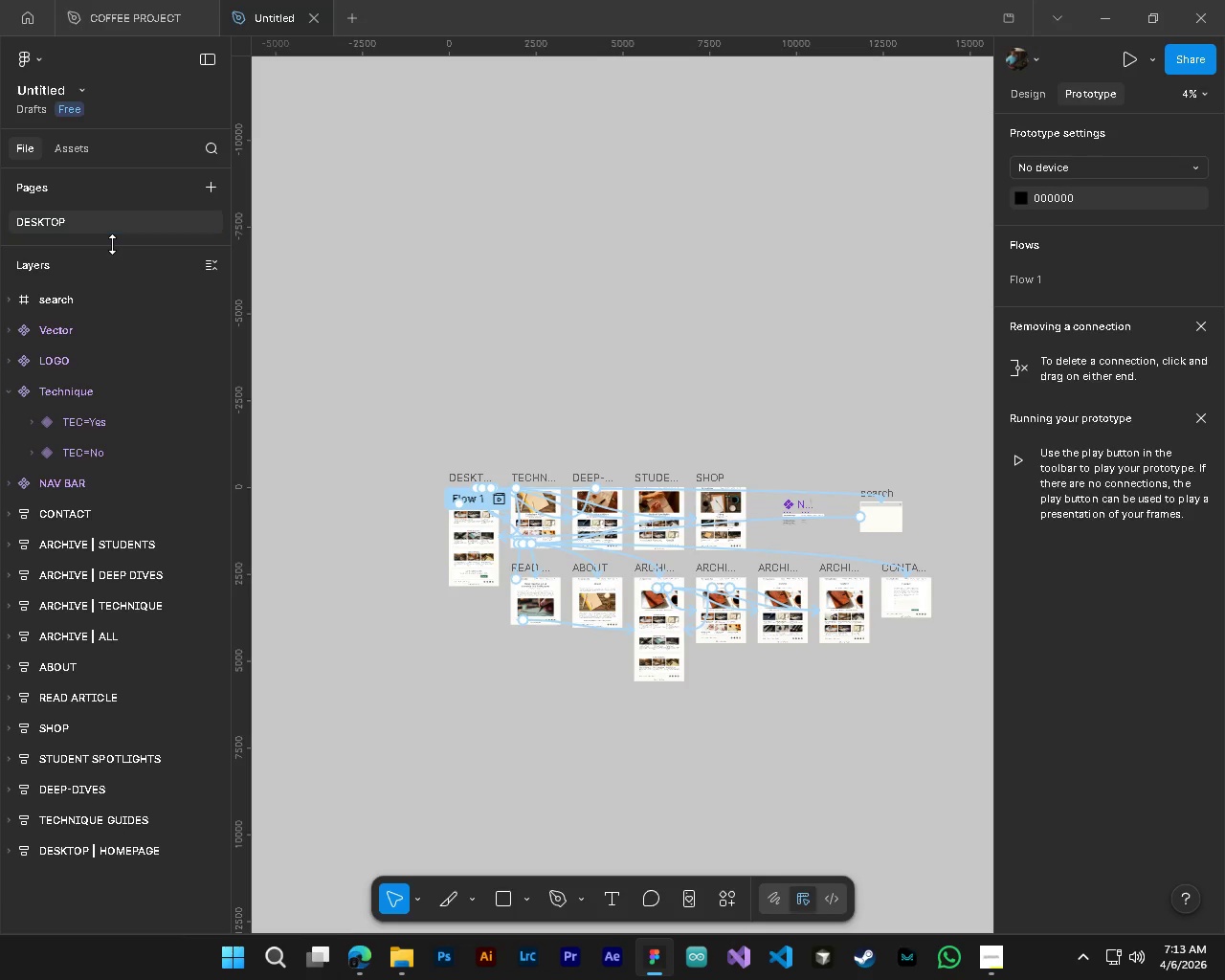 
key(Enter)
 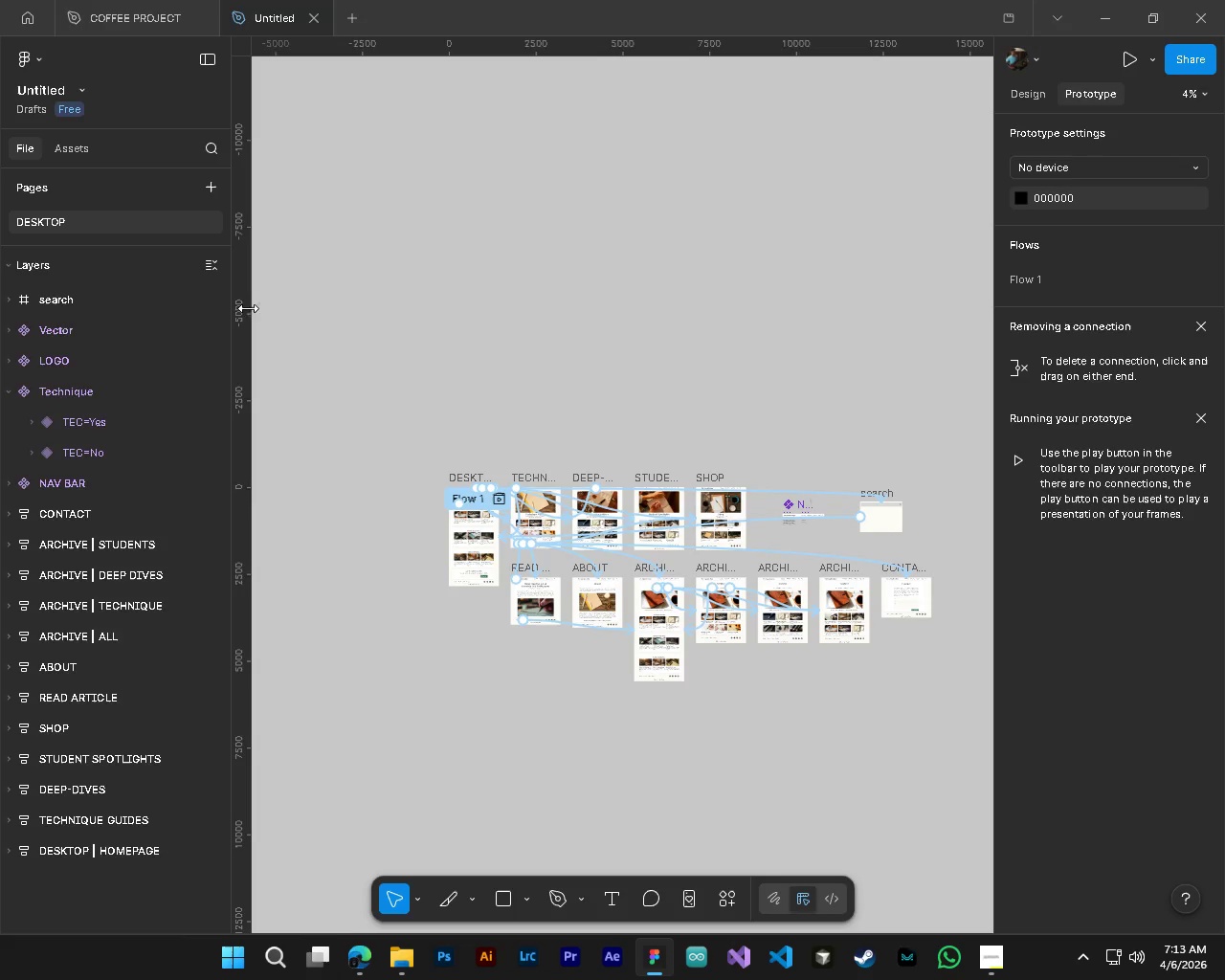 
hold_key(key=ControlLeft, duration=0.61)
hold_key(key=AltLeft, duration=0.42)
scroll: coordinate [510, 484], scroll_direction: down, amount: 6.0
 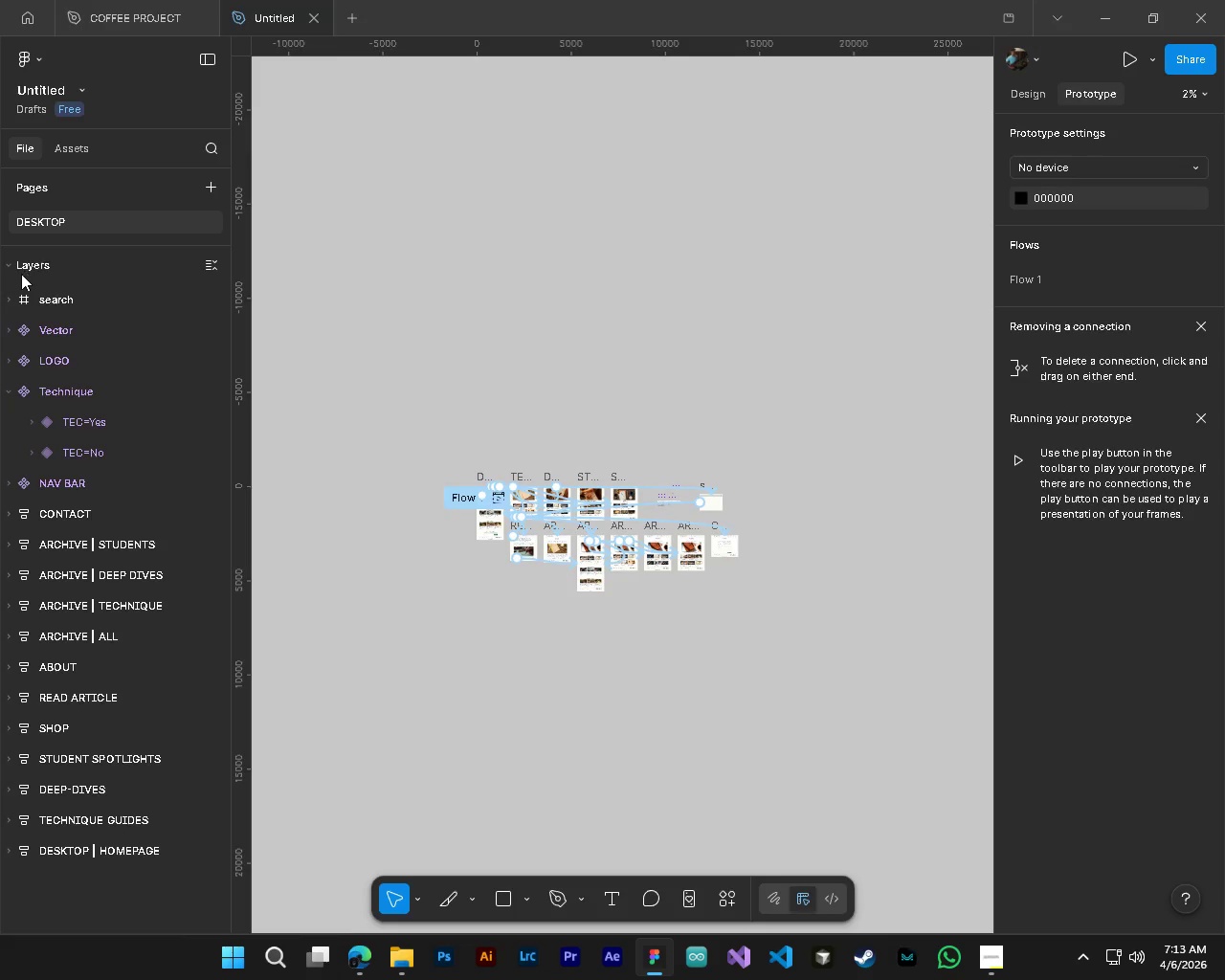 
left_click([9, 269])
 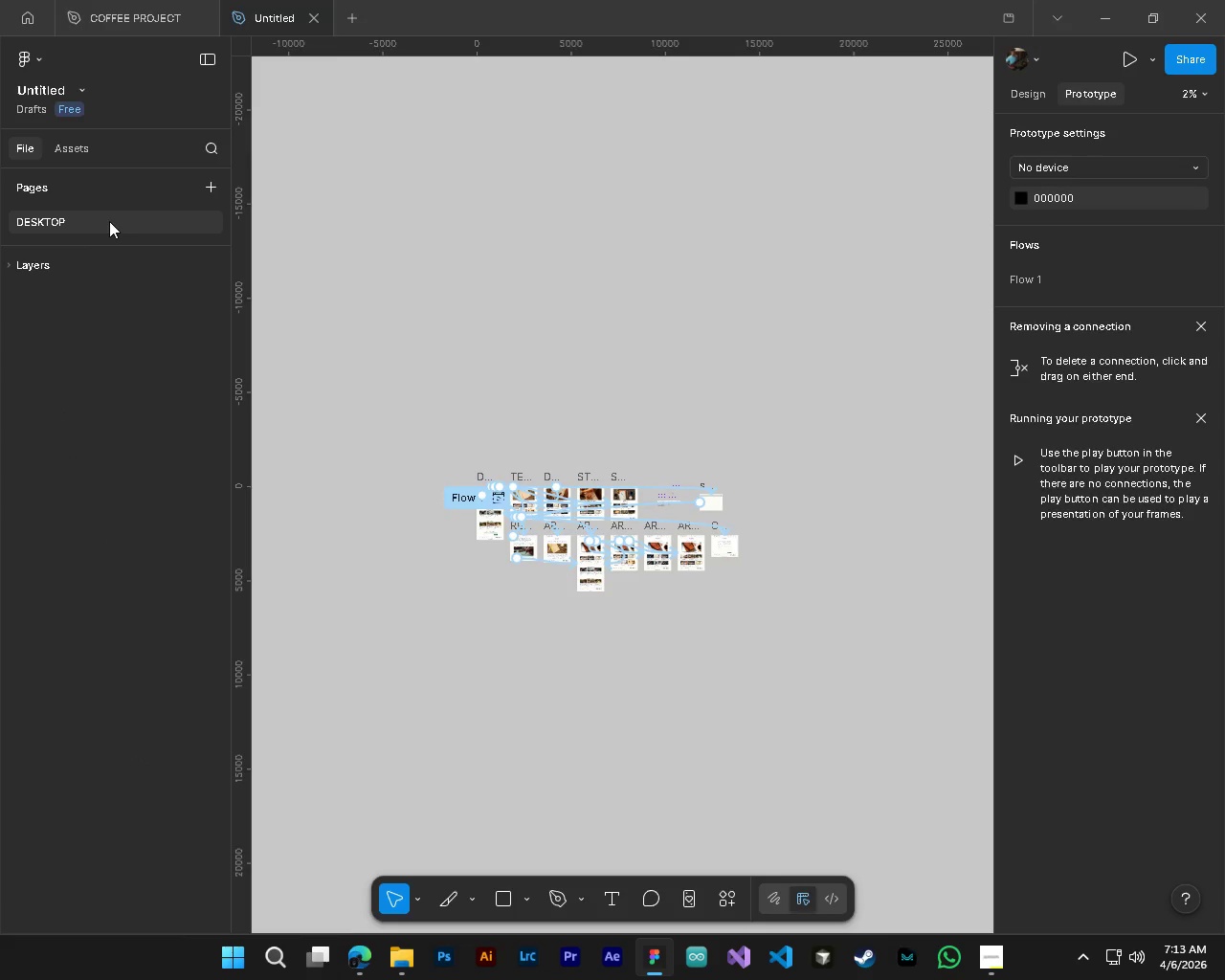 
left_click([108, 222])
 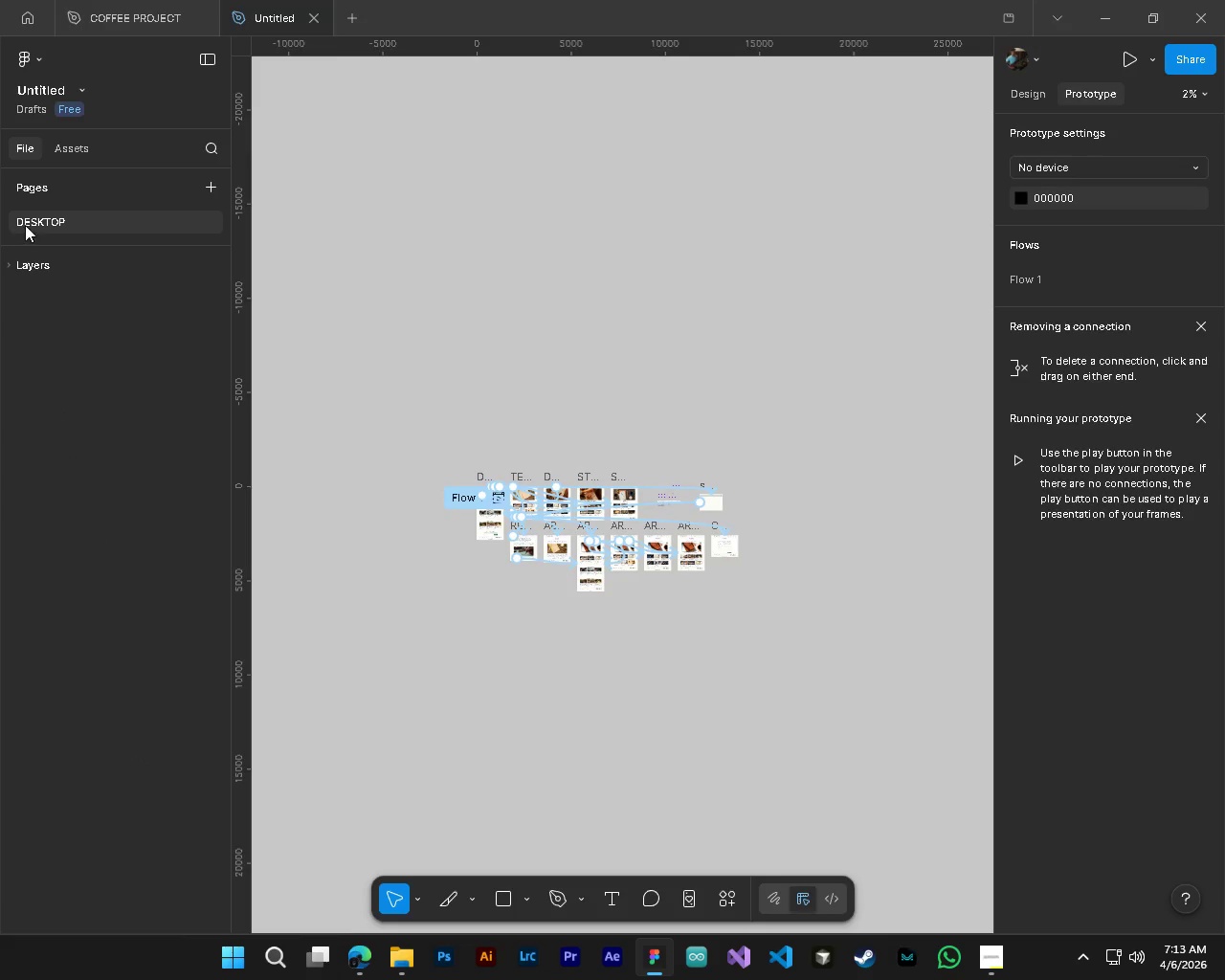 
double_click([25, 225])
 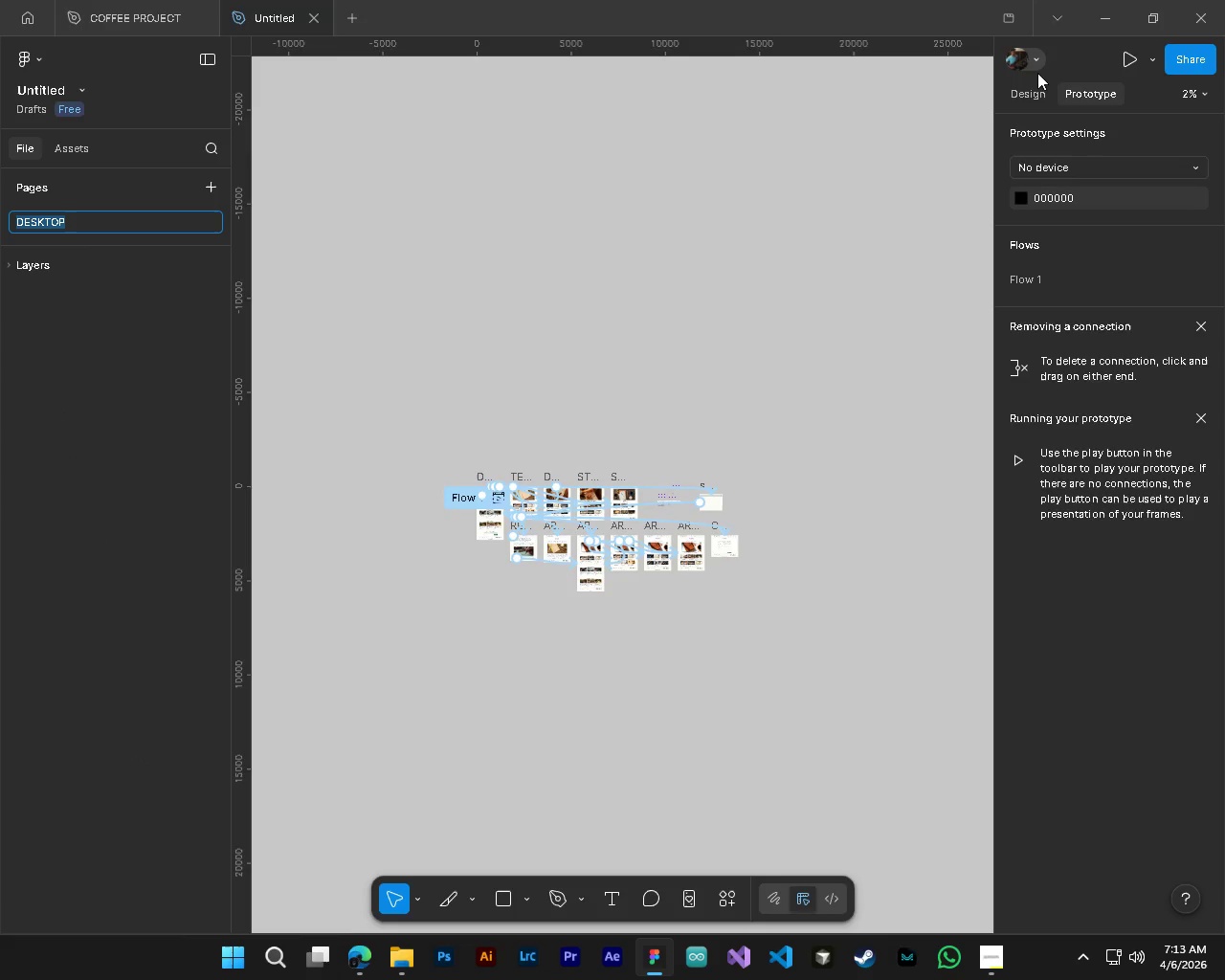 
left_click([1034, 92])
 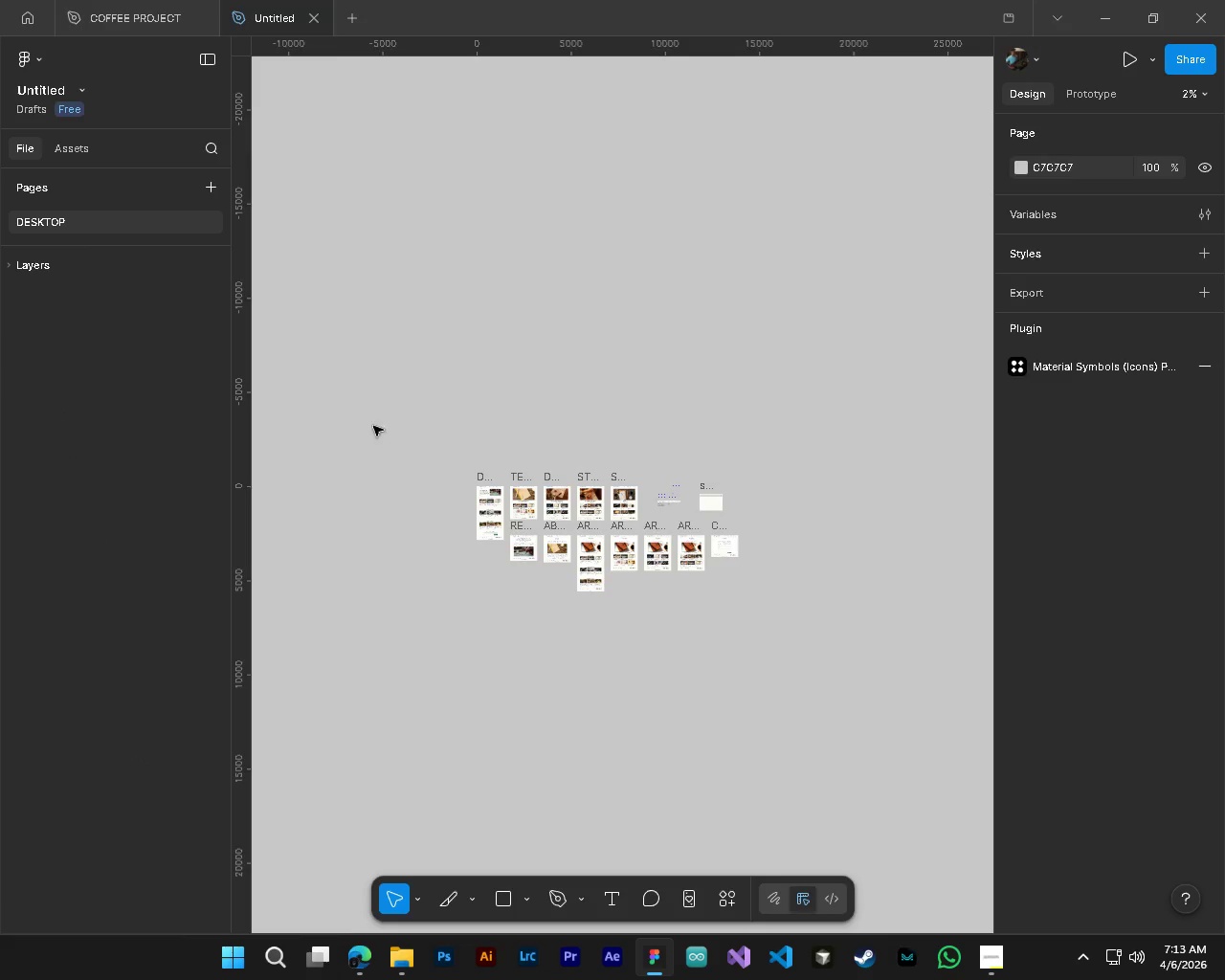 
hold_key(key=AltLeft, duration=1.47)
hold_key(key=ControlLeft, duration=1.5)
scroll: coordinate [558, 659], scroll_direction: down, amount: 13.0
 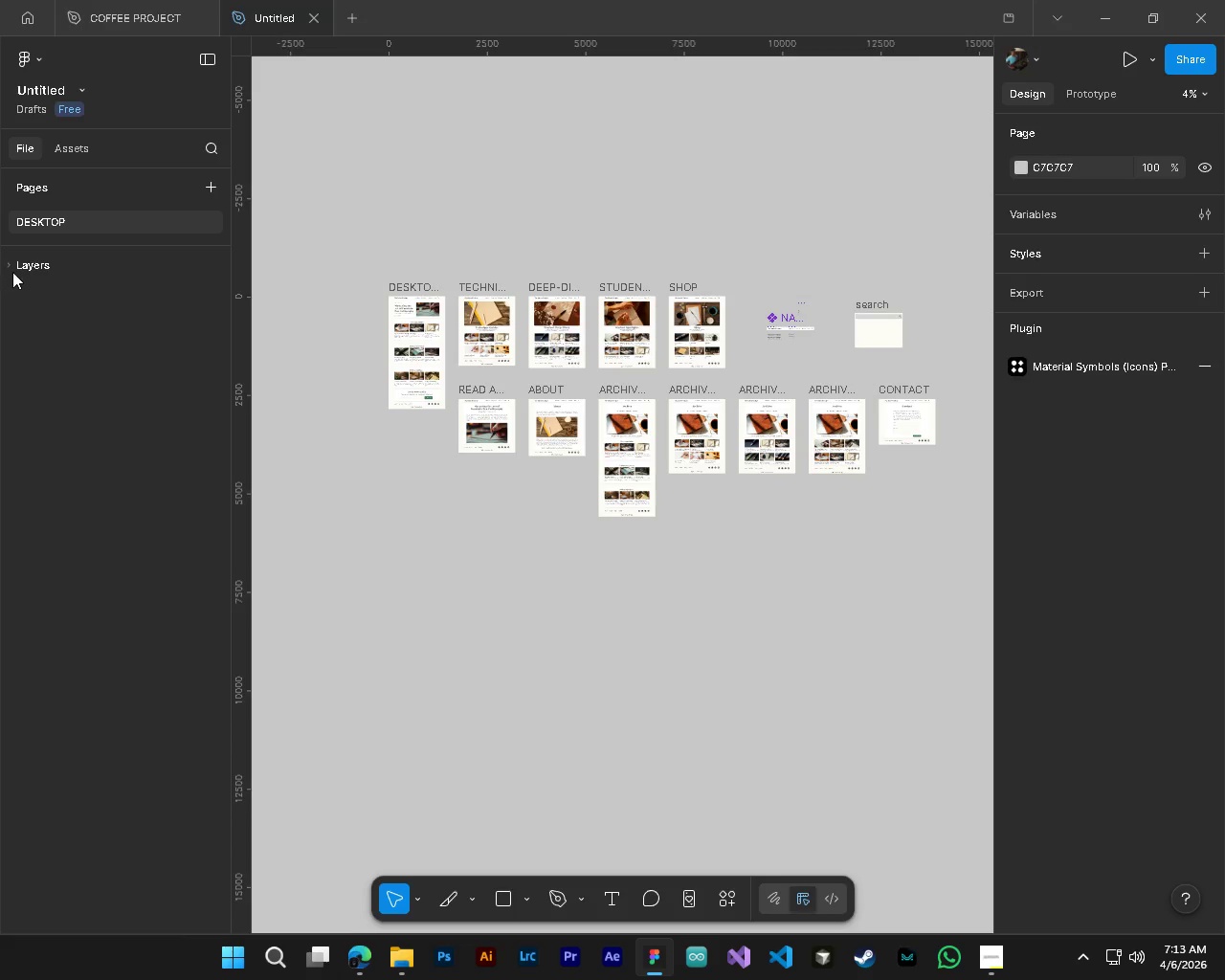 
left_click([11, 266])
 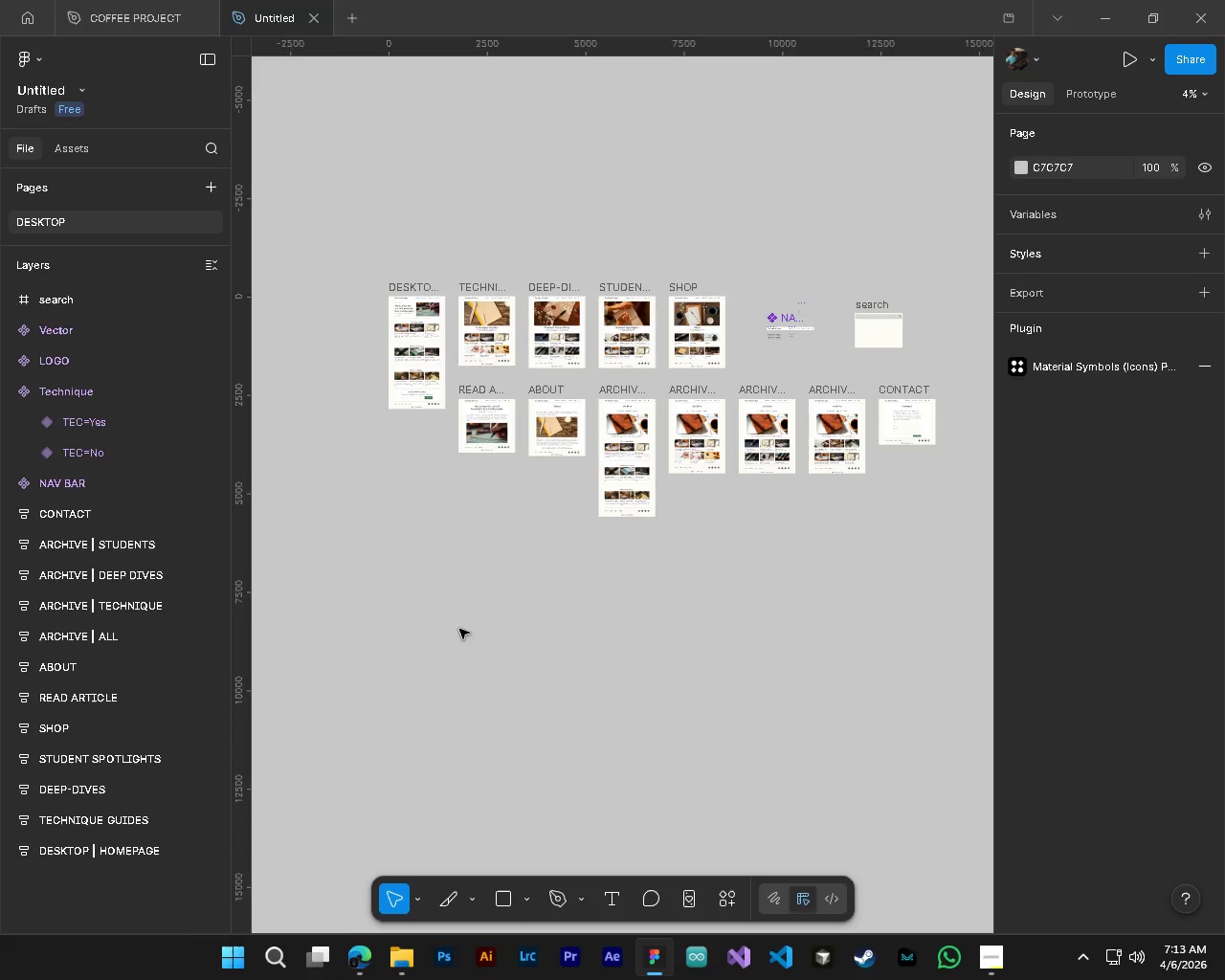 
scroll: coordinate [627, 661], scroll_direction: up, amount: 2.0
 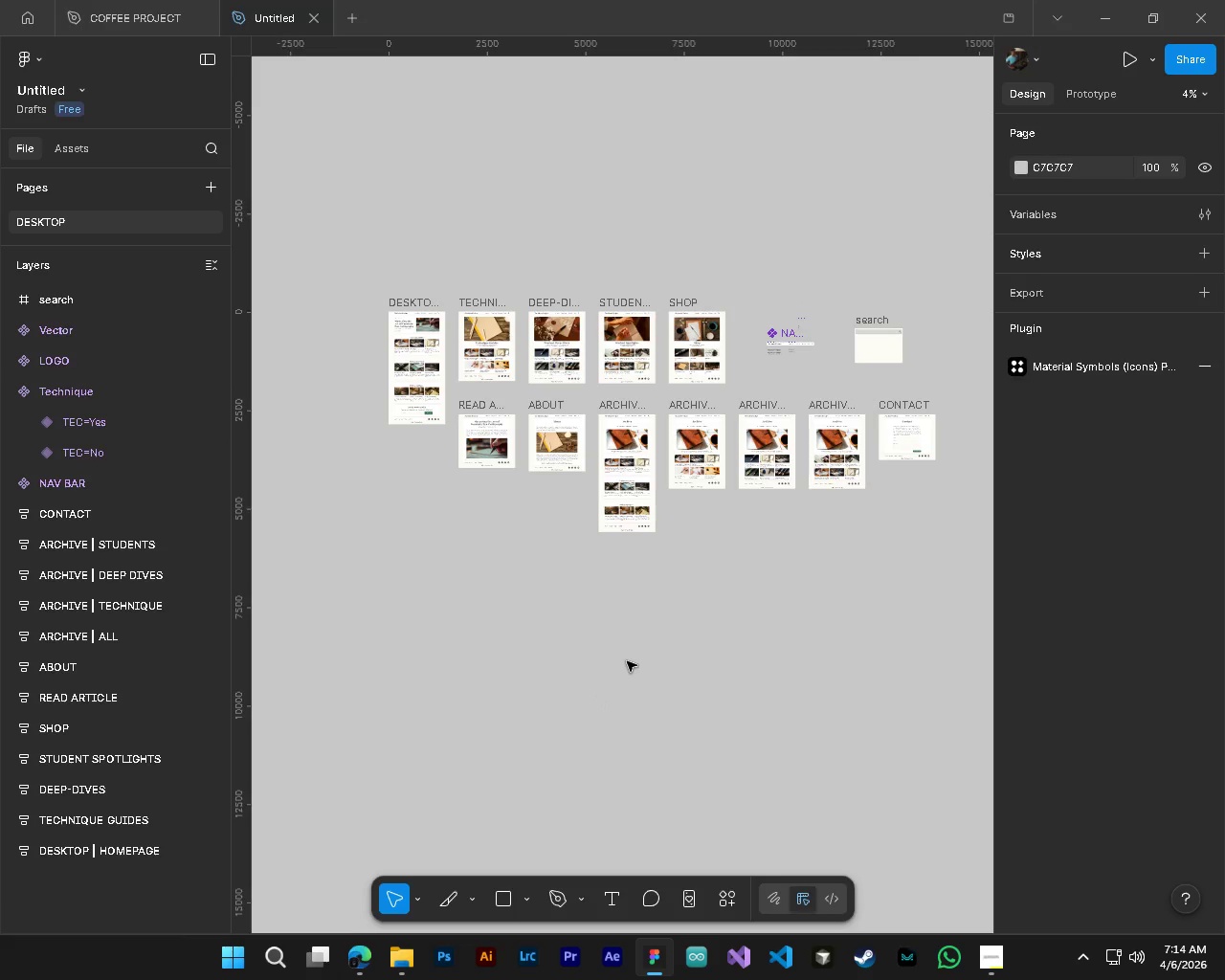 
wait(10.86)
 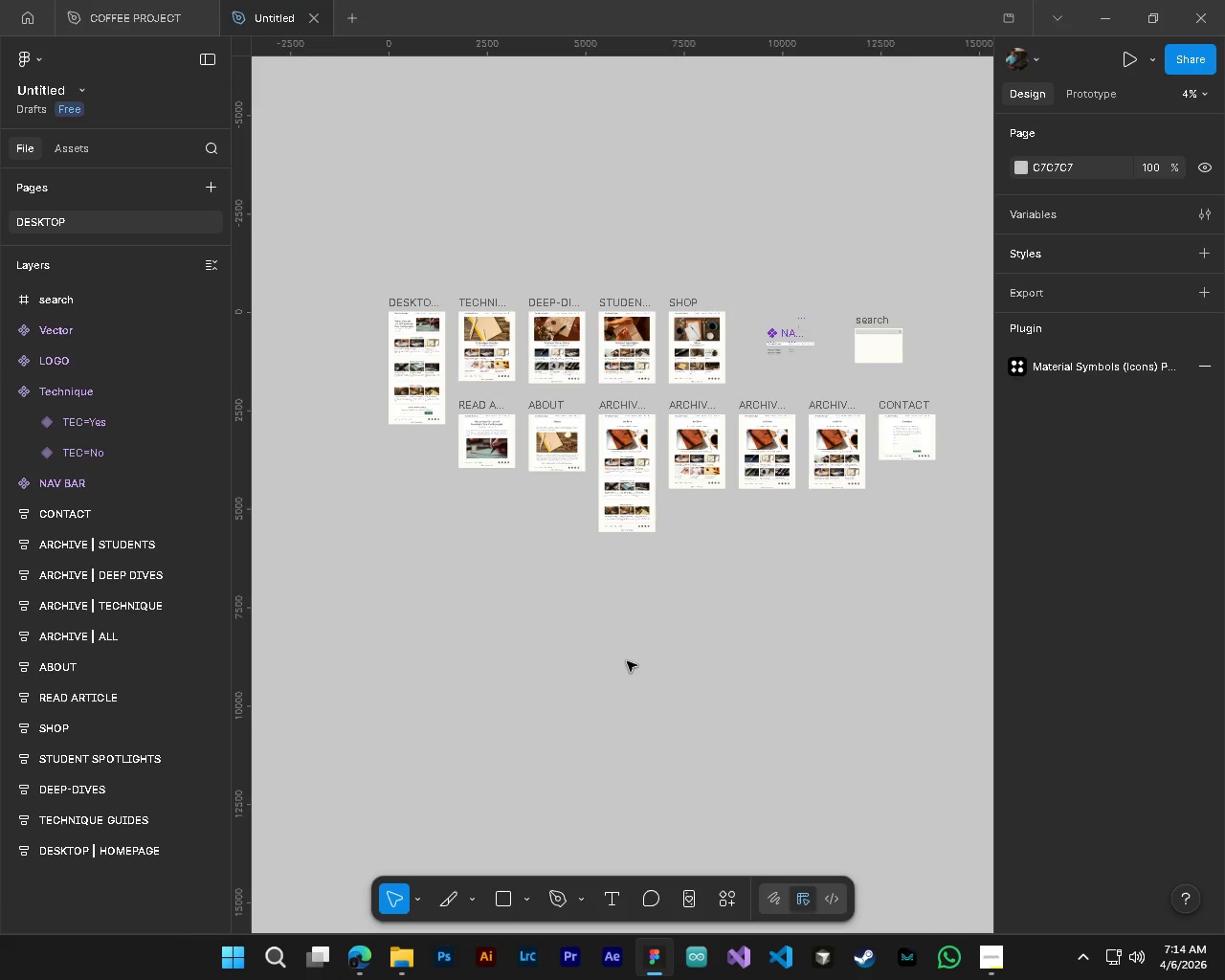 
left_click([8, 390])
 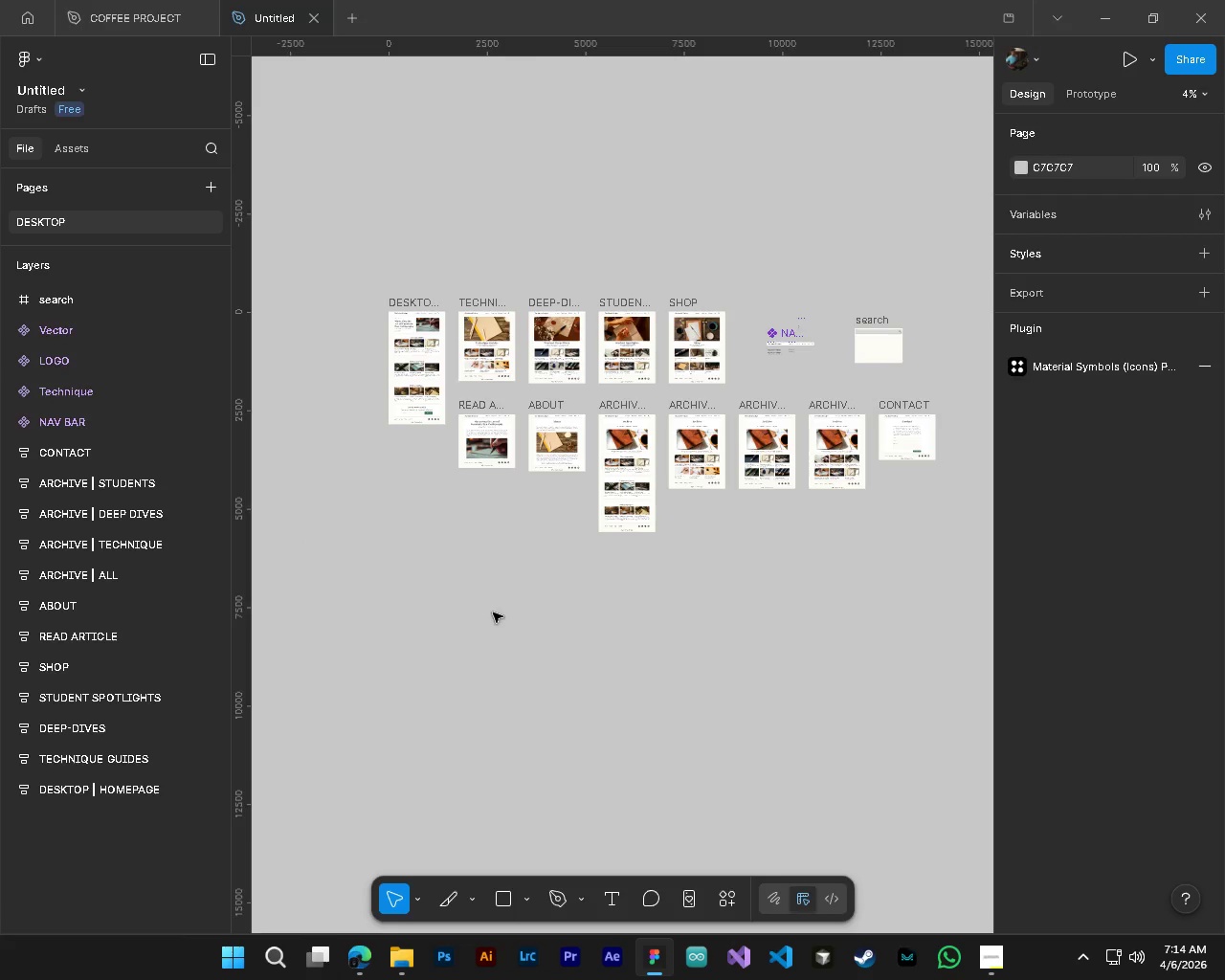 
hold_key(key=ControlLeft, duration=0.59)
 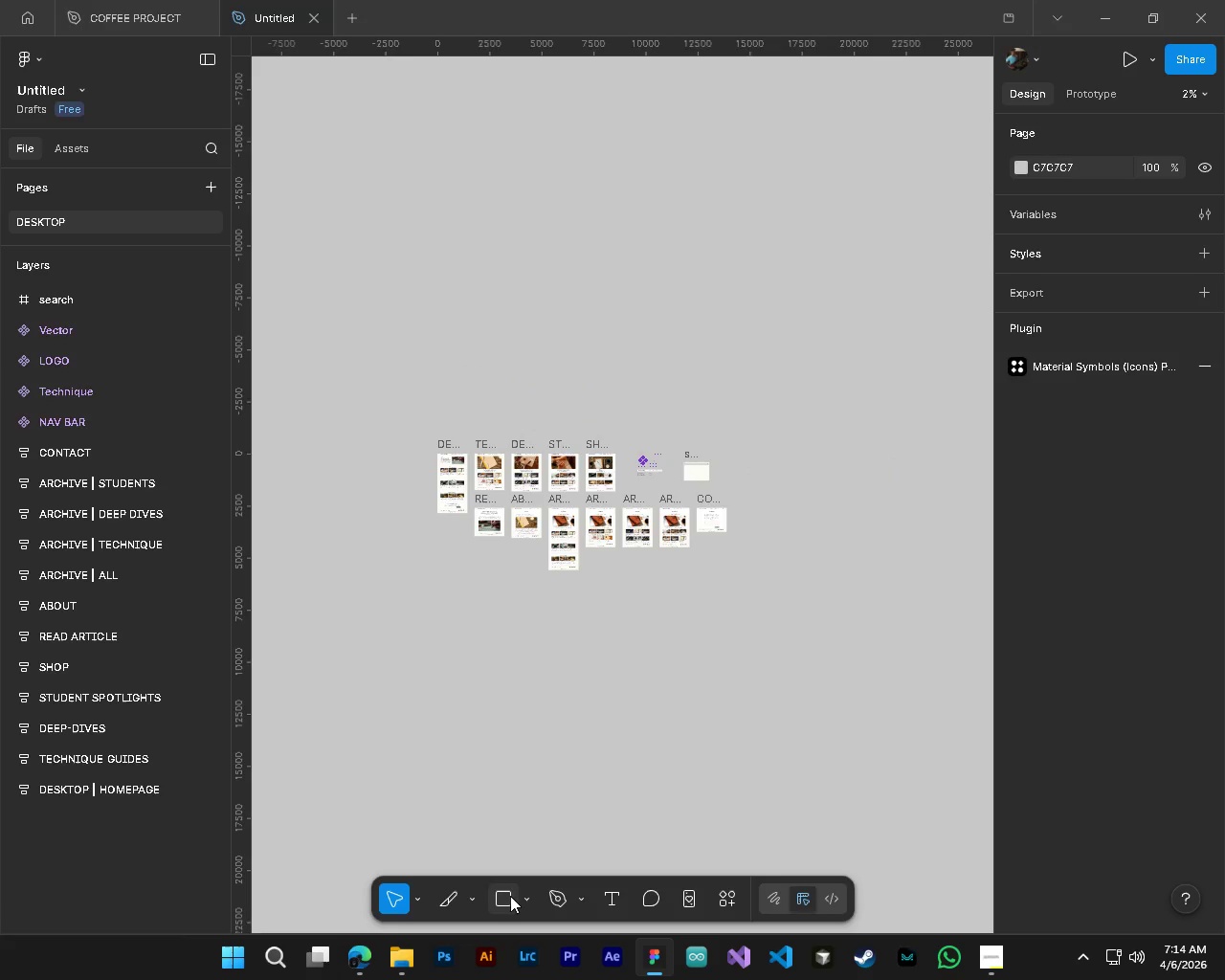 
key(Alt+Control+AltLeft)
 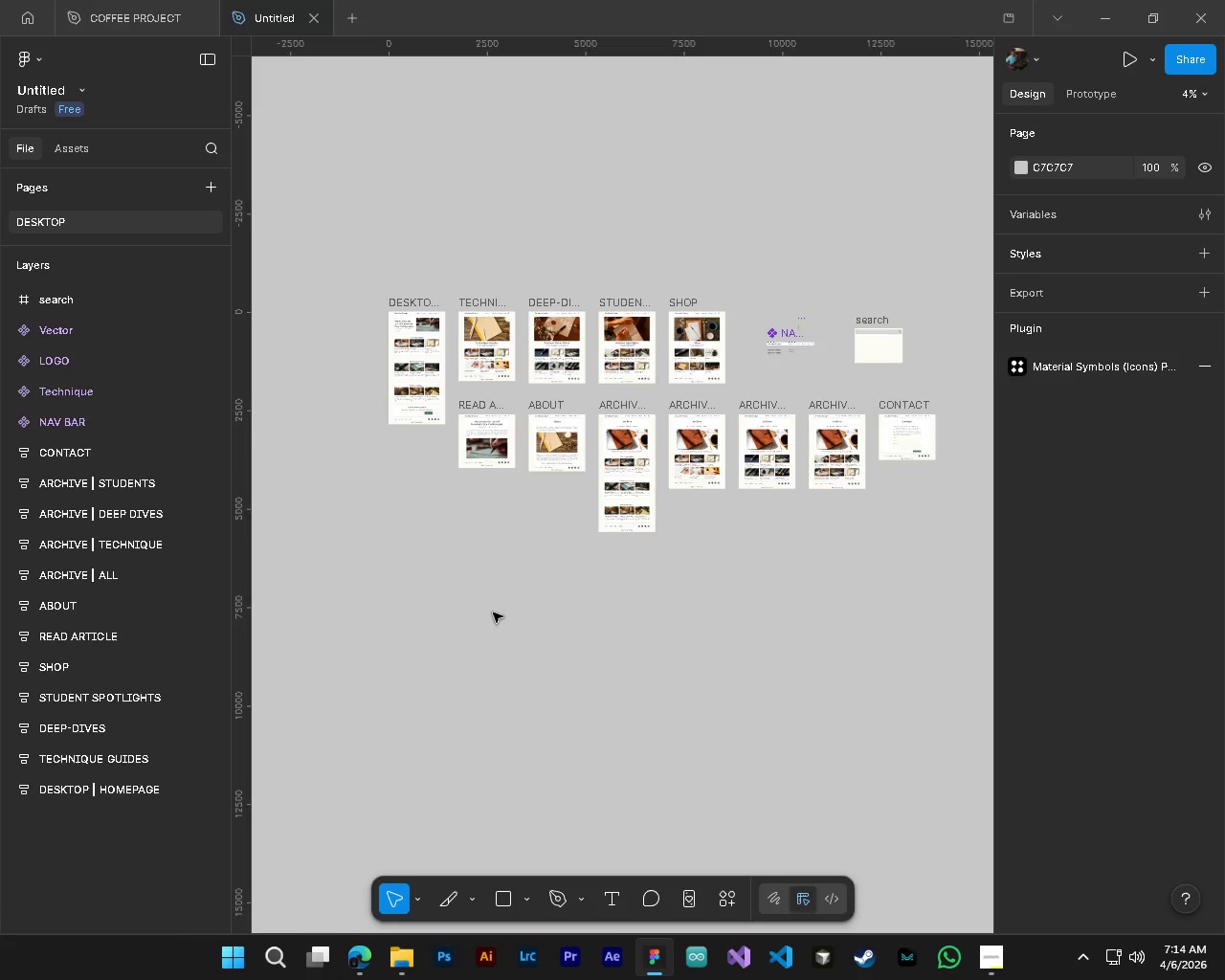 
hold_key(key=AltLeft, duration=0.33)
scroll: coordinate [493, 612], scroll_direction: down, amount: 5.0
 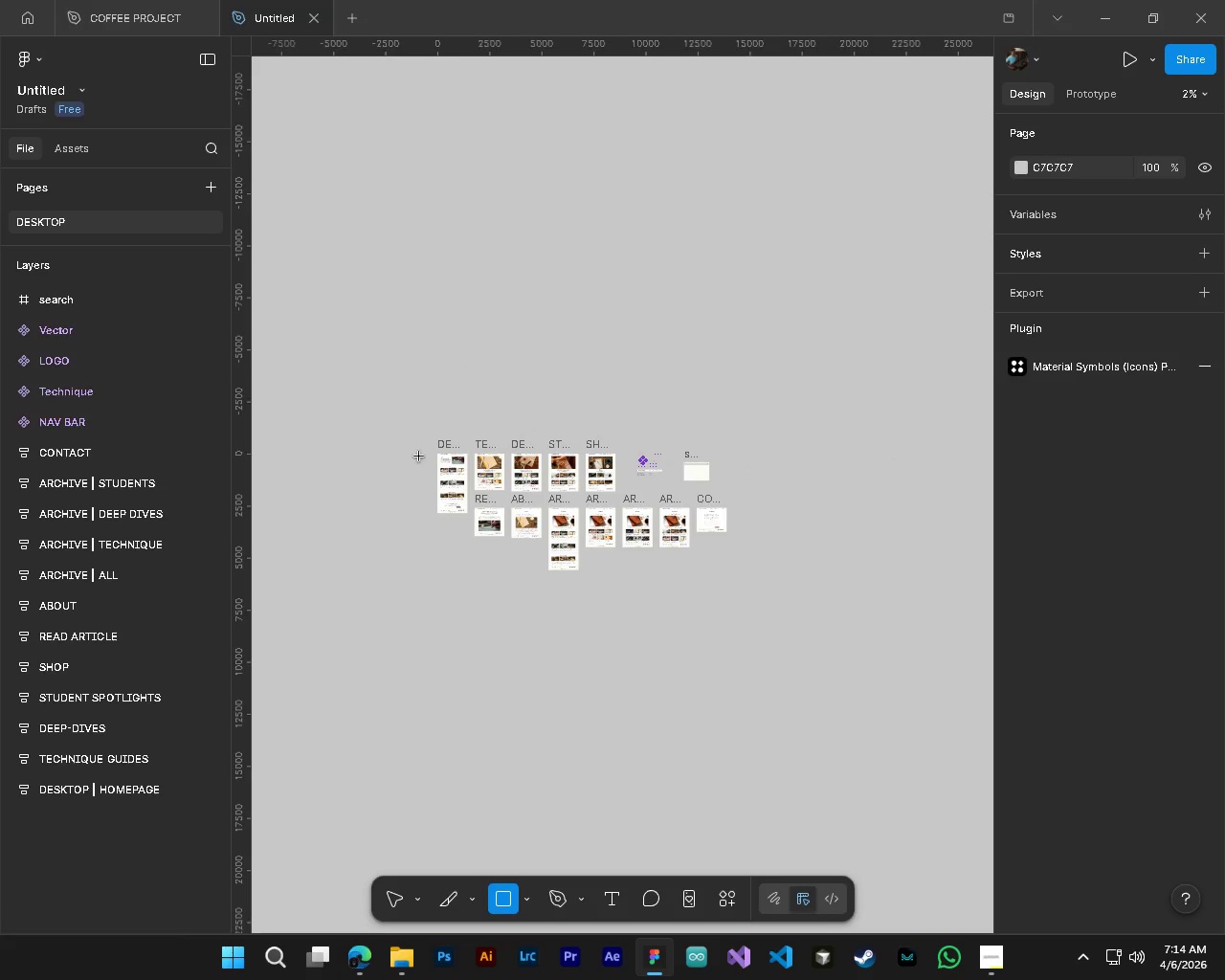 
left_click_drag(start_coordinate=[425, 417], to_coordinate=[756, 593])
 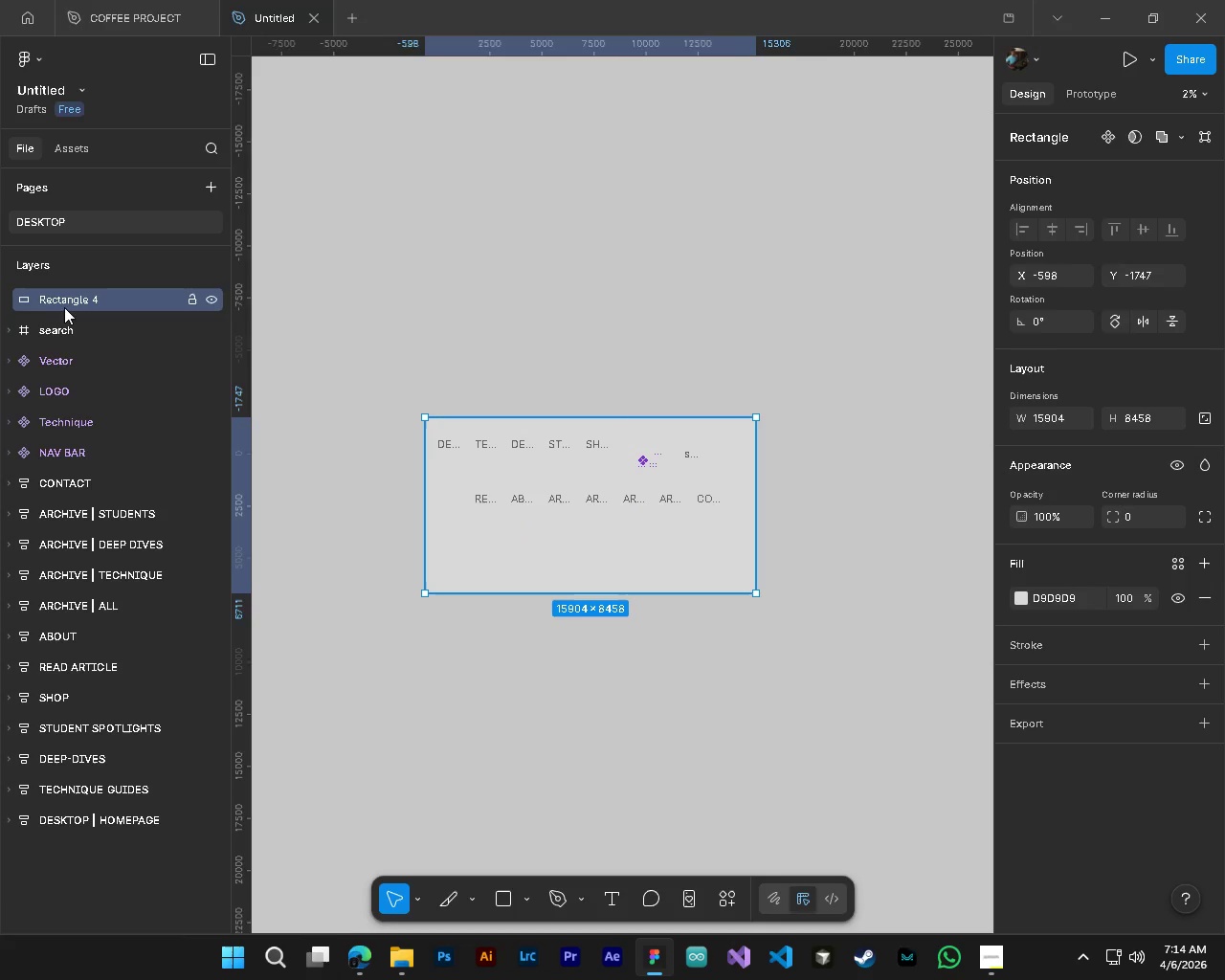 
left_click_drag(start_coordinate=[65, 298], to_coordinate=[65, 828])
 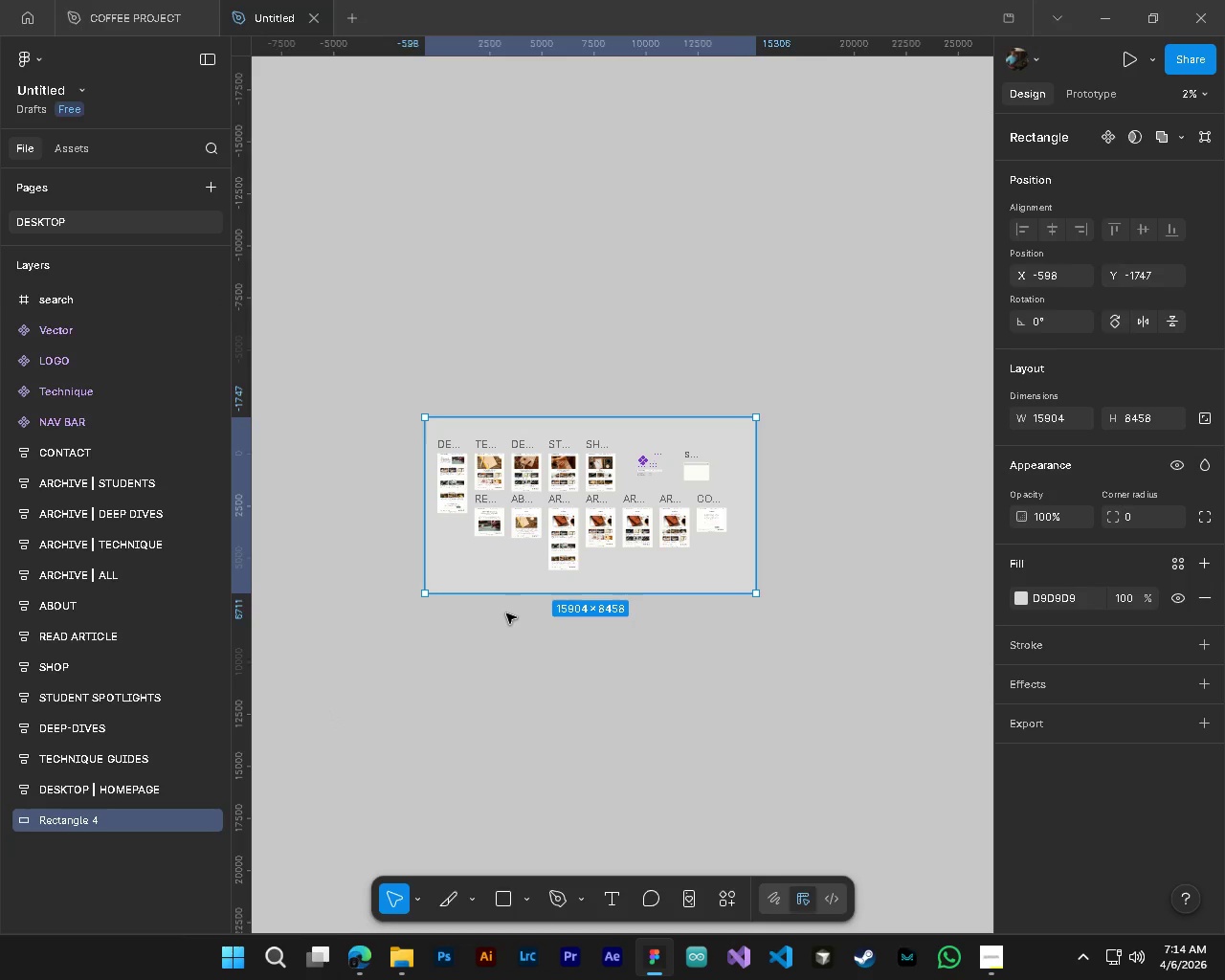 
hold_key(key=ControlLeft, duration=0.44)
hold_key(key=AltLeft, duration=0.34)
scroll: coordinate [515, 611], scroll_direction: up, amount: 4.0
 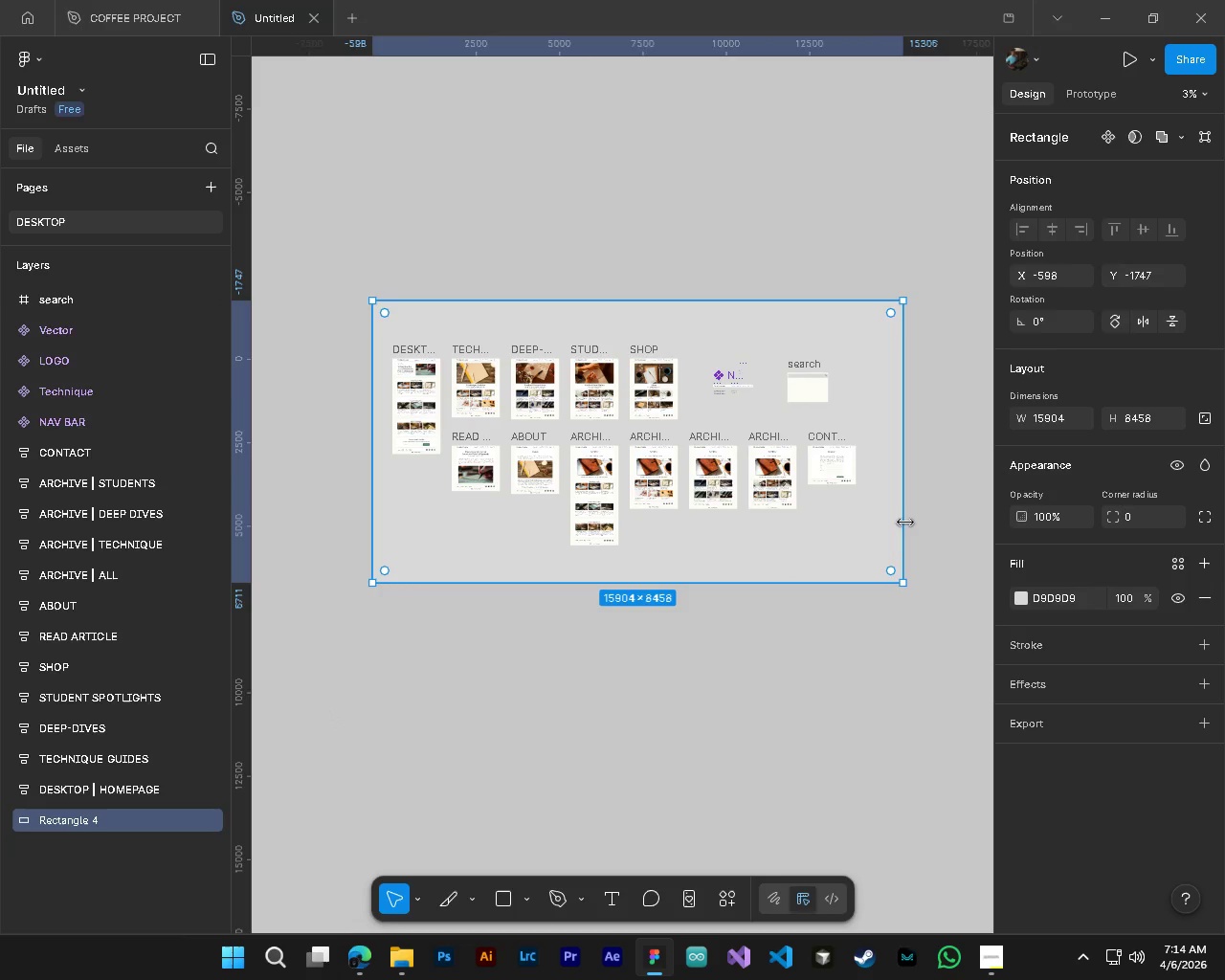 
left_click_drag(start_coordinate=[905, 523], to_coordinate=[879, 526])
 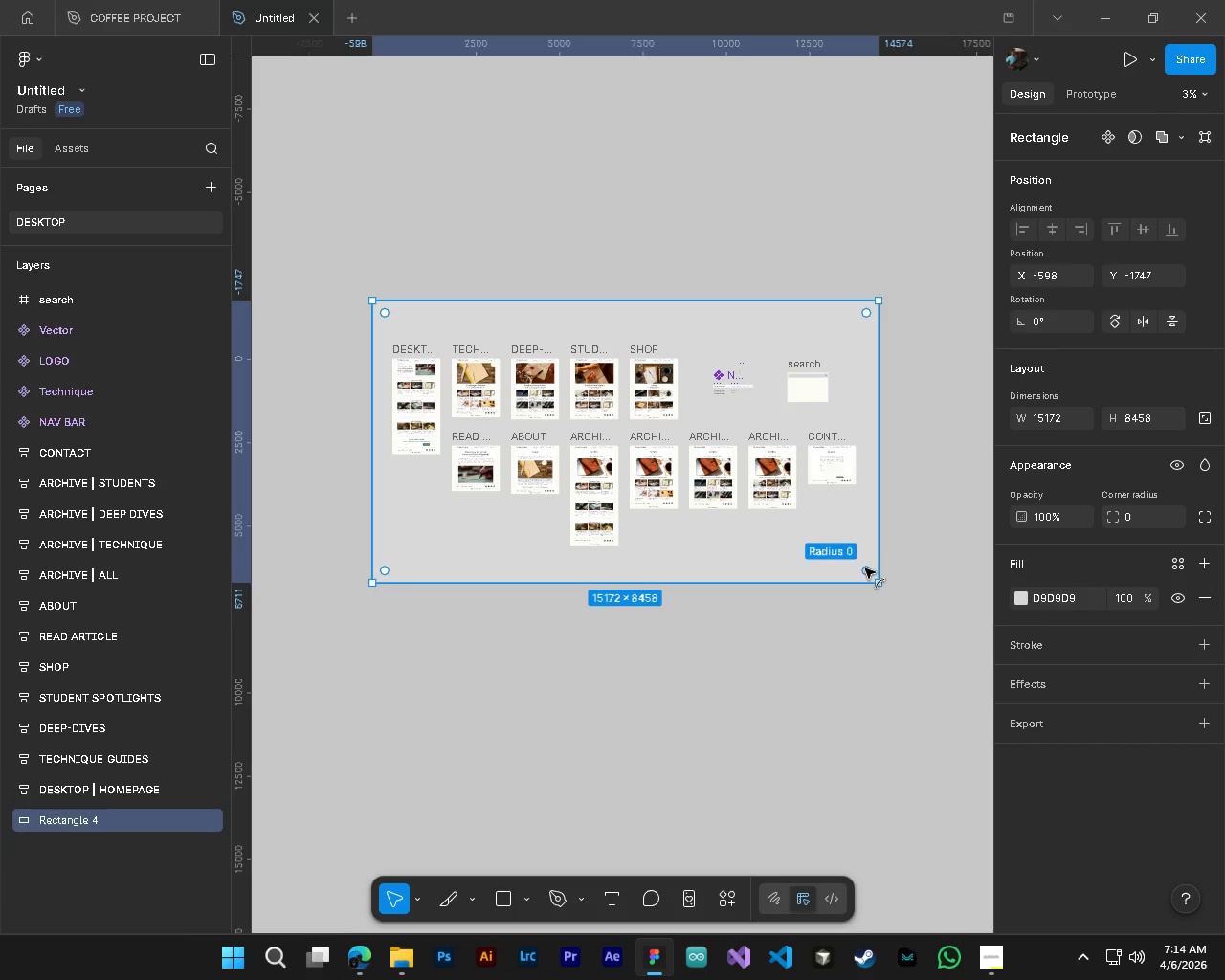 
left_click_drag(start_coordinate=[865, 573], to_coordinate=[854, 563])
 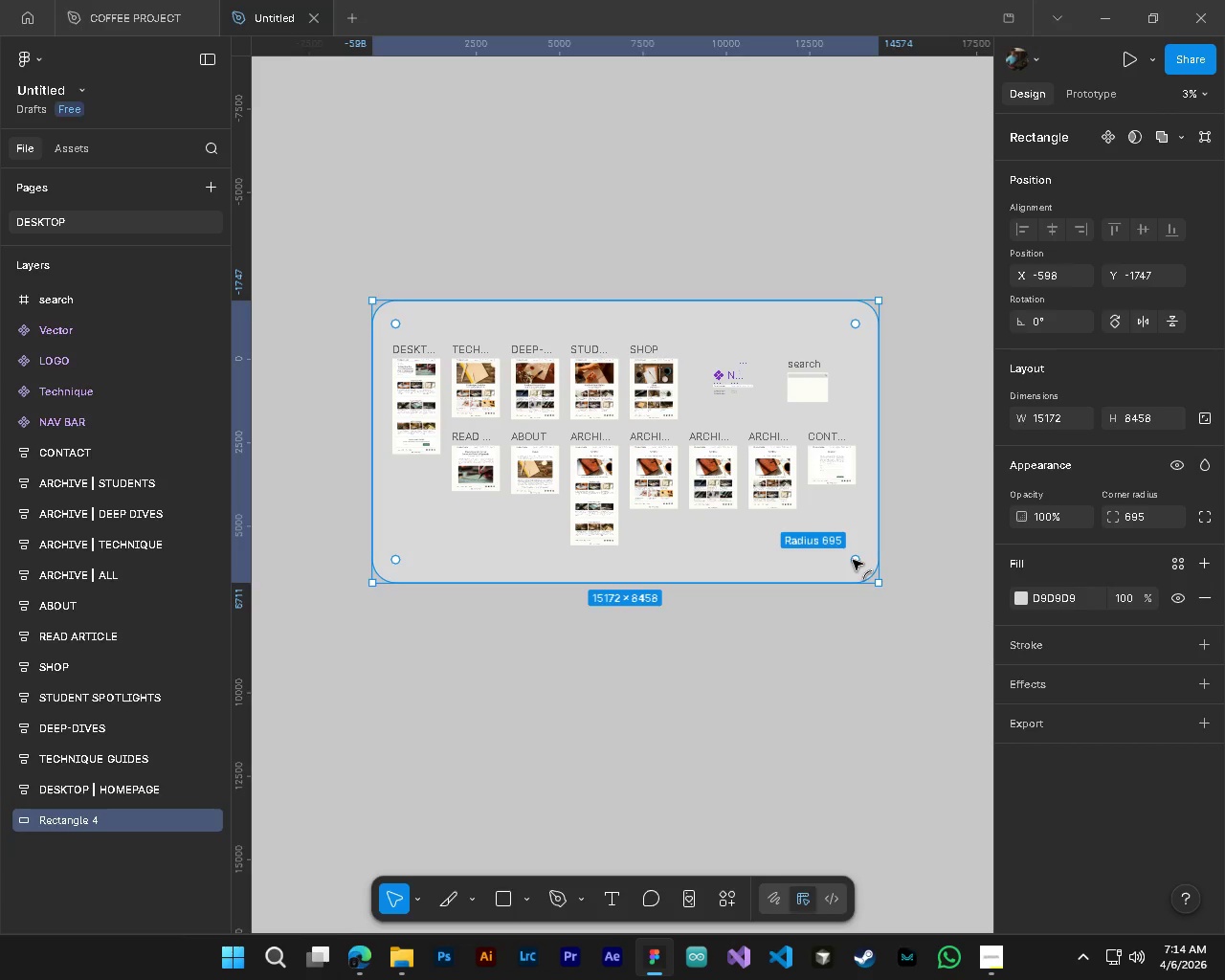 
double_click([853, 560])
 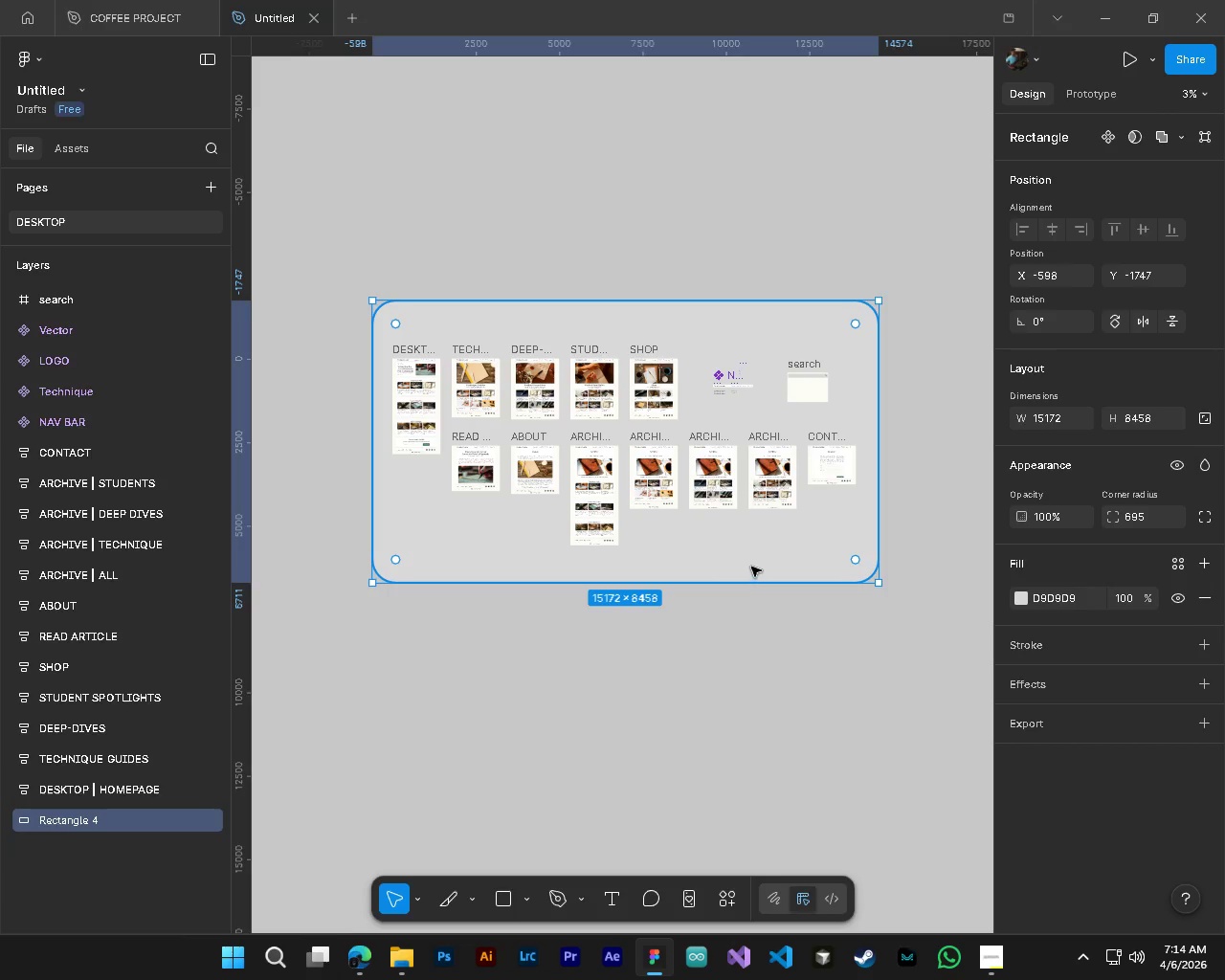 
left_click_drag(start_coordinate=[753, 565], to_coordinate=[755, 559])
 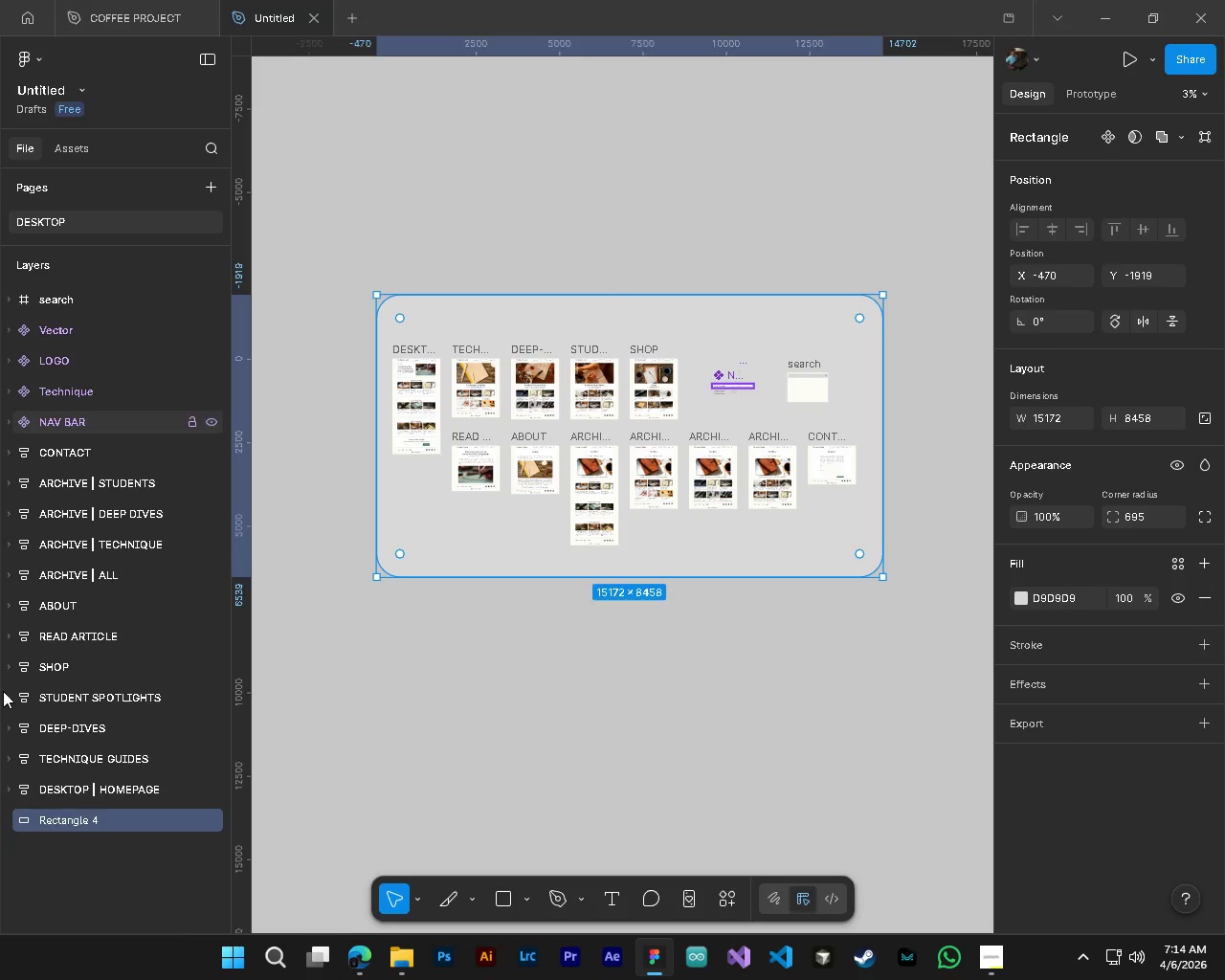 
key(CapsLock)
 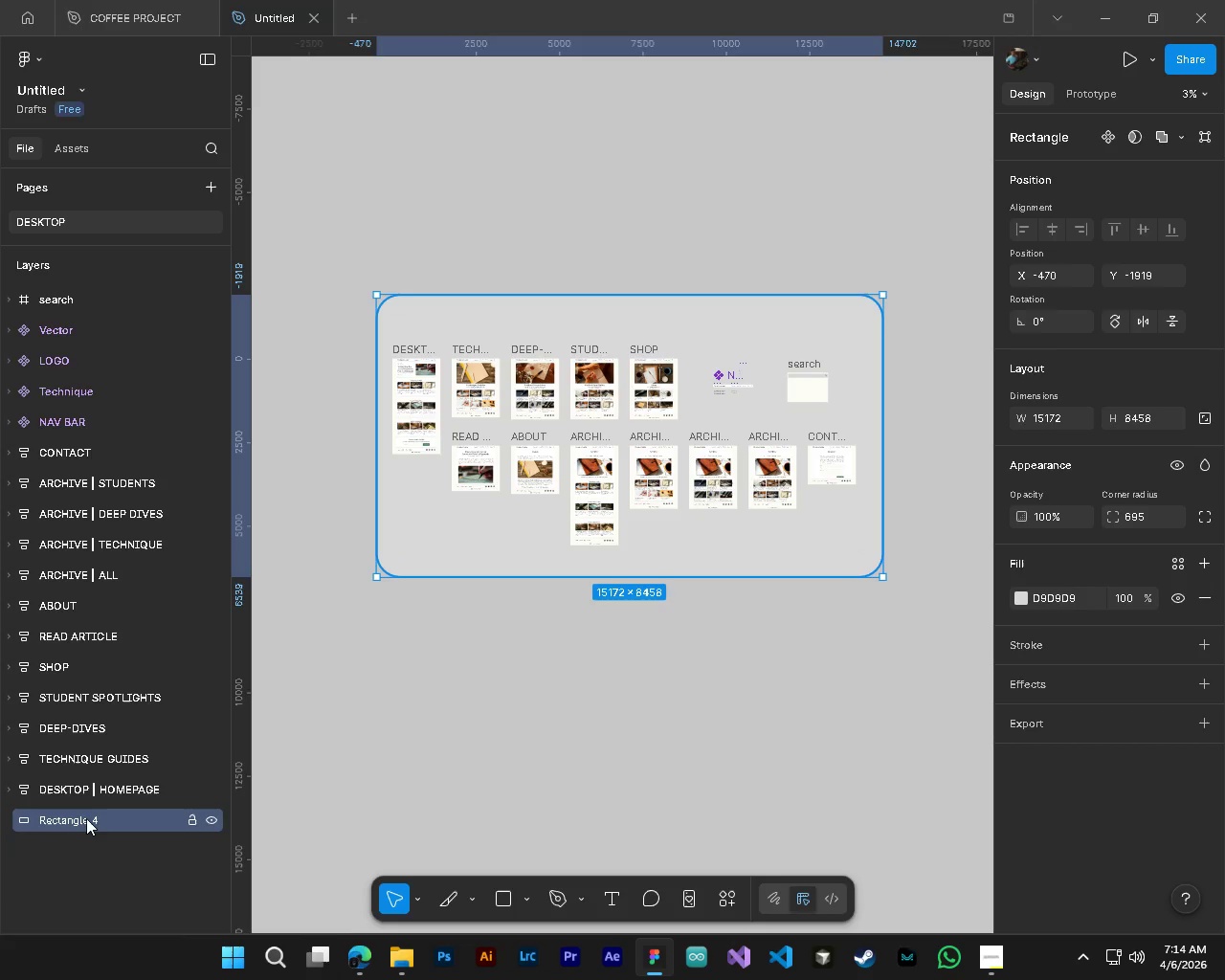 
double_click([85, 818])
 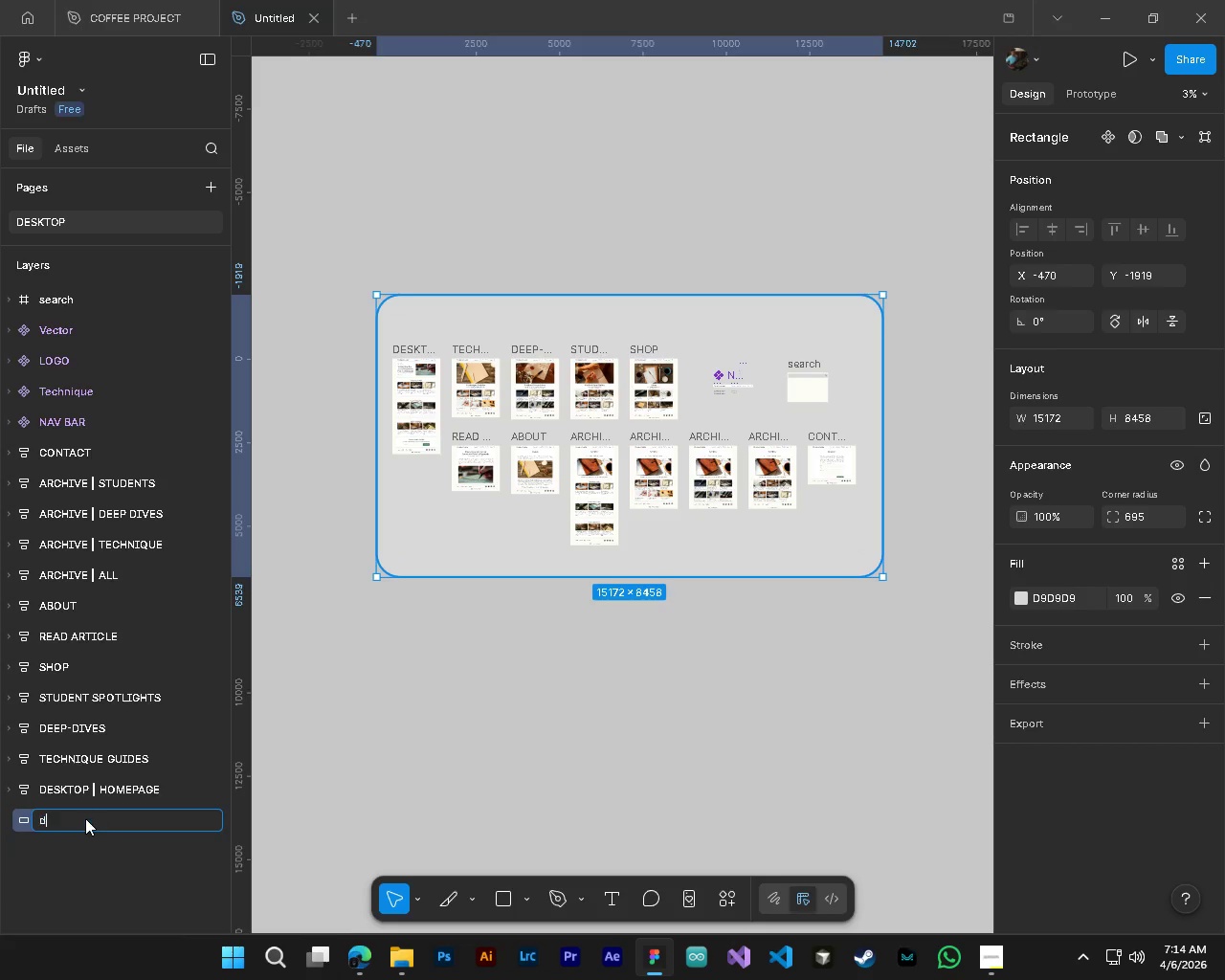 
type(desktop)
key(Backspace)
key(Backspace)
key(Backspace)
key(Backspace)
key(Backspace)
key(Backspace)
key(Backspace)
type(DESKTOPPP)
 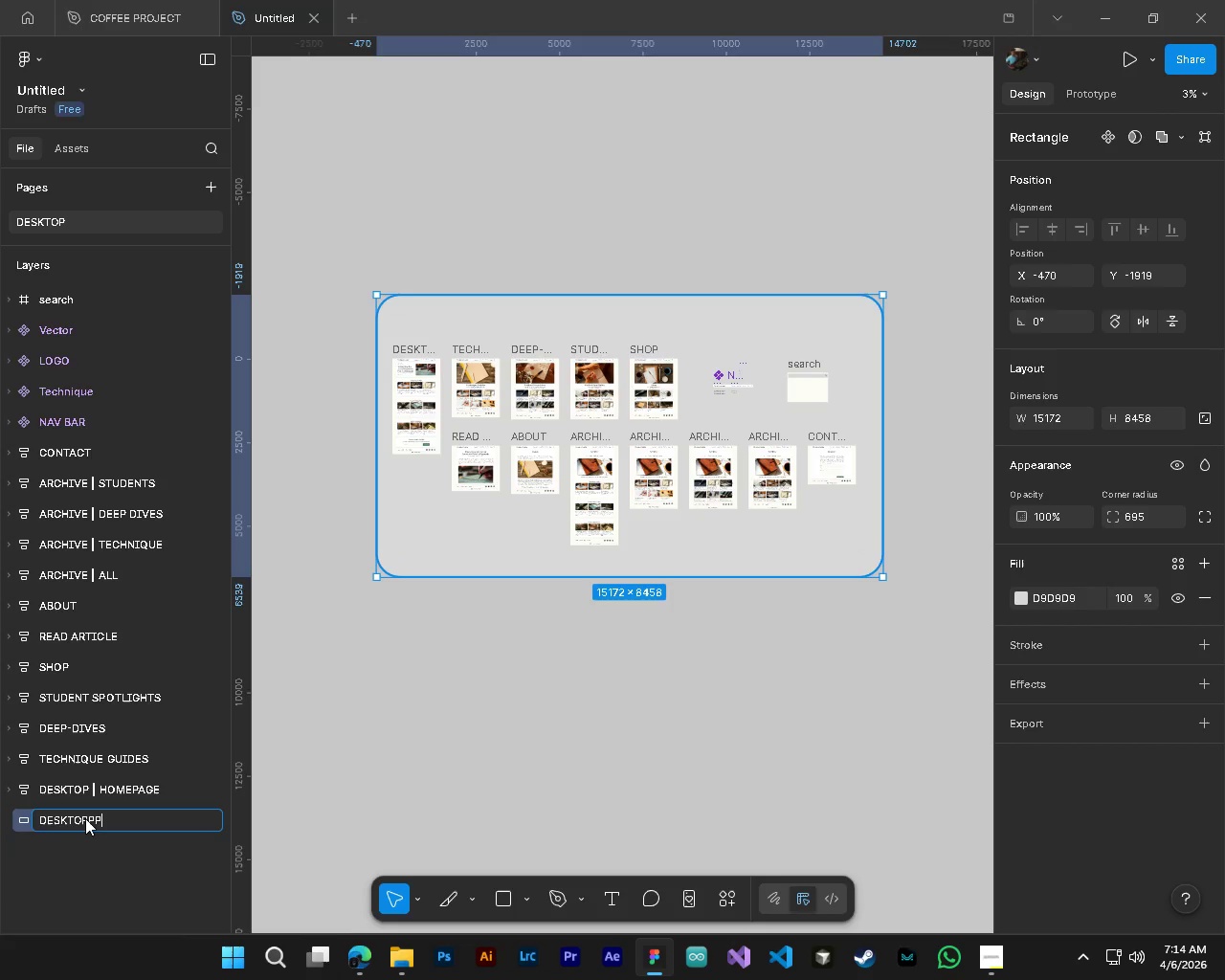 
key(Enter)
 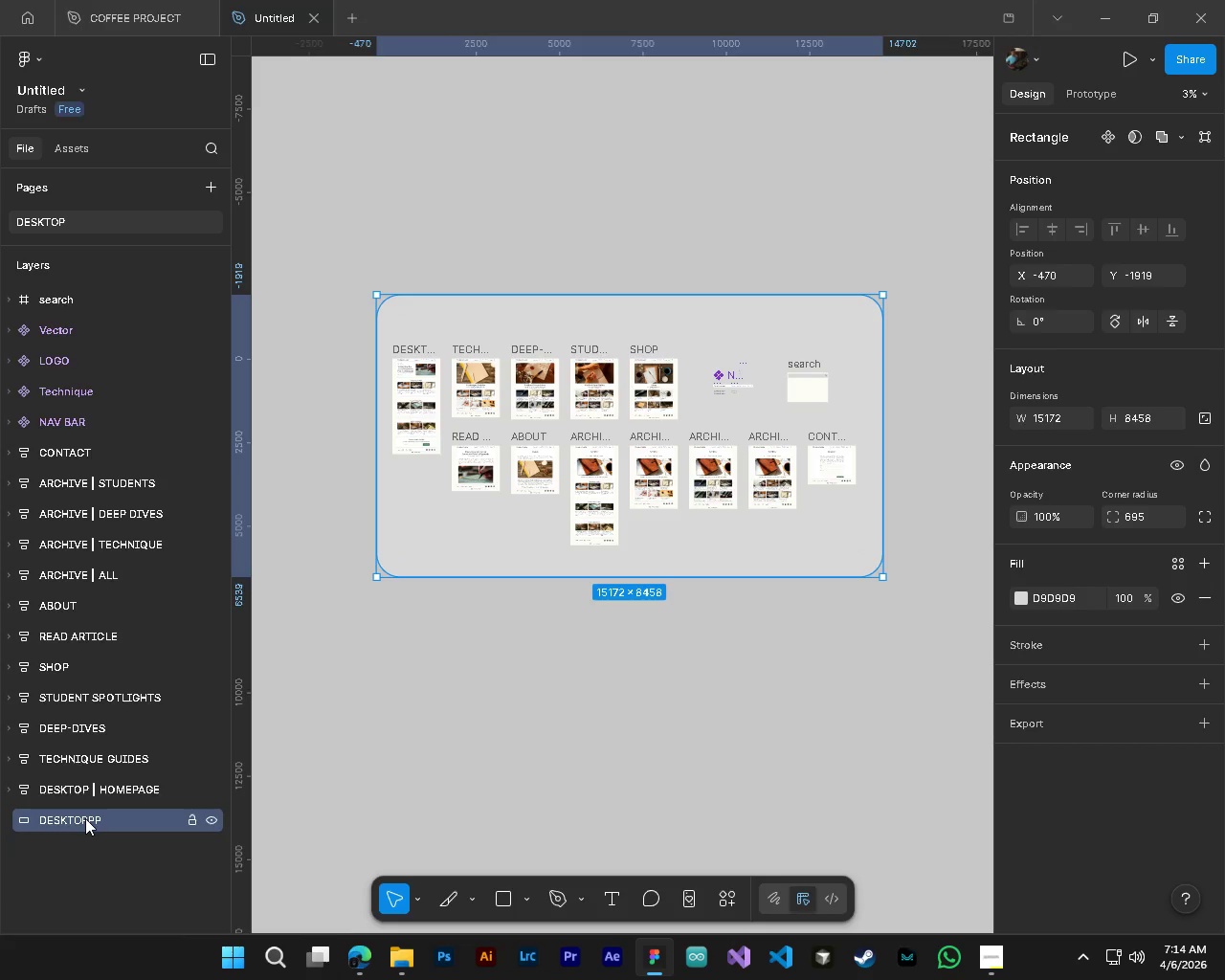 
double_click([85, 818])
 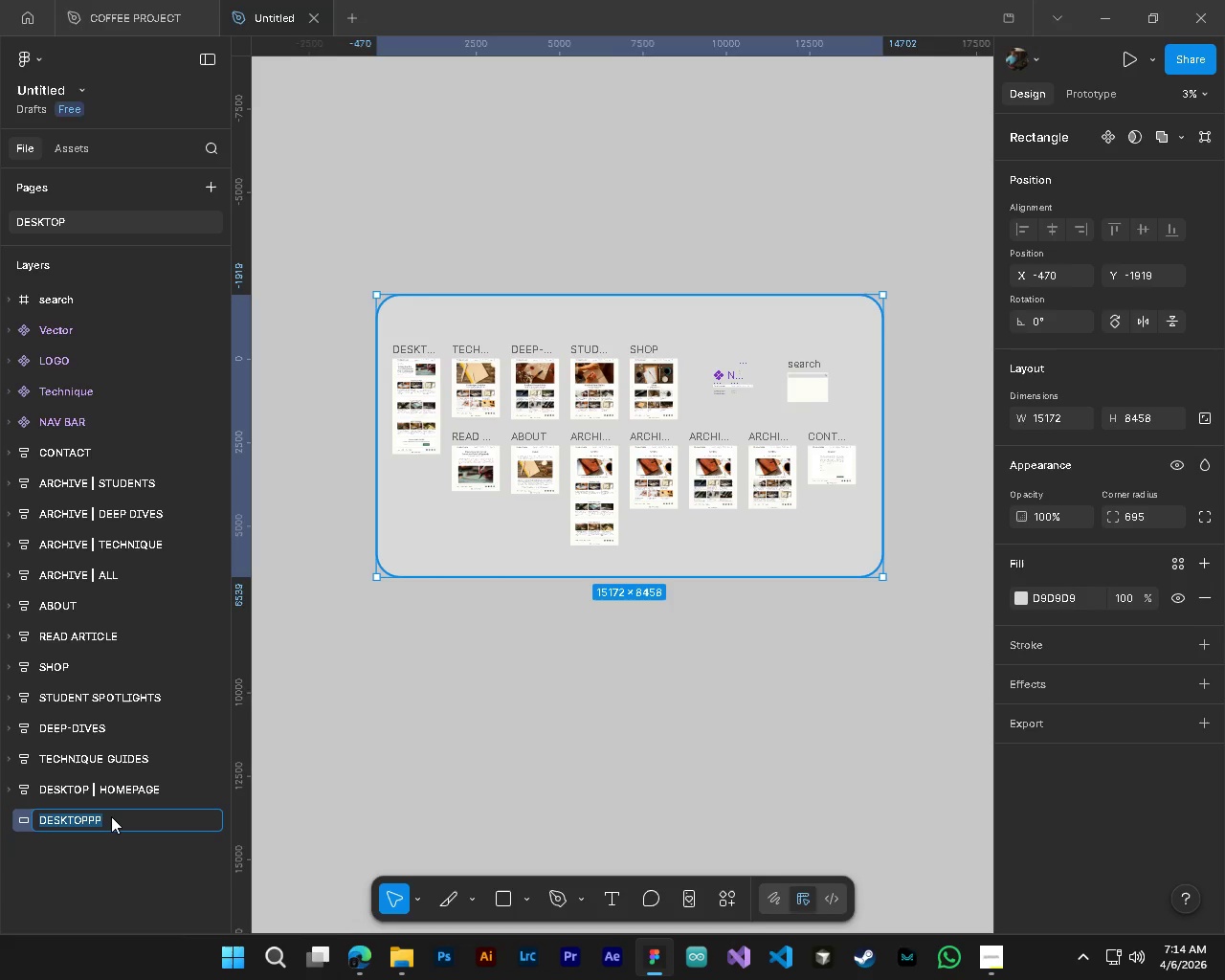 
left_click([111, 816])
 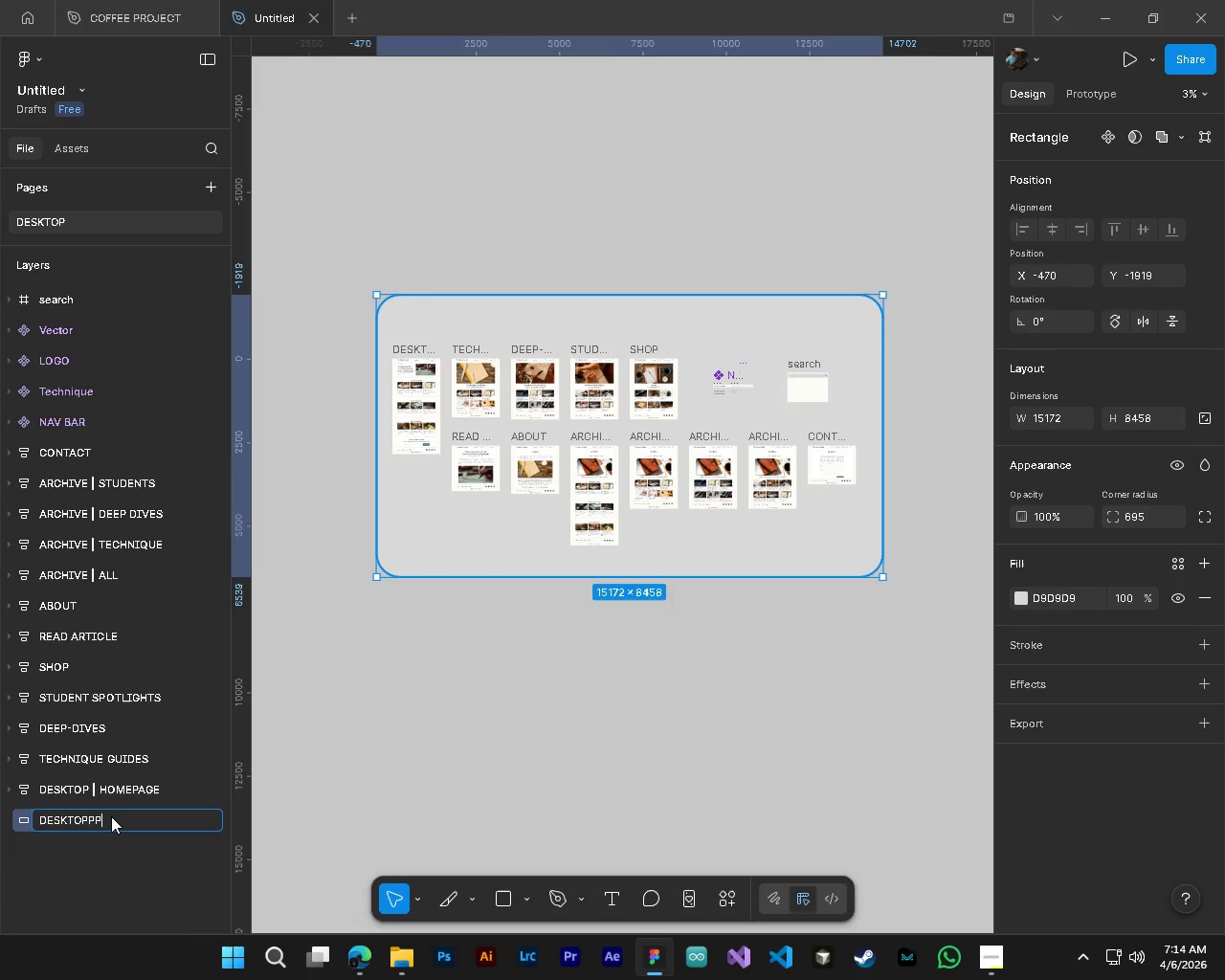 
key(Backspace)
 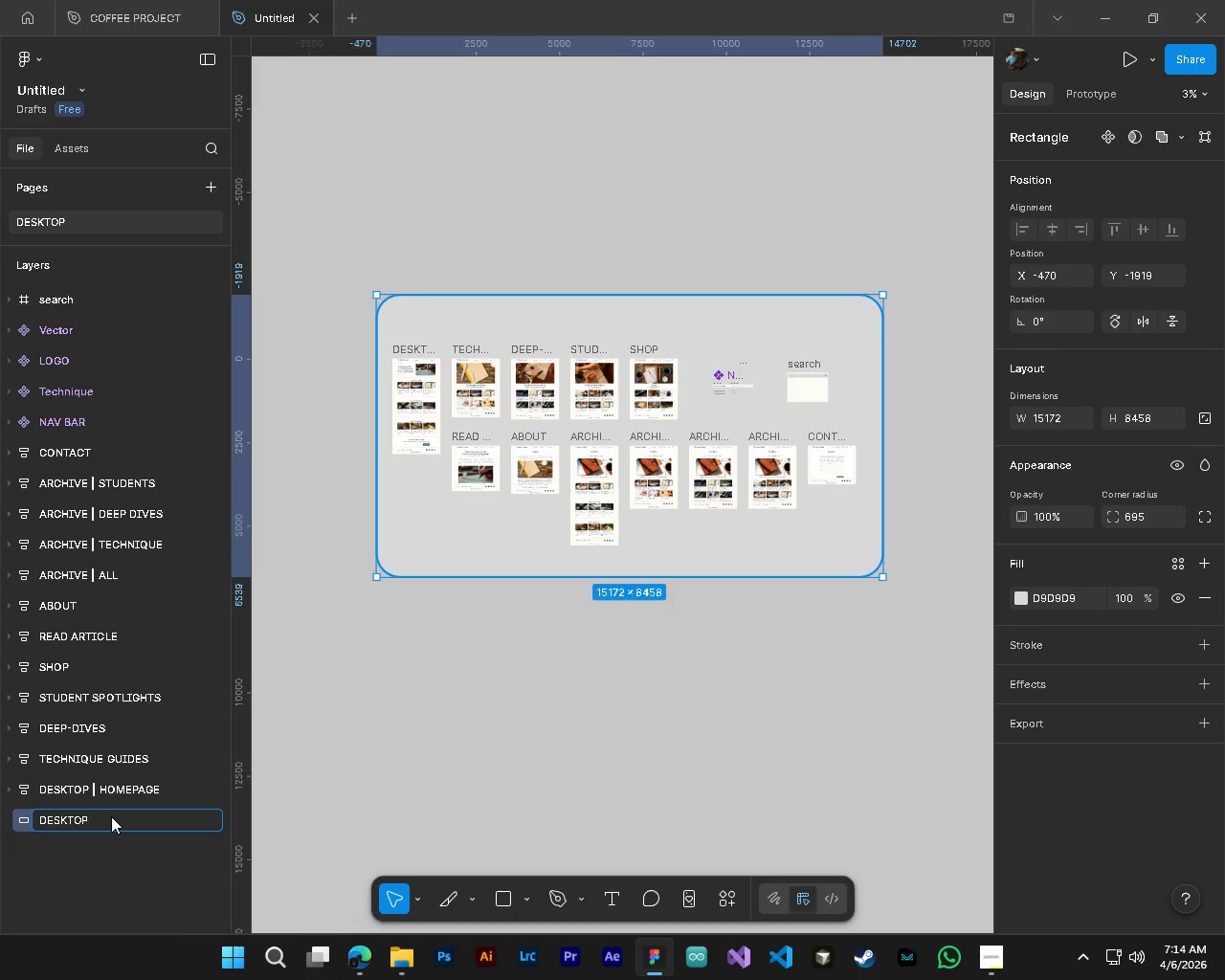 
key(Backspace)
 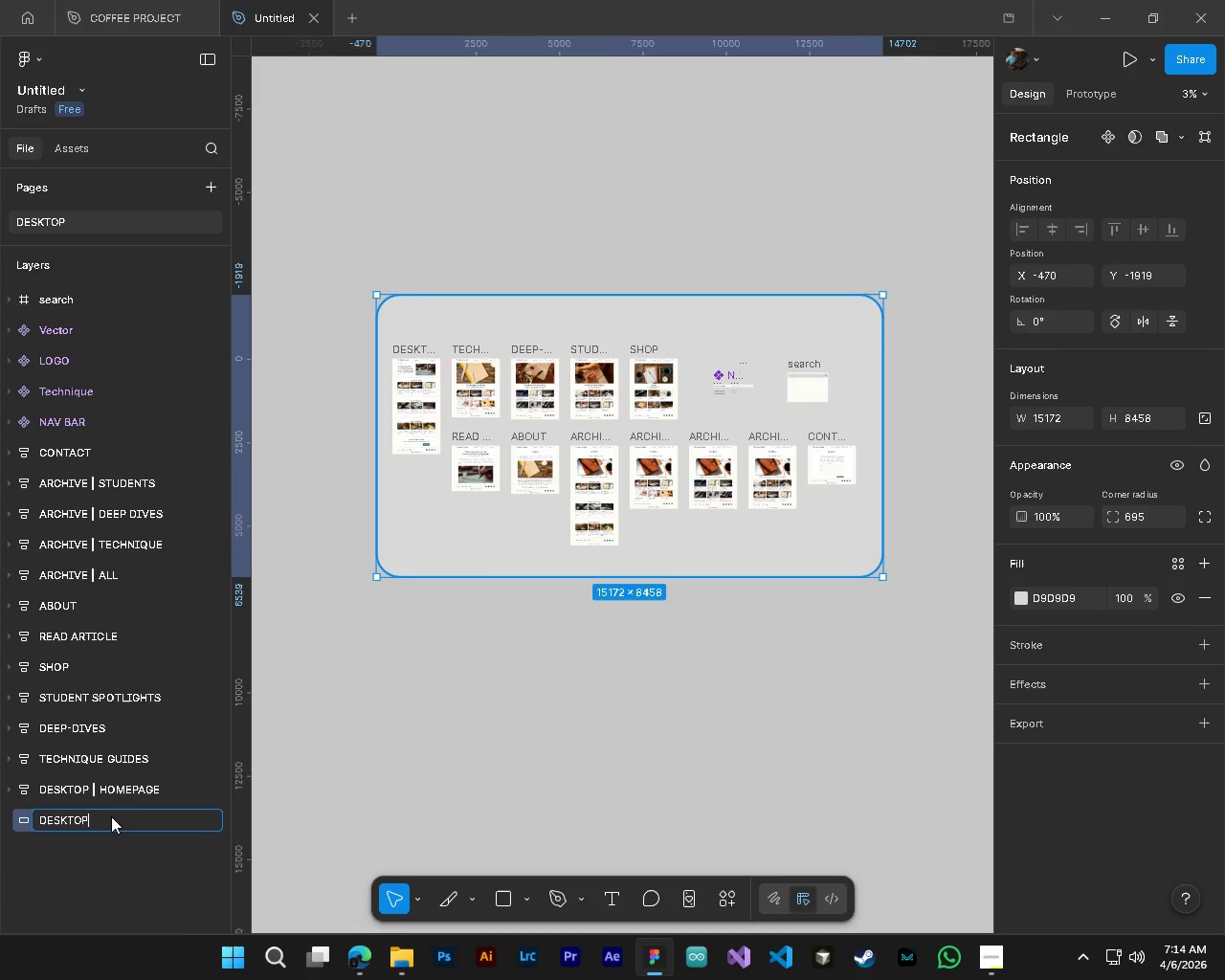 
key(Enter)
 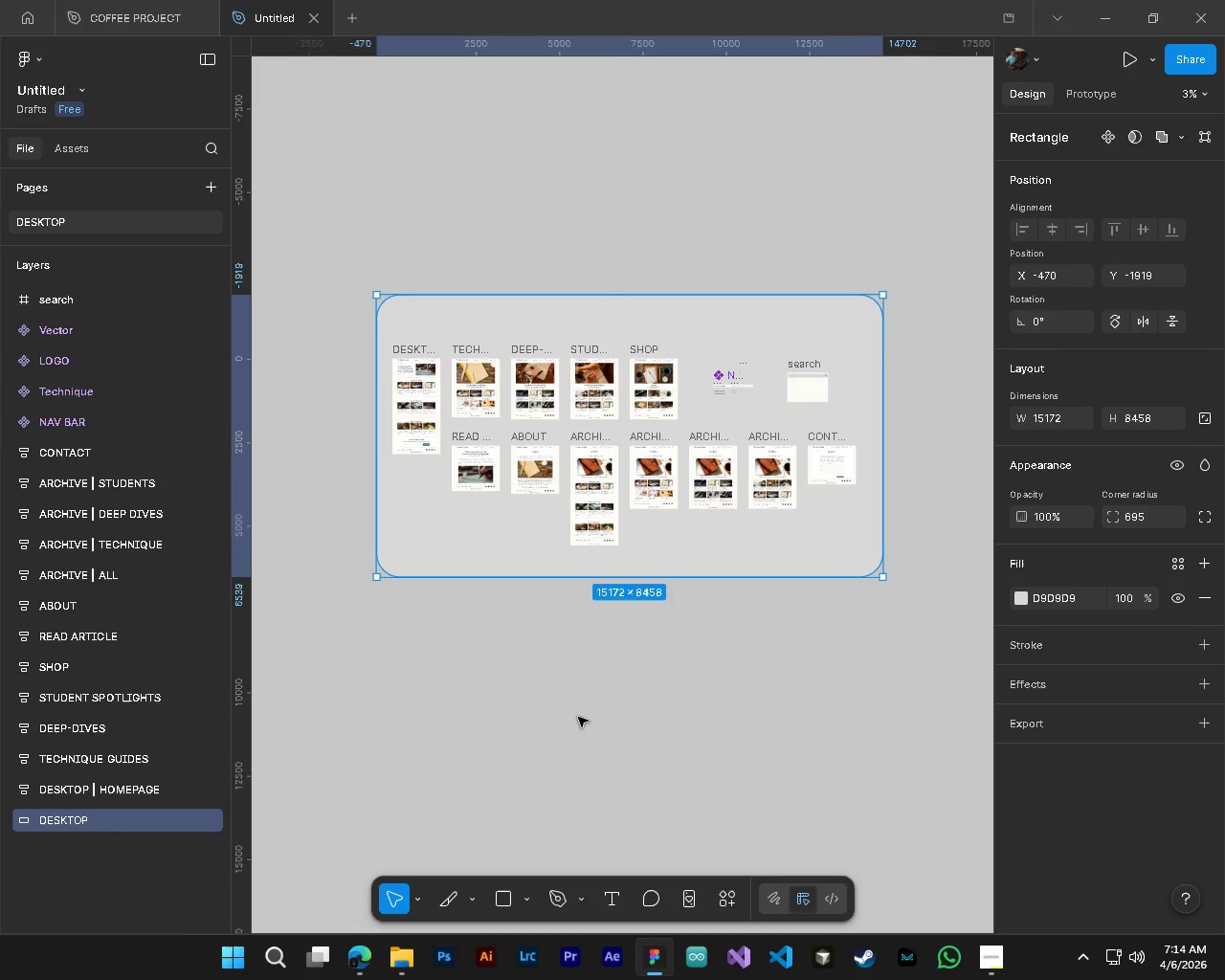 
left_click([578, 717])
 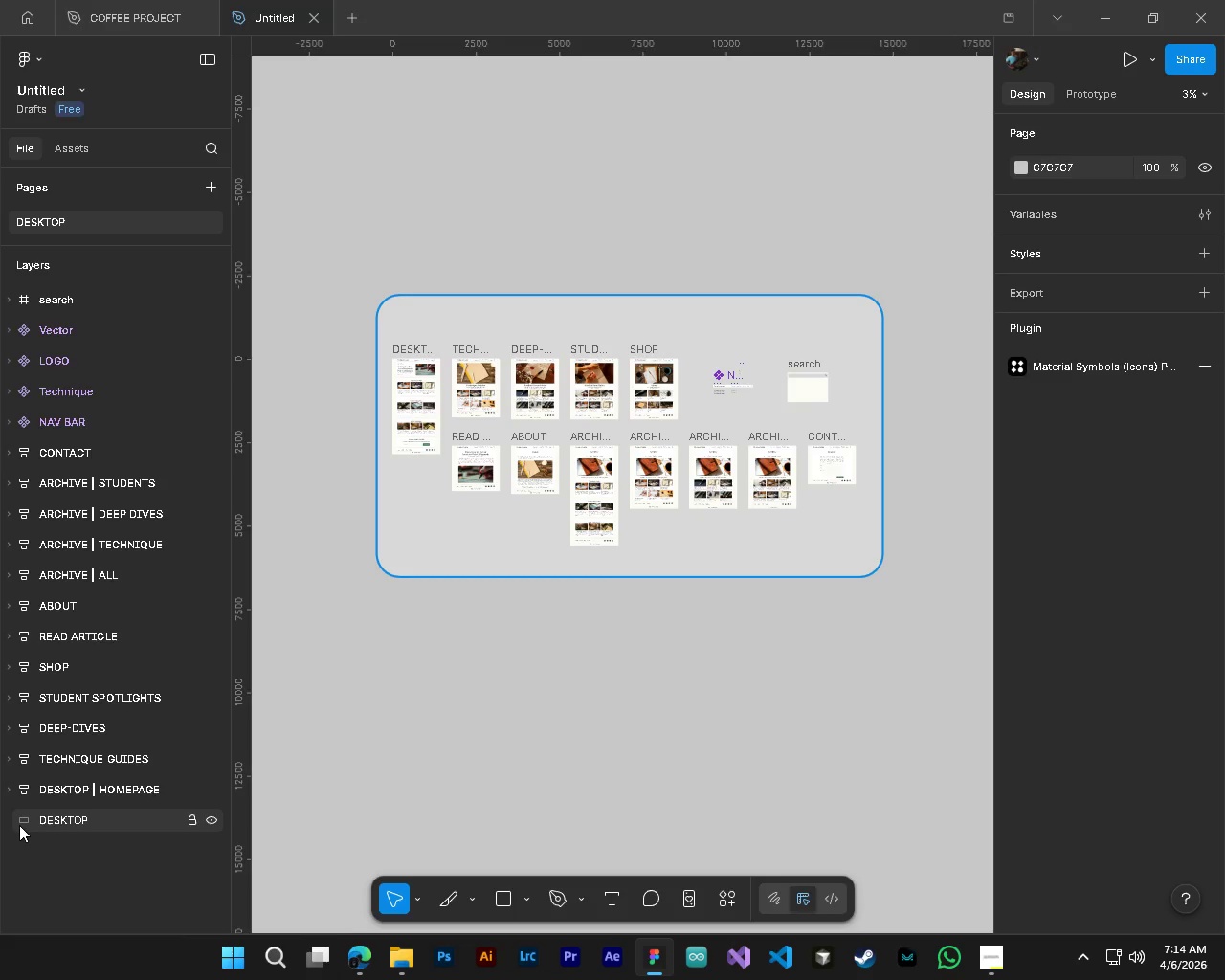 
left_click([57, 823])
 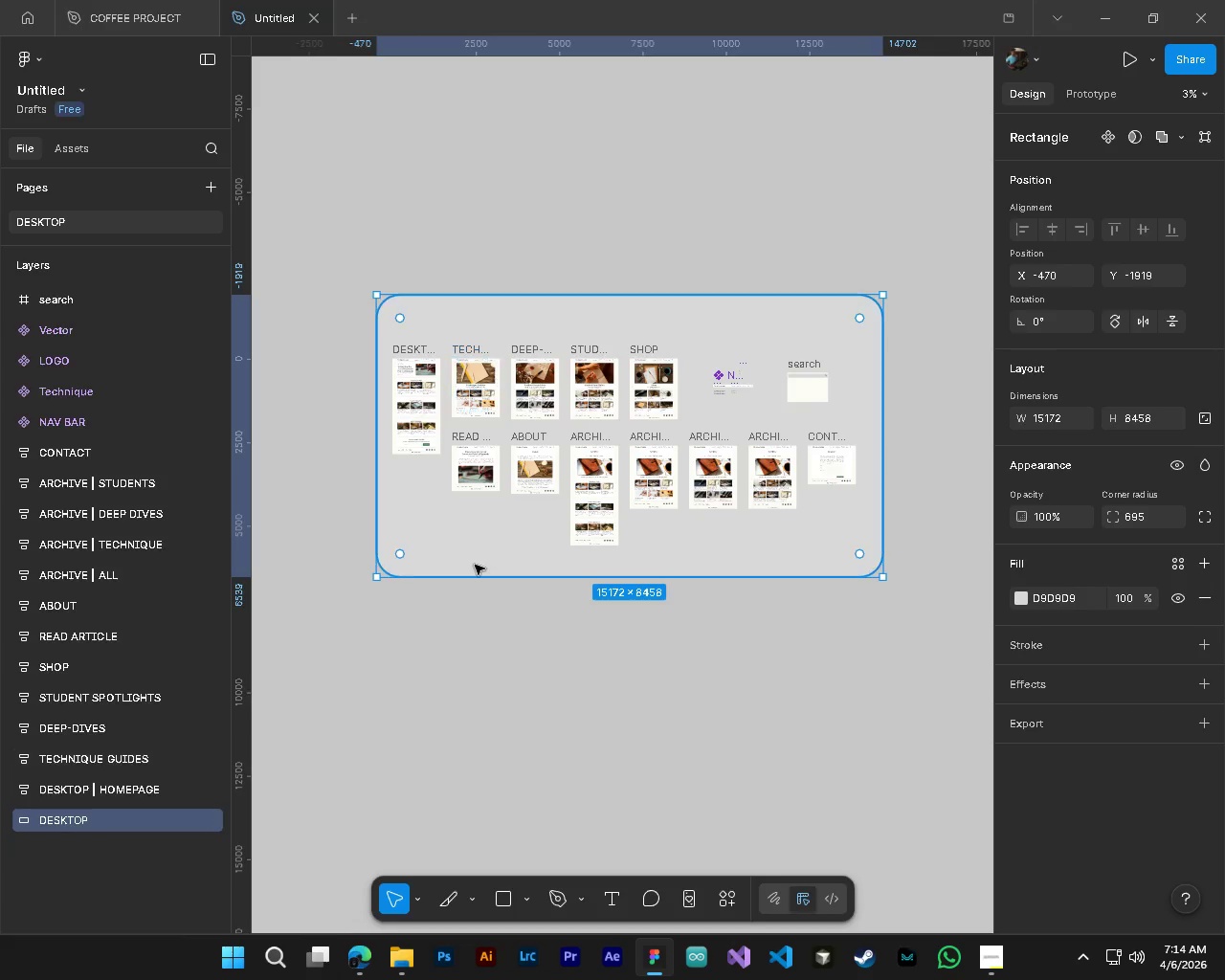 
wait(7.61)
 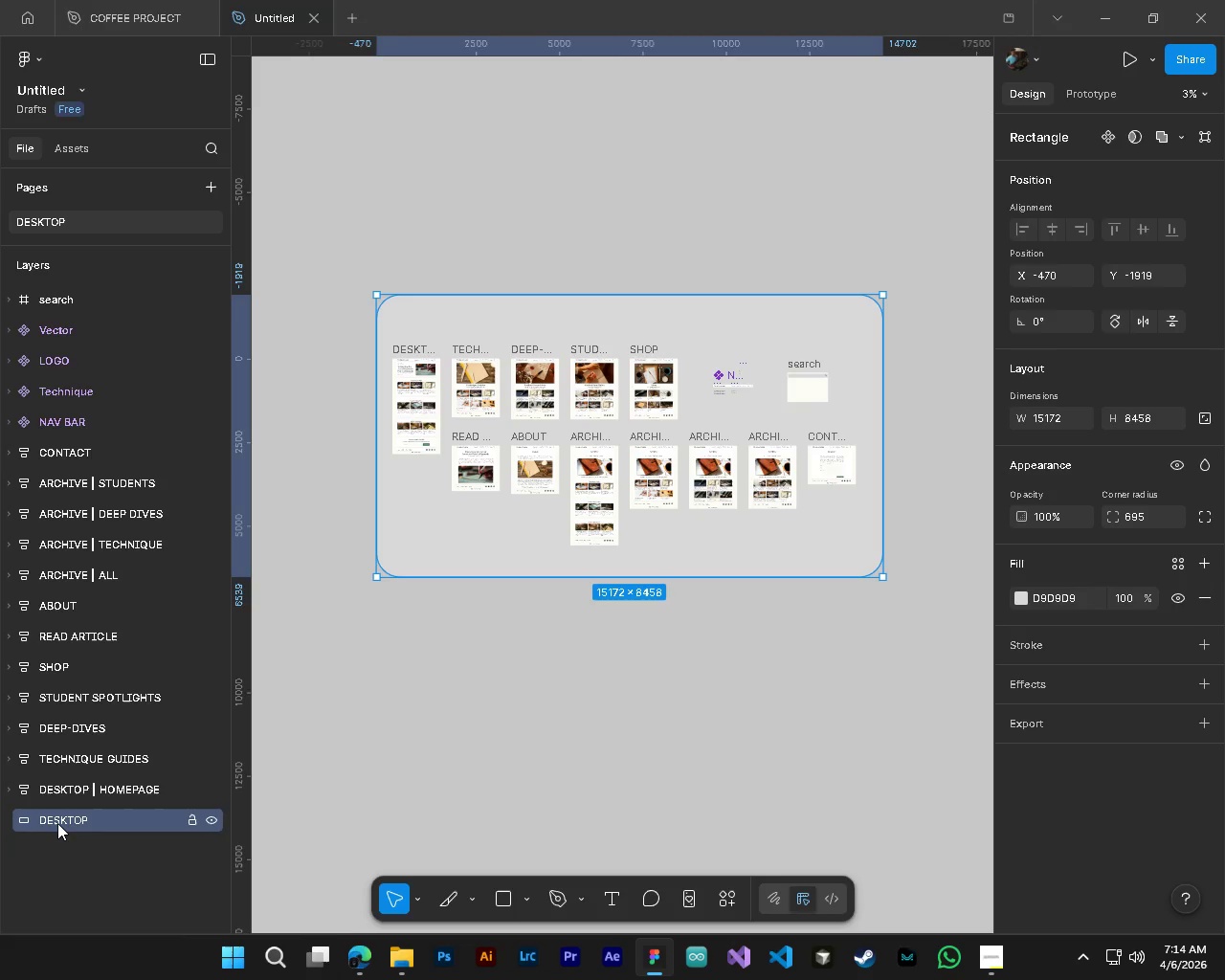 
mouse_move([1002, 614])
 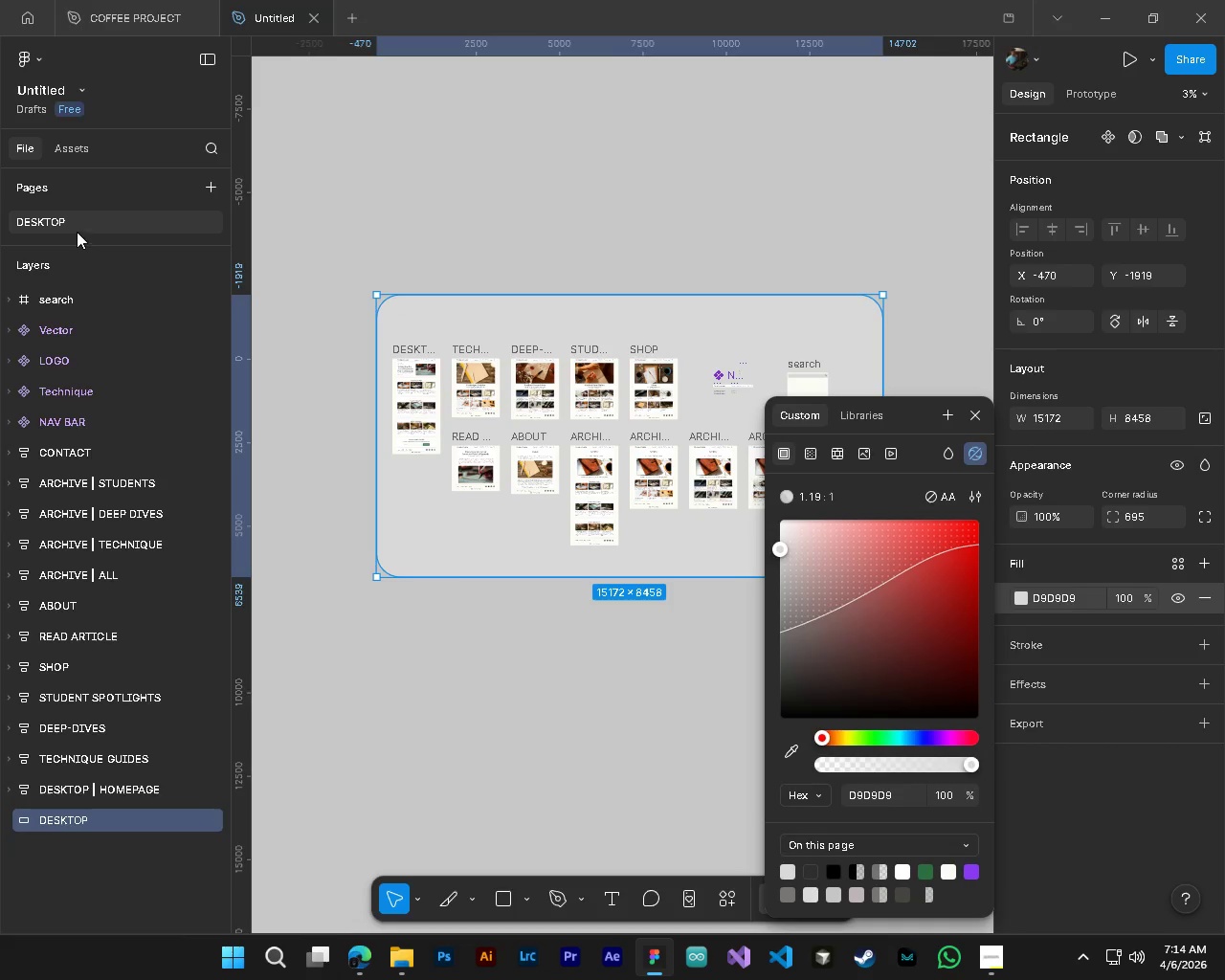 
left_click([75, 229])
 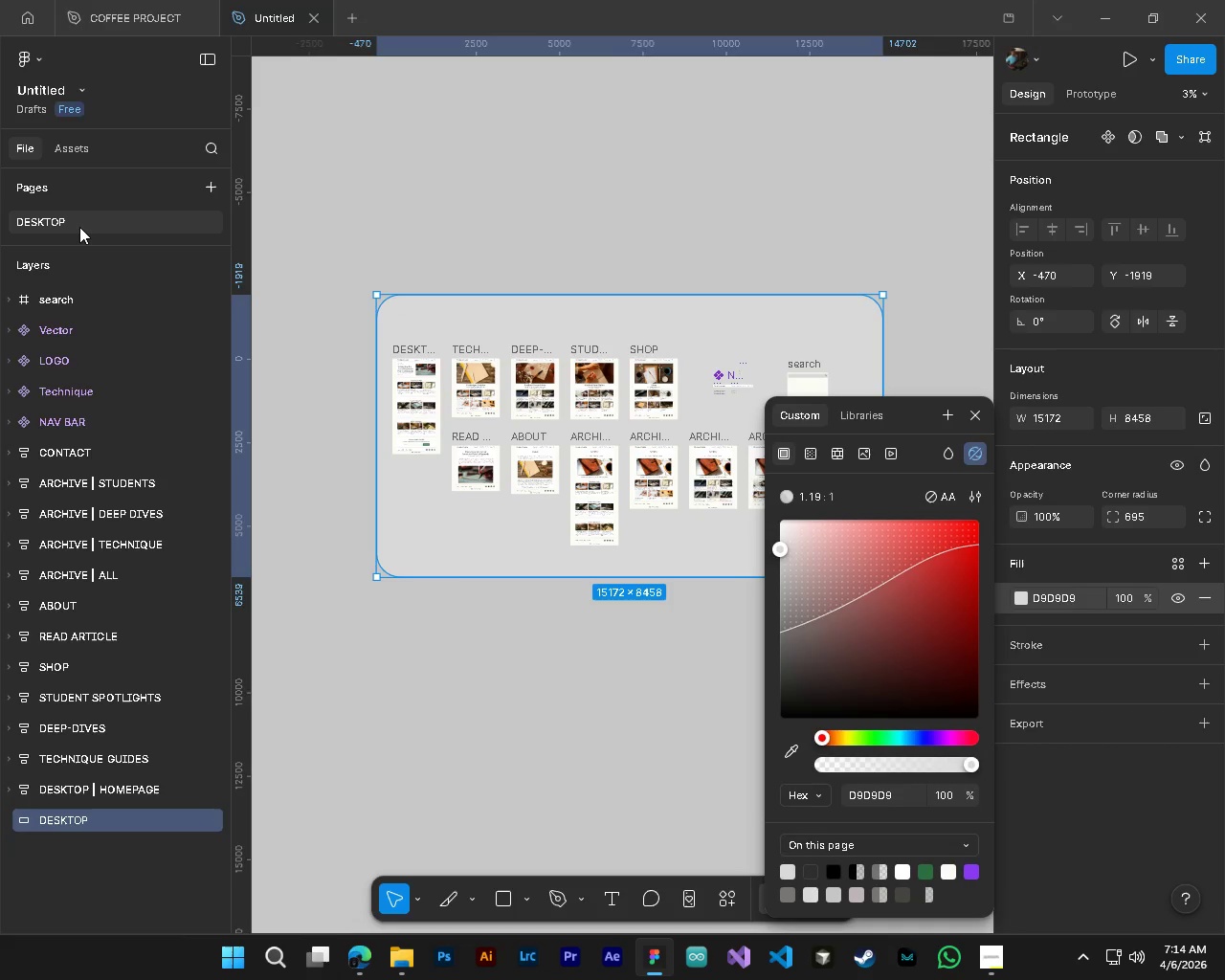 
left_click([79, 227])
 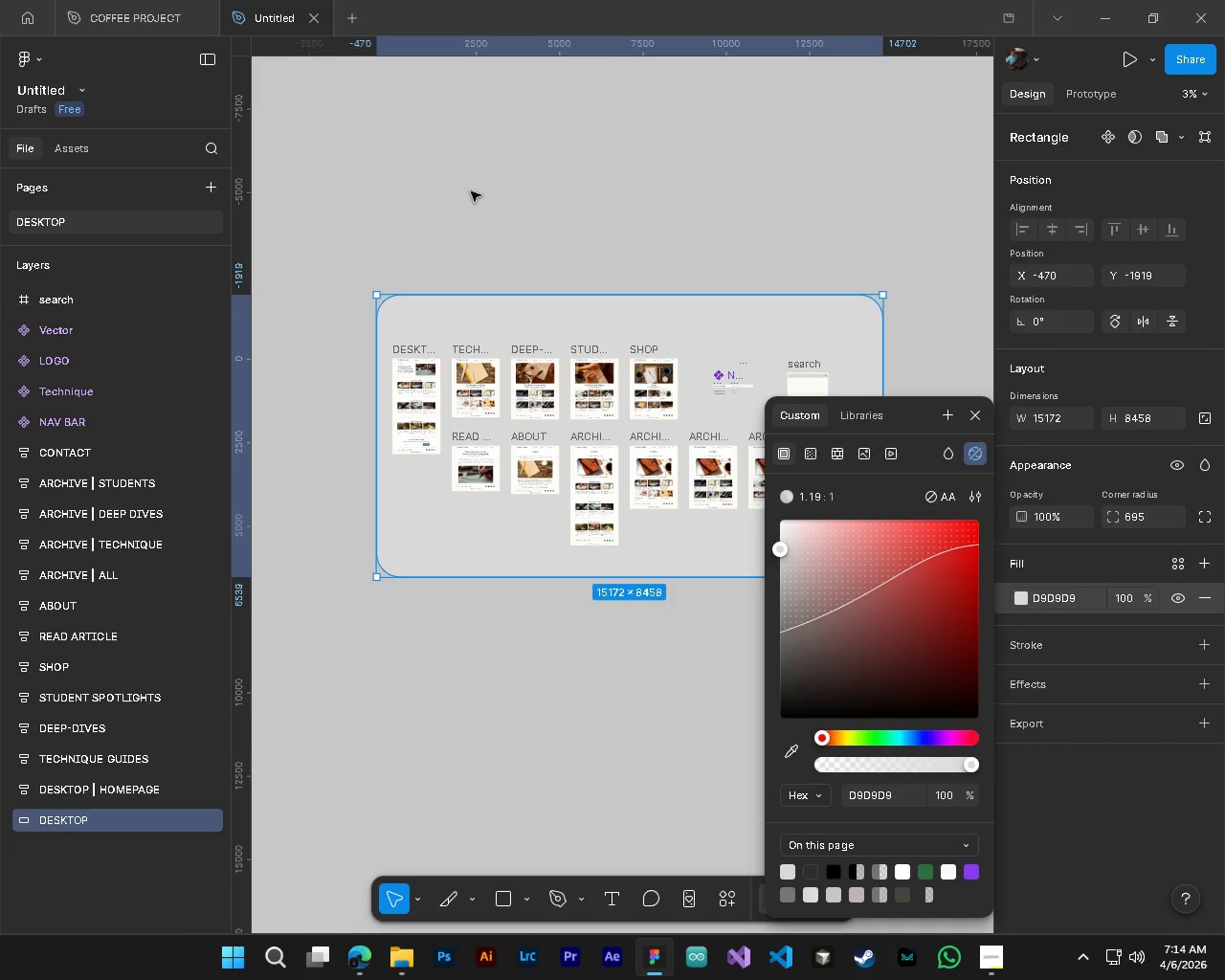 
left_click([472, 185])
 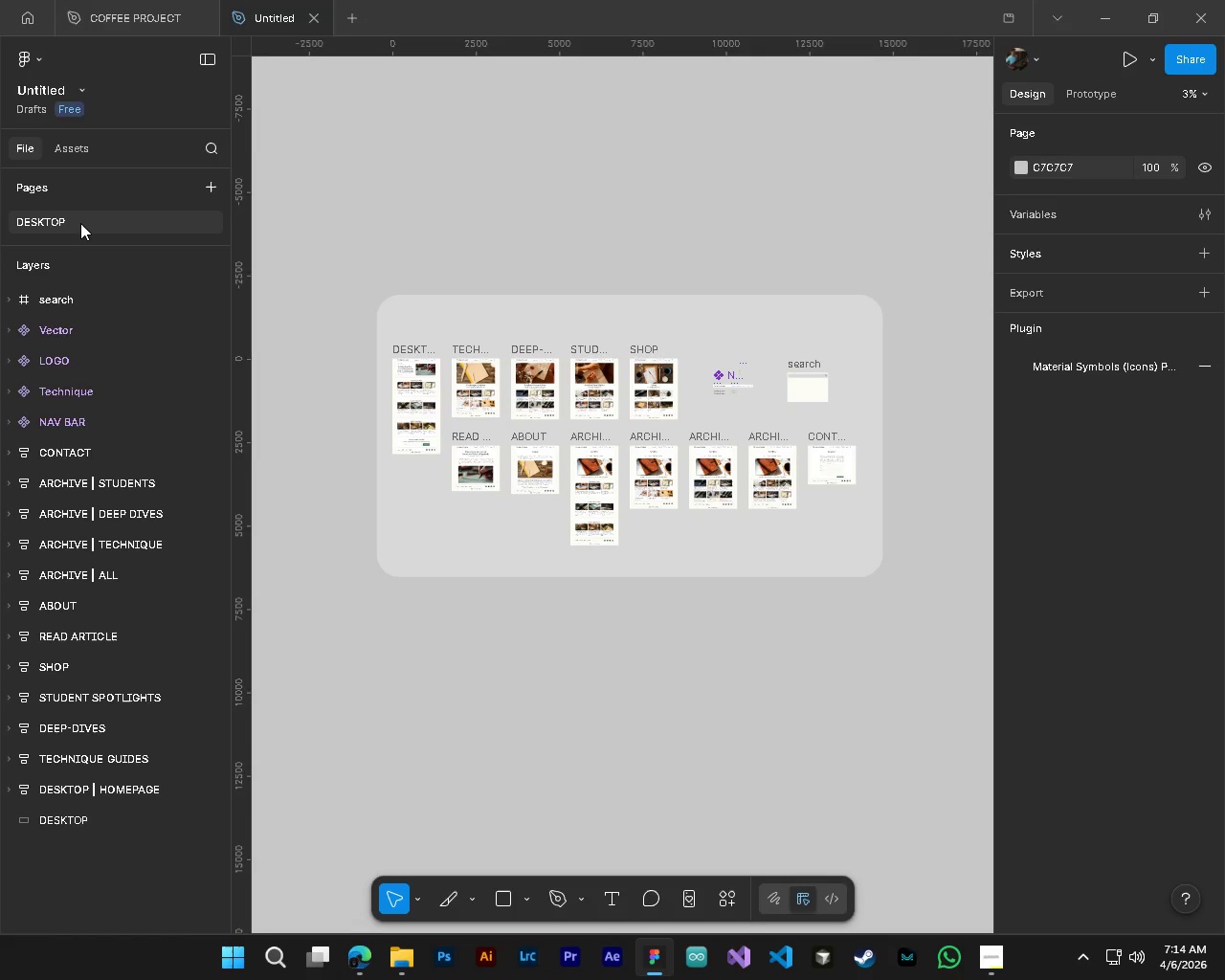 
left_click([78, 217])
 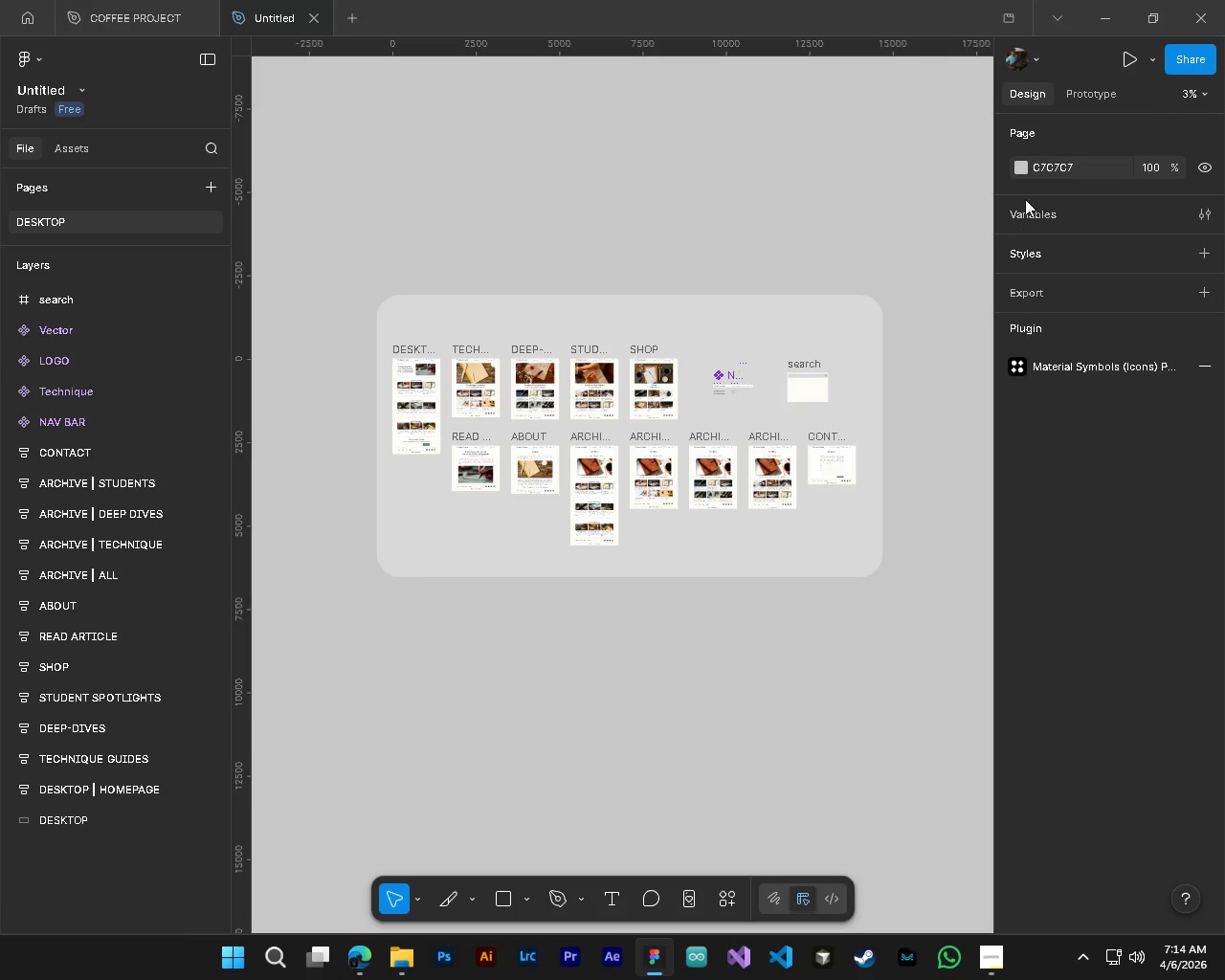 
left_click([1023, 160])
 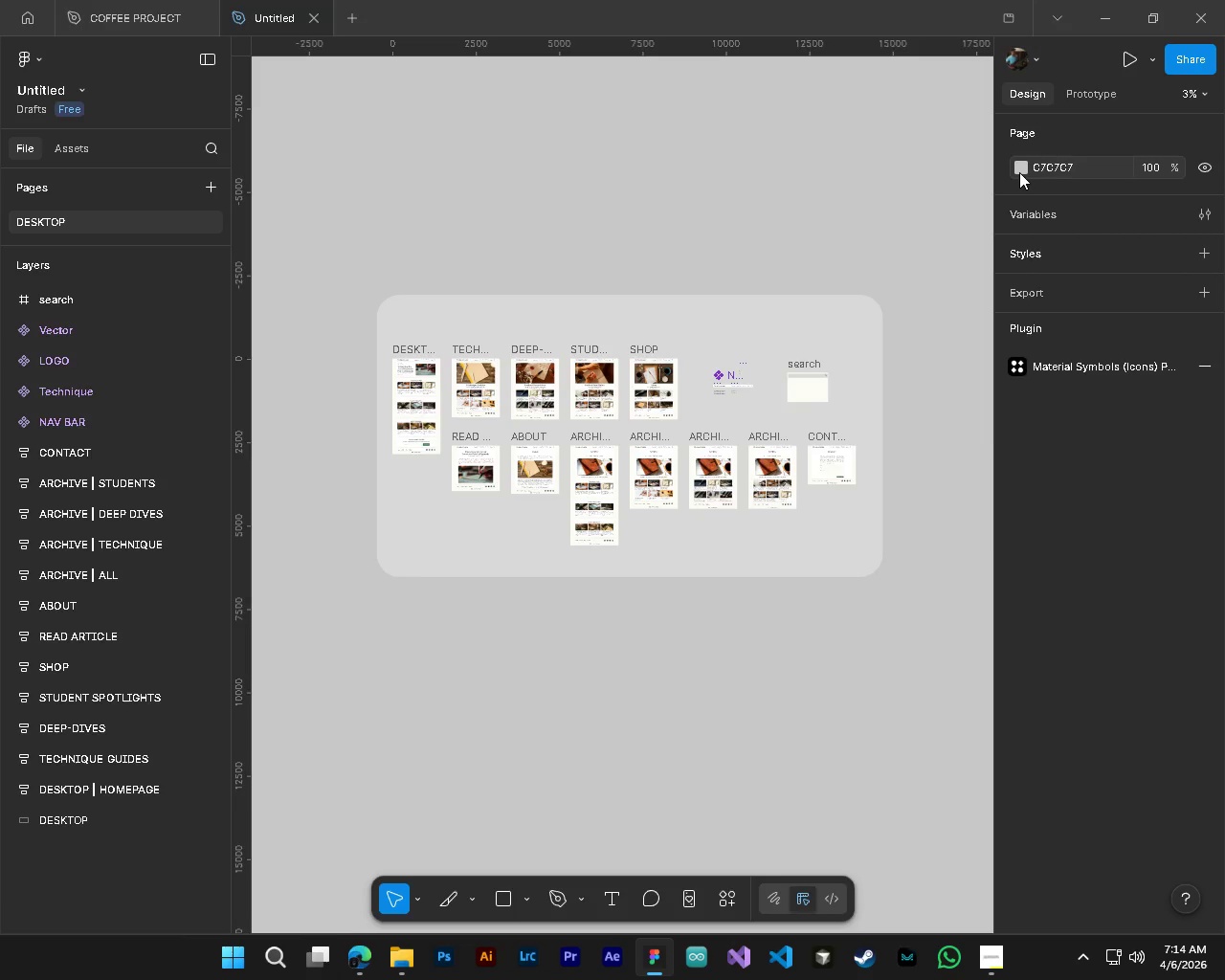 
double_click([1019, 172])
 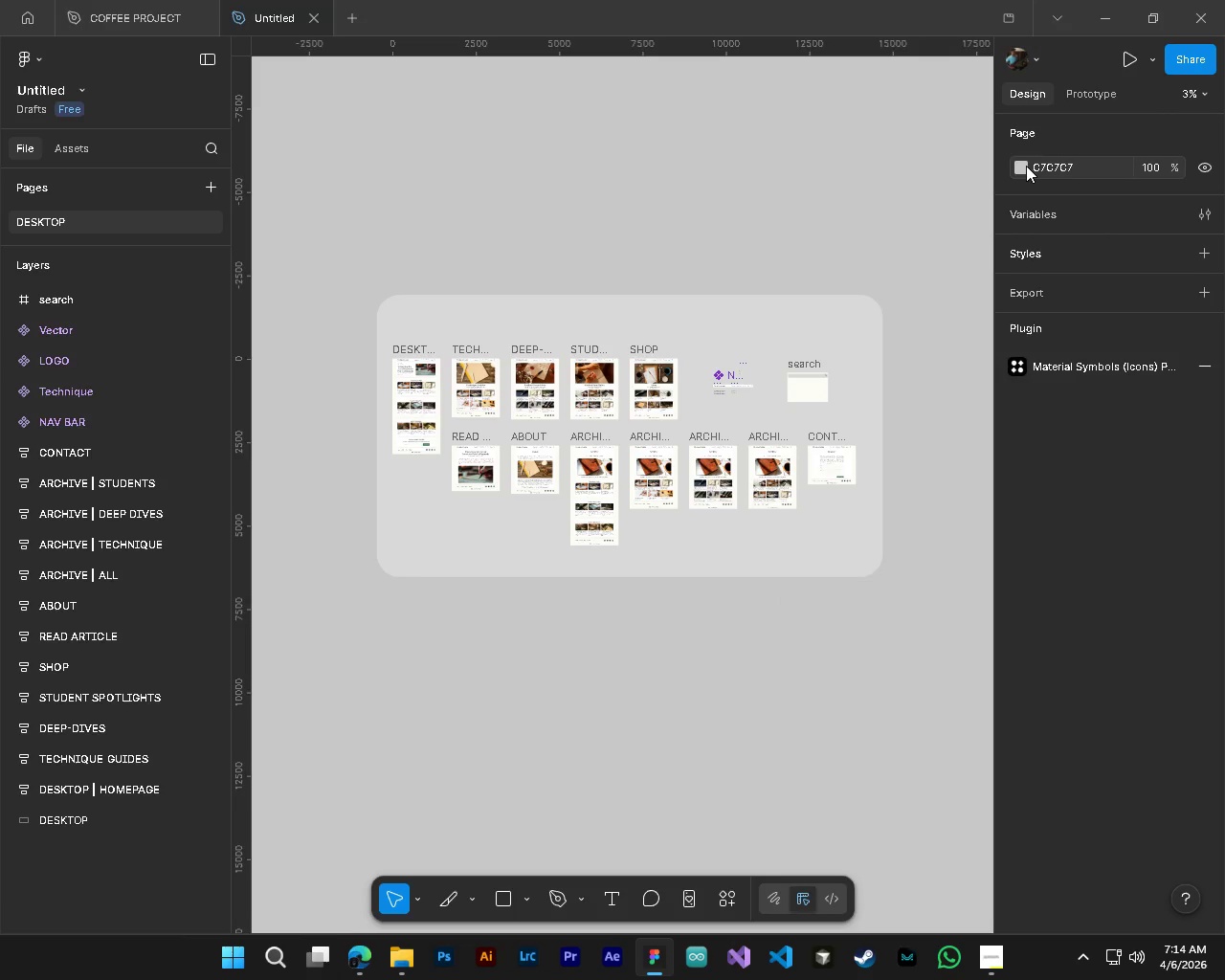 
left_click([1026, 166])
 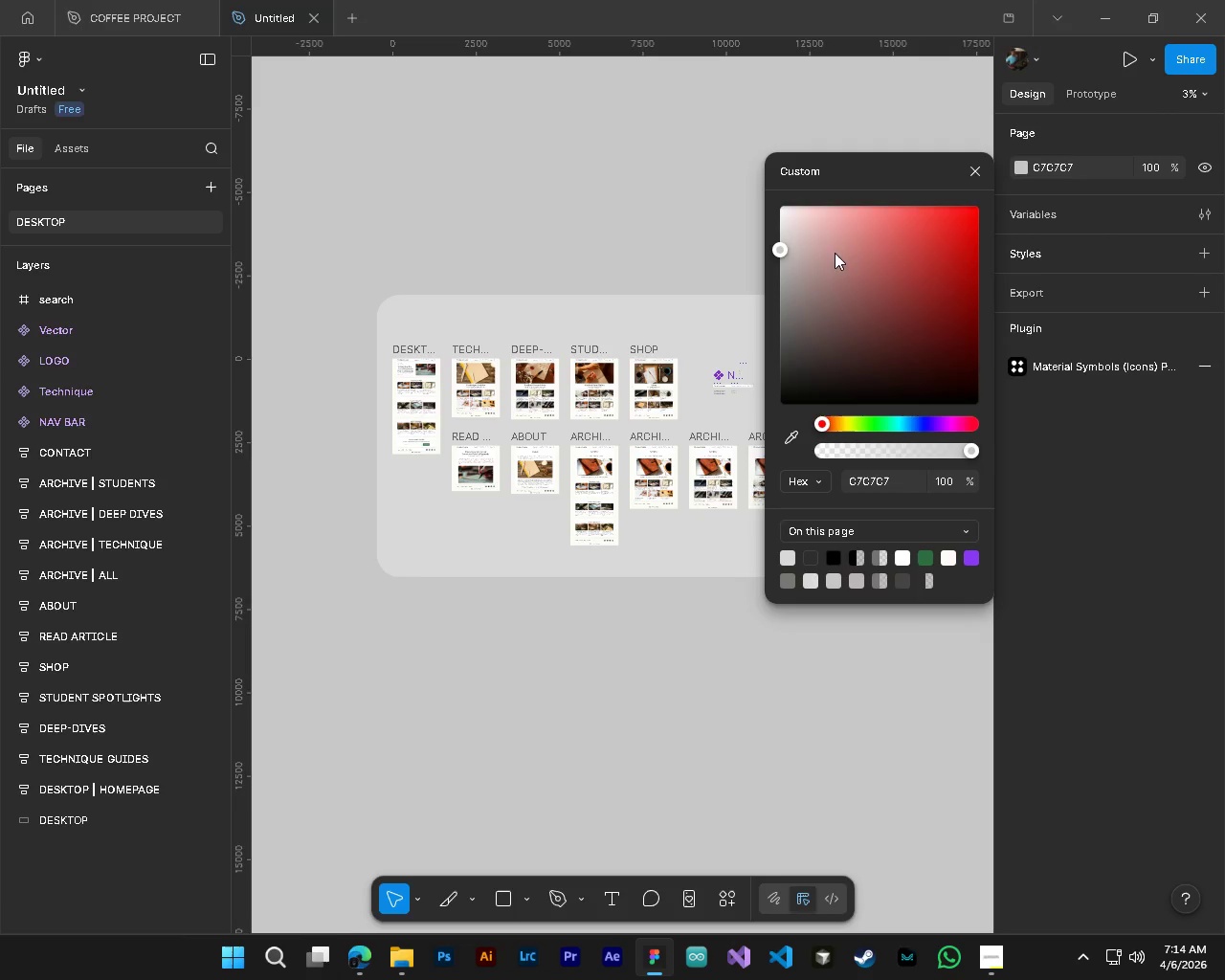 
left_click_drag(start_coordinate=[816, 238], to_coordinate=[654, 252])
 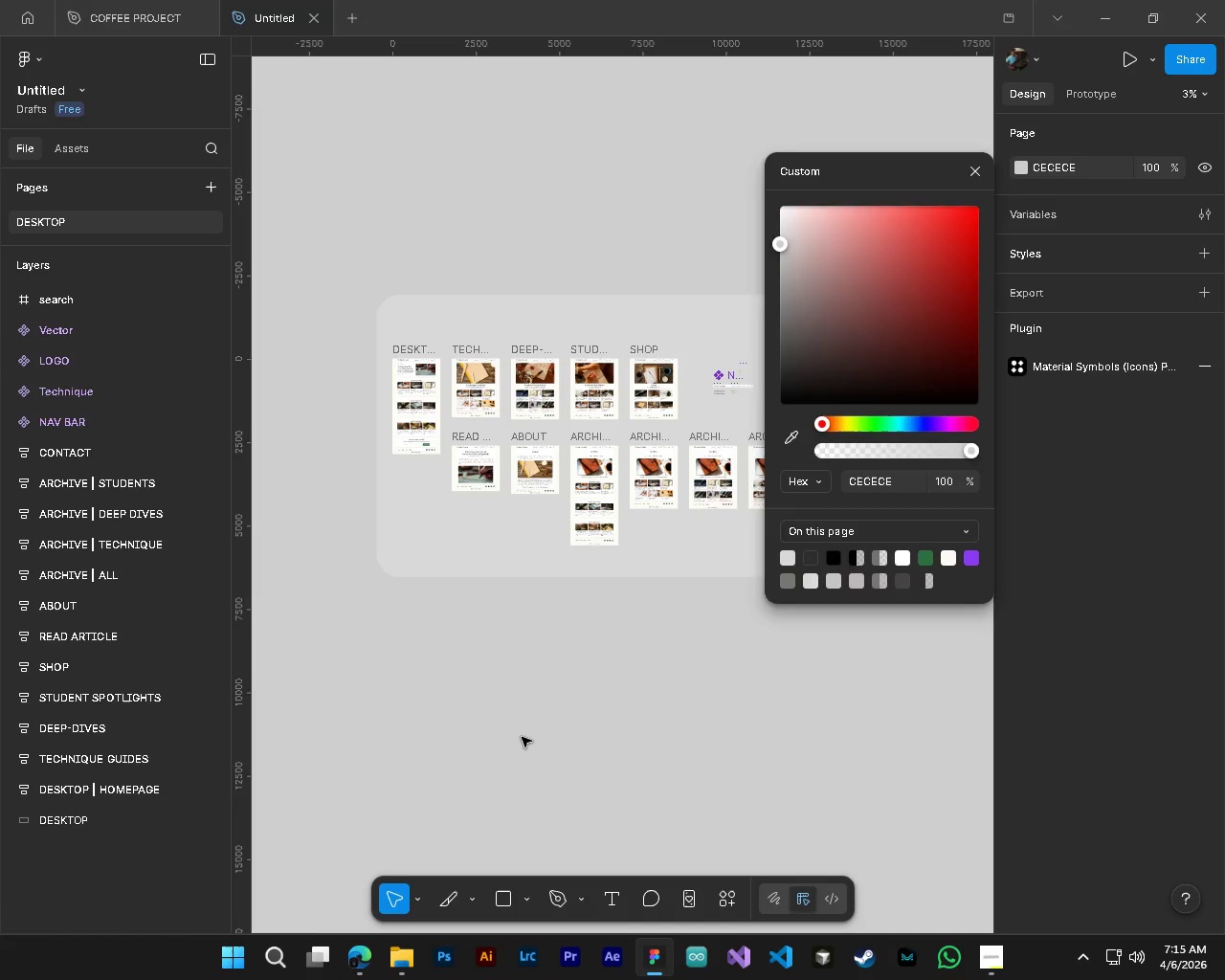 
left_click([522, 737])
 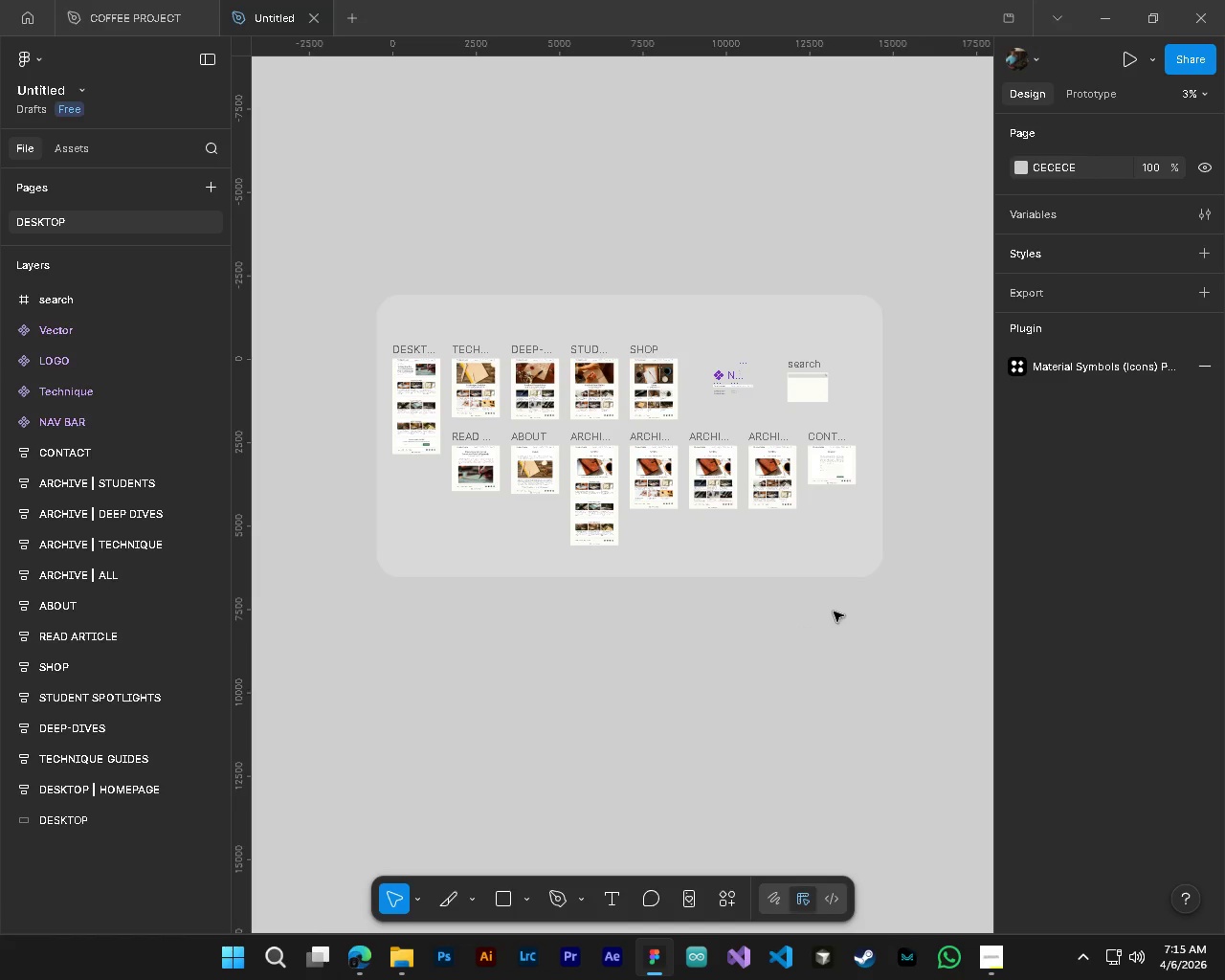 
key(Alt+AltLeft)
 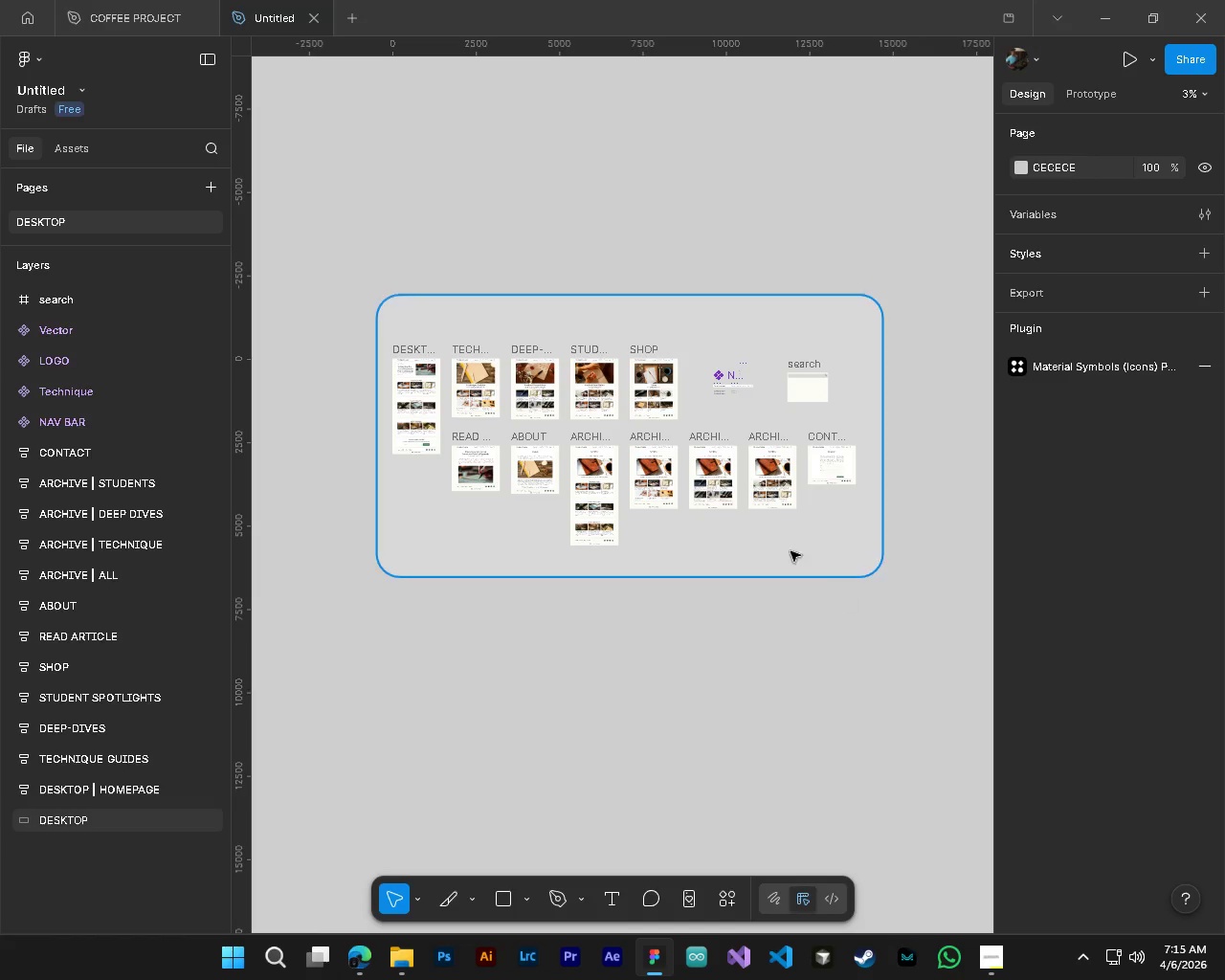 
hold_key(key=ControlLeft, duration=0.59)
 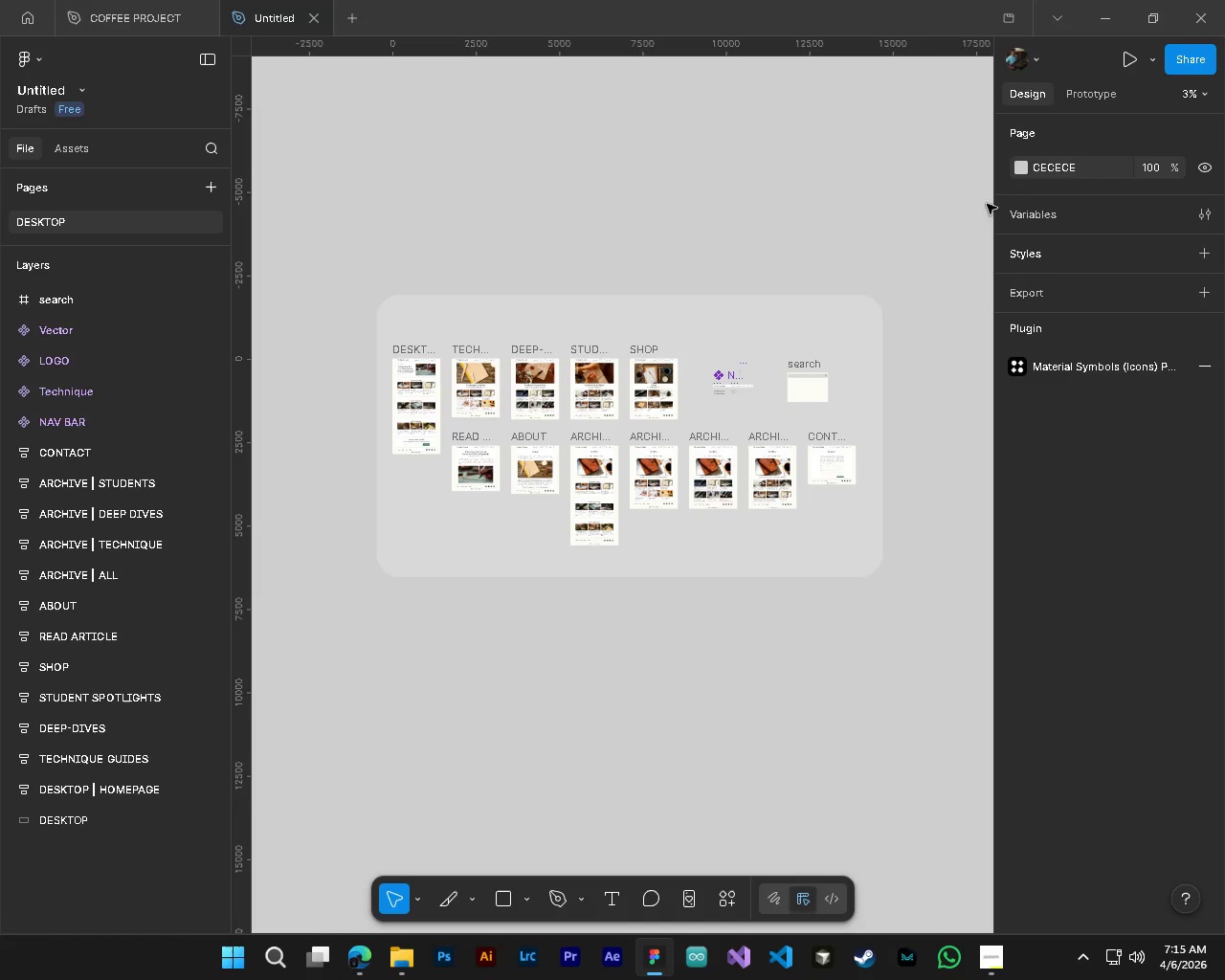 
key(Alt+Control+AltLeft)
 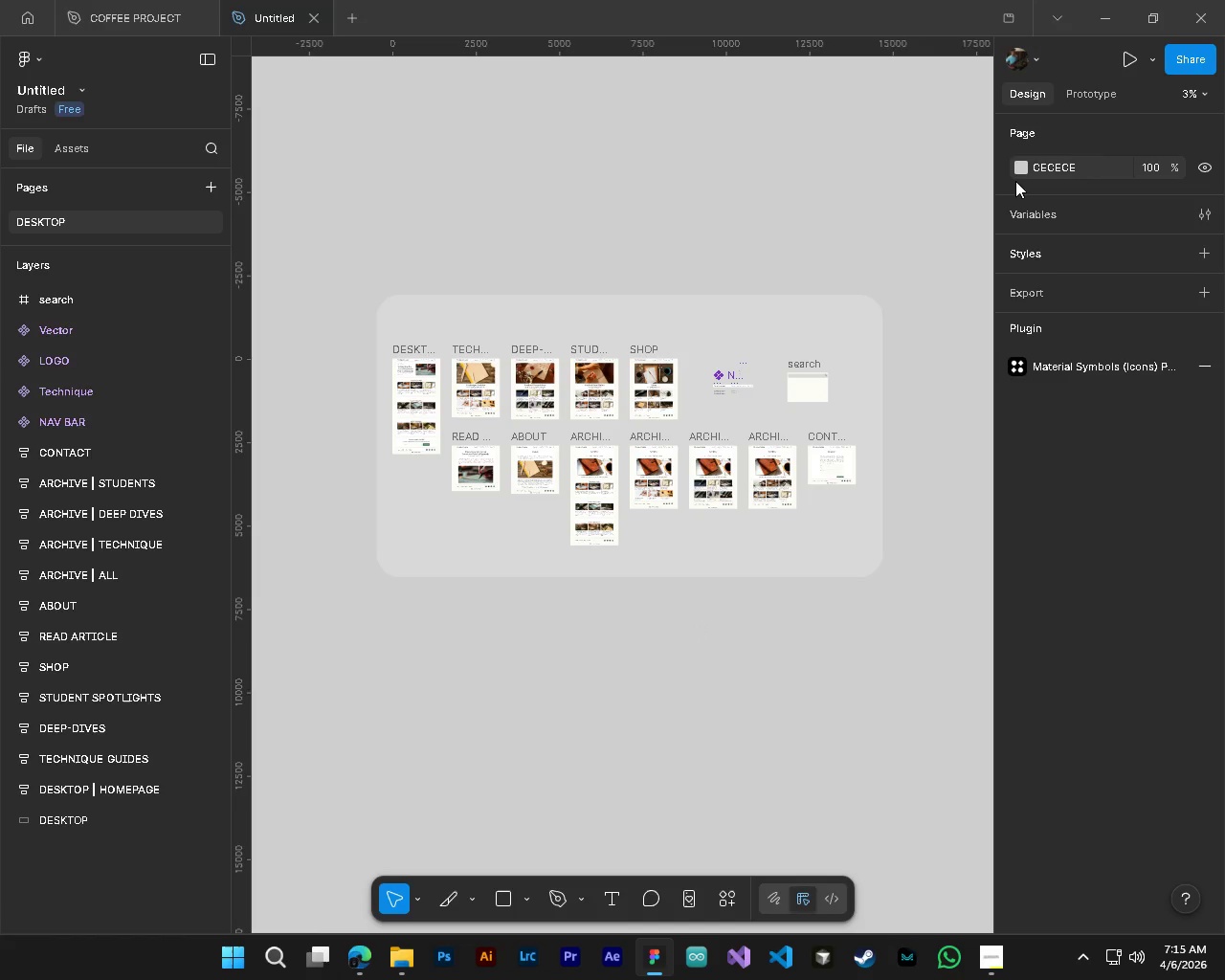 
left_click([1020, 170])
 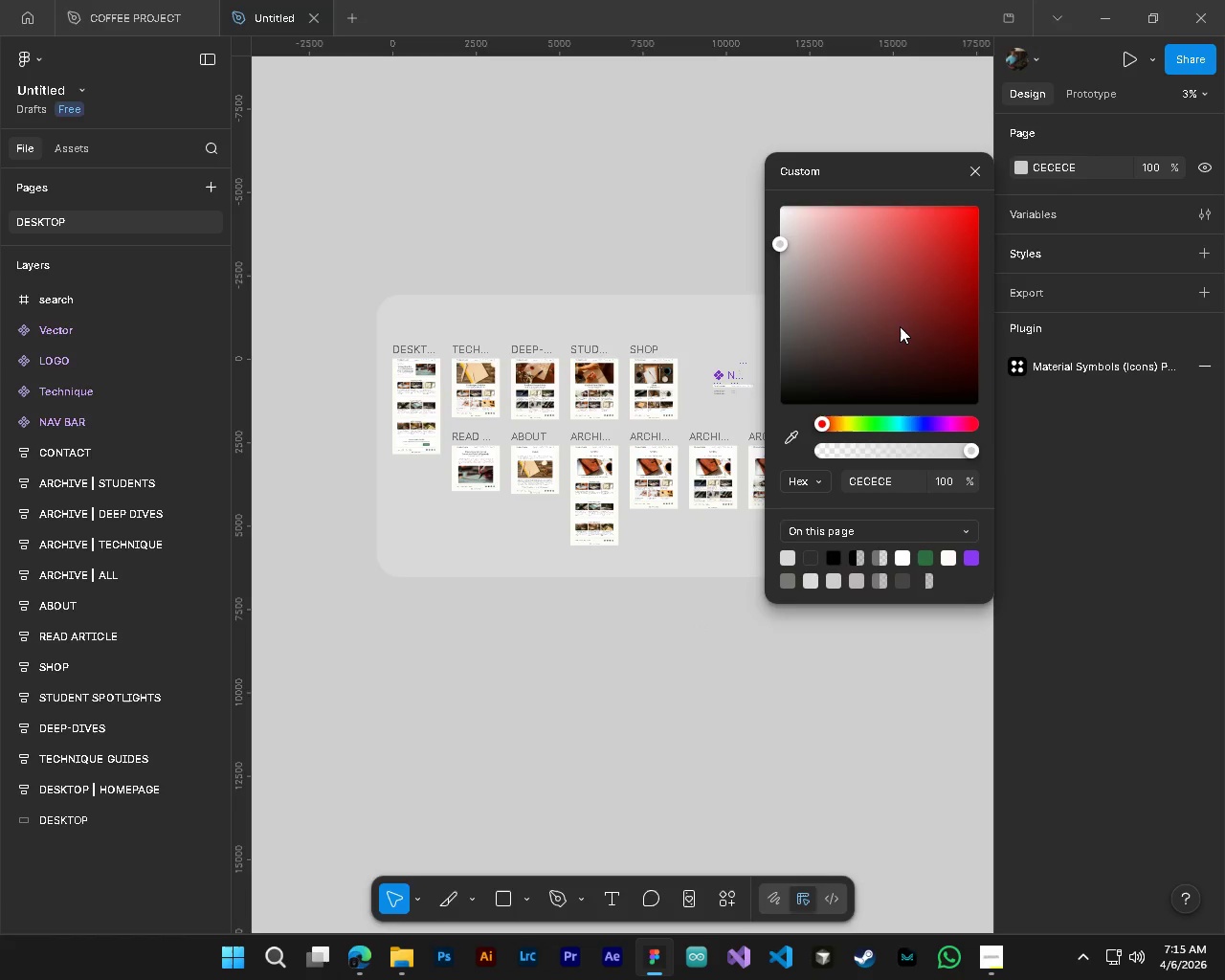 
left_click_drag(start_coordinate=[899, 325], to_coordinate=[940, 332])
 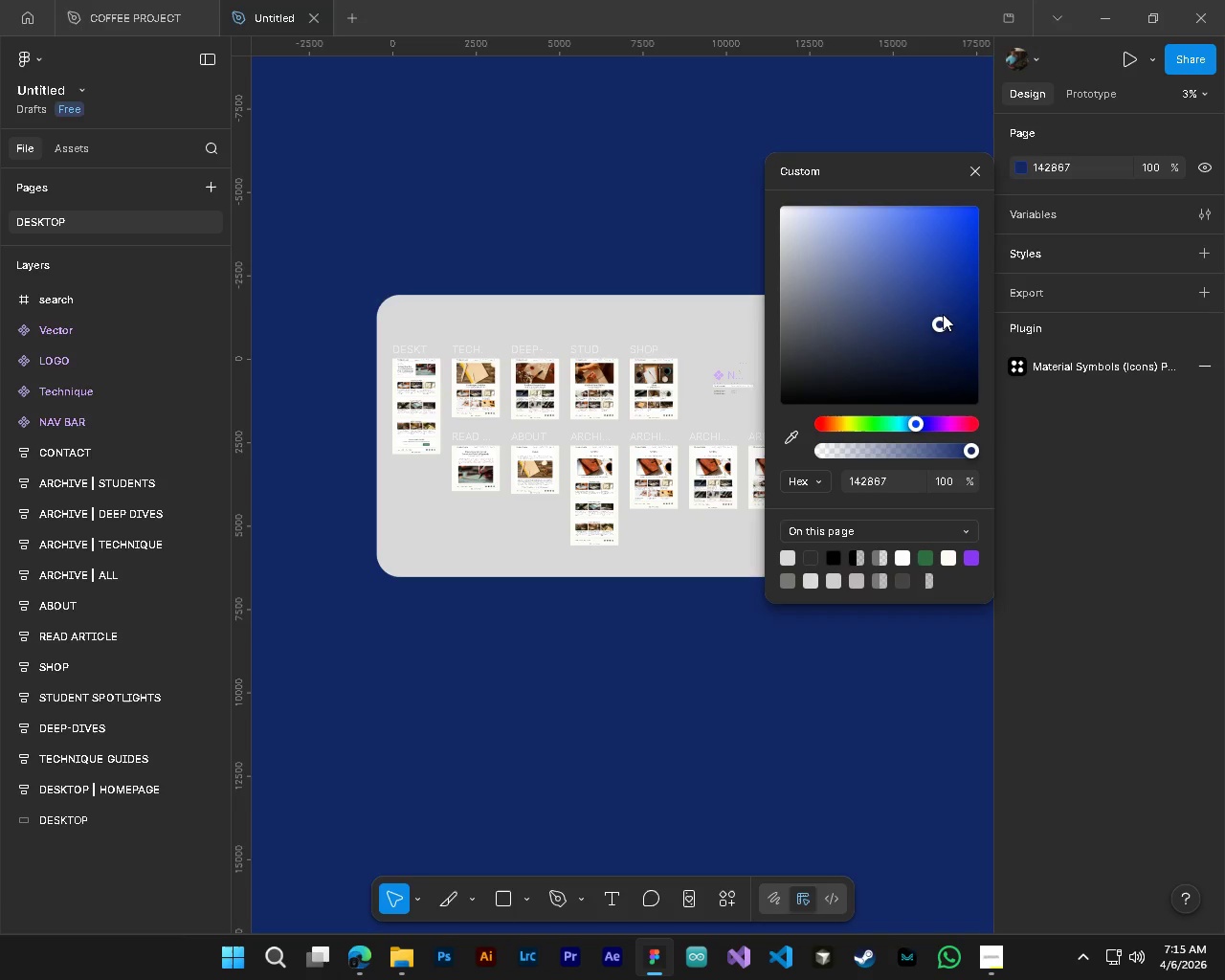 
left_click_drag(start_coordinate=[943, 301], to_coordinate=[882, 369])
 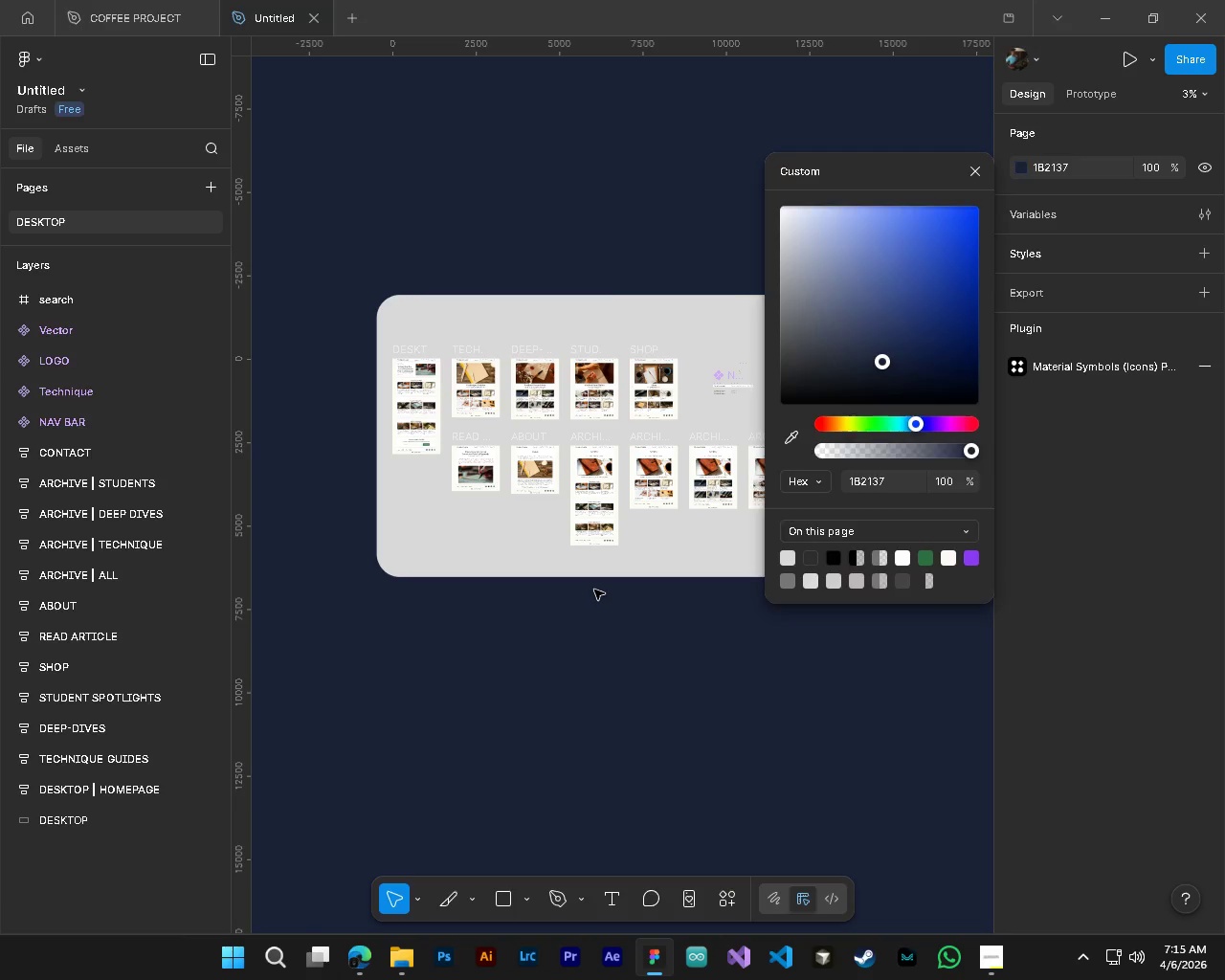 
left_click([594, 590])
 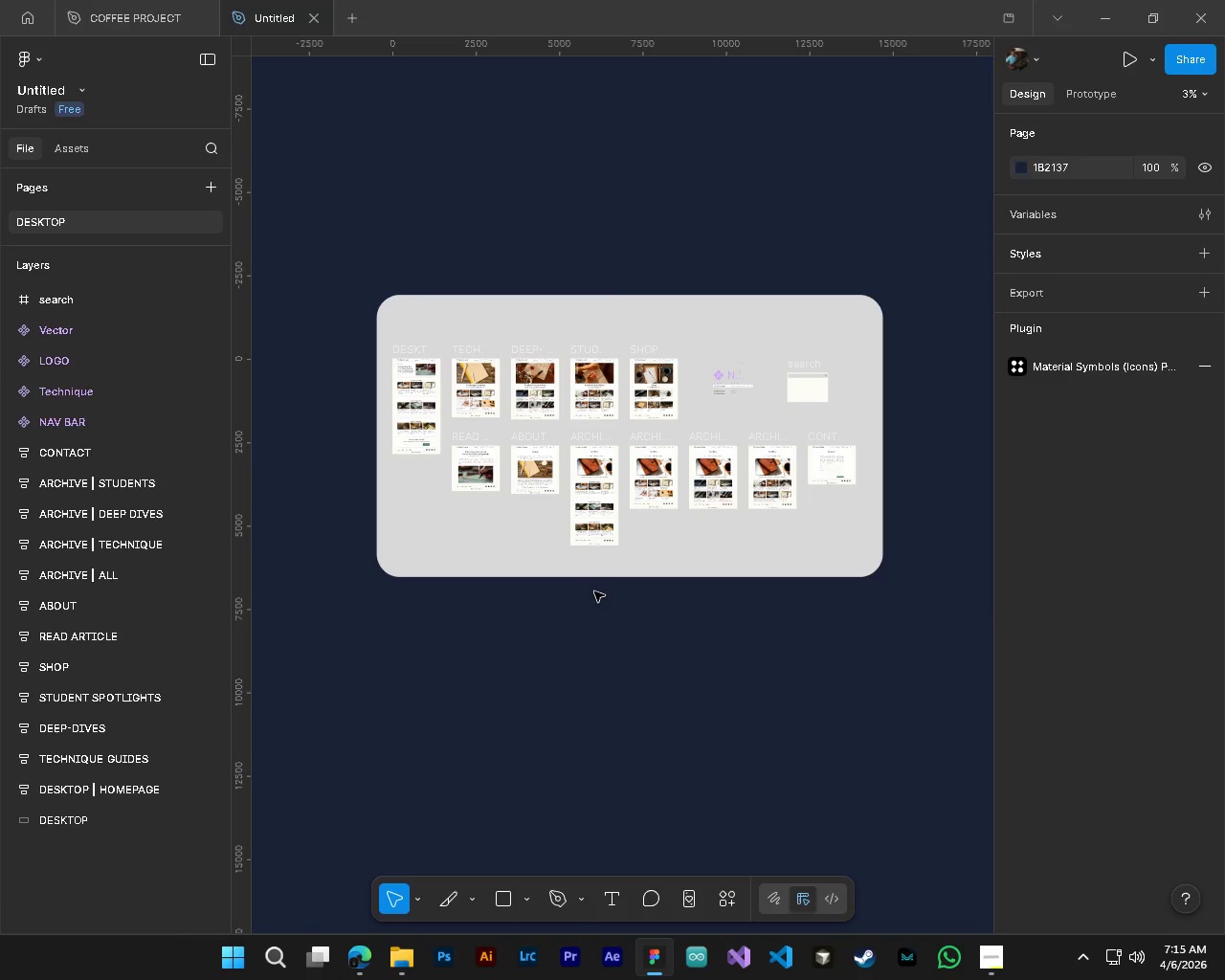 
hold_key(key=ControlLeft, duration=1.01)
hold_key(key=AltLeft, duration=0.97)
scroll: coordinate [345, 283], scroll_direction: up, amount: 13.0
 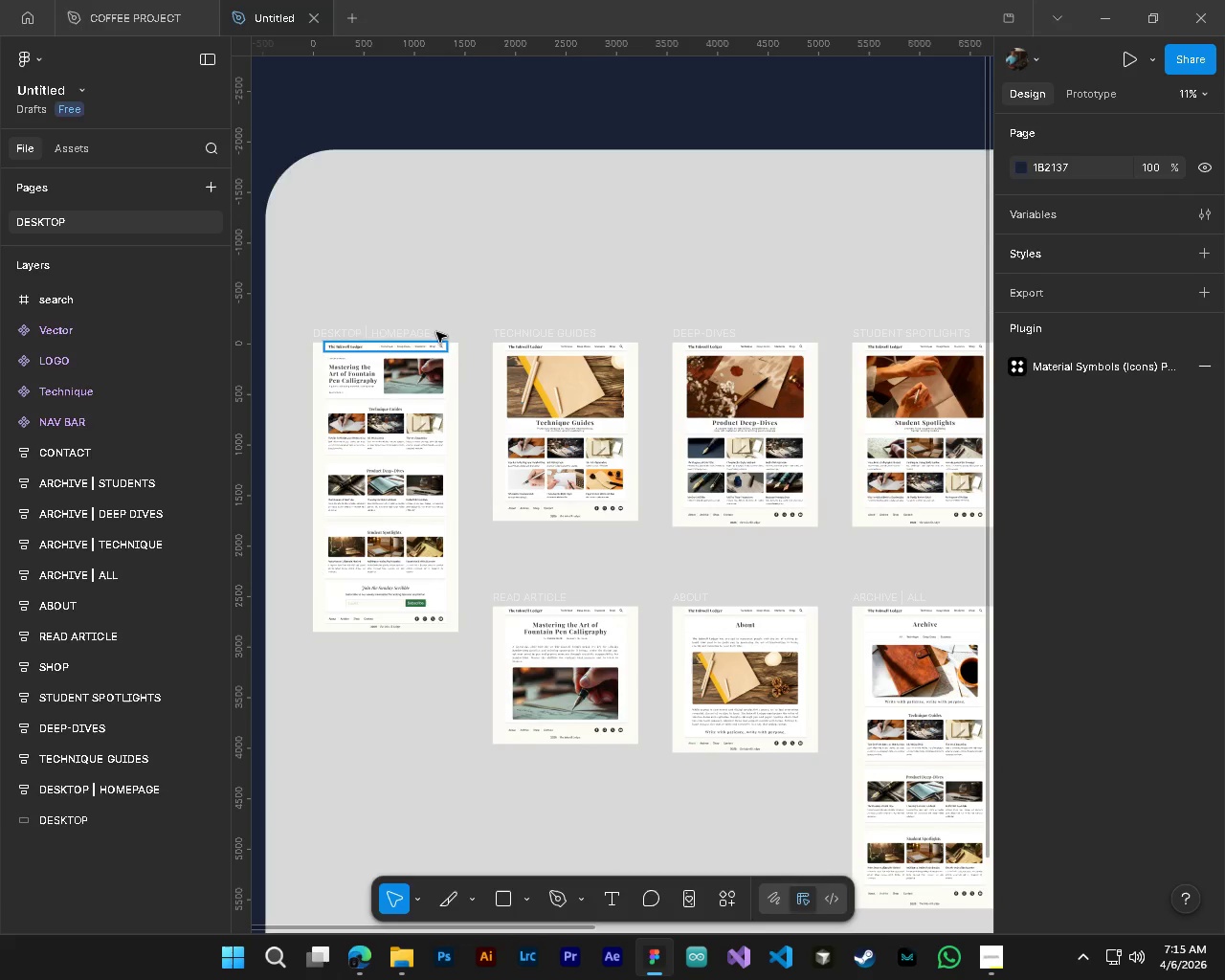 
hold_key(key=ControlLeft, duration=1.34)
hold_key(key=AltLeft, duration=1.3)
scroll: coordinate [370, 311], scroll_direction: up, amount: 4.0
 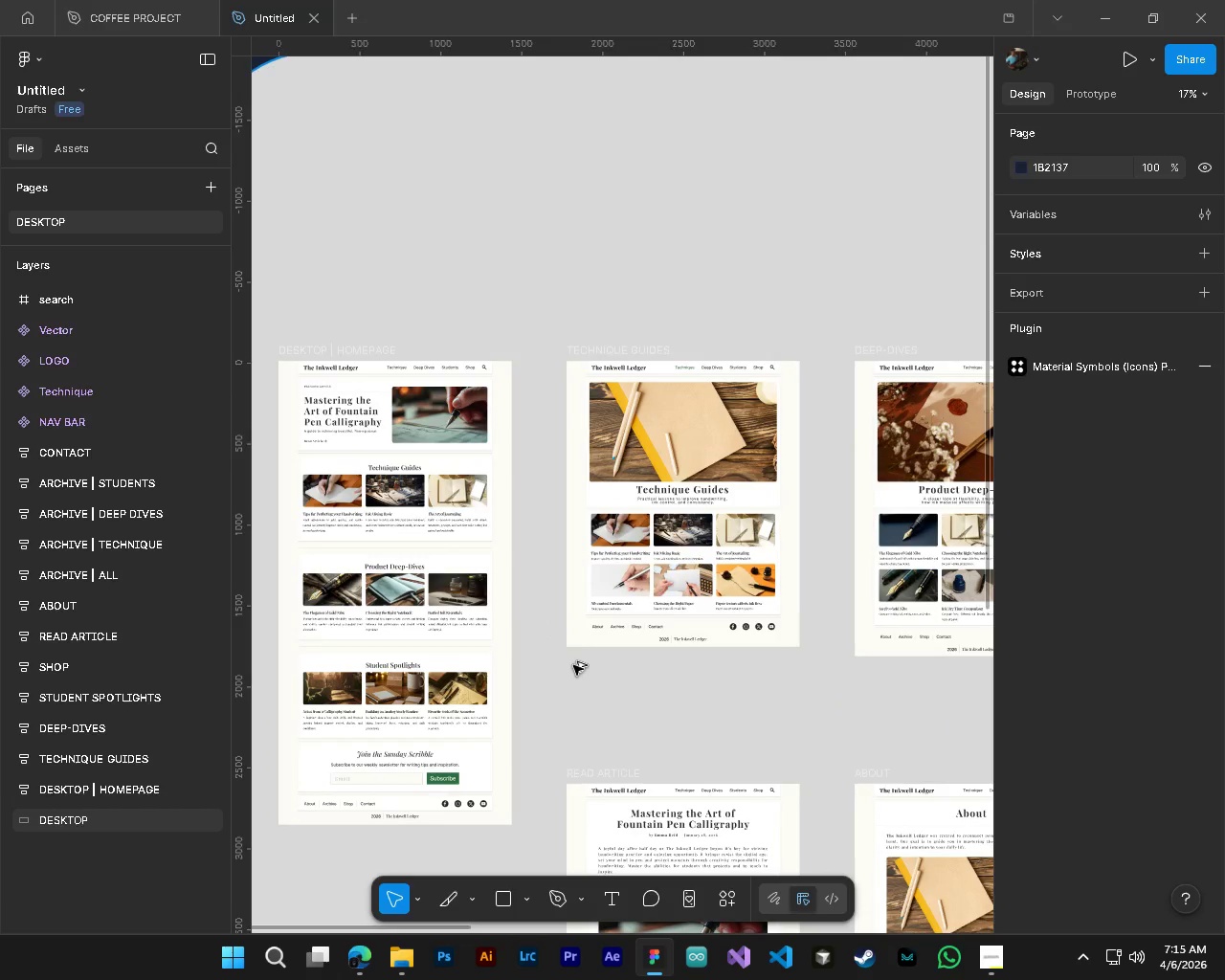 
scroll: coordinate [573, 665], scroll_direction: down, amount: 4.0
 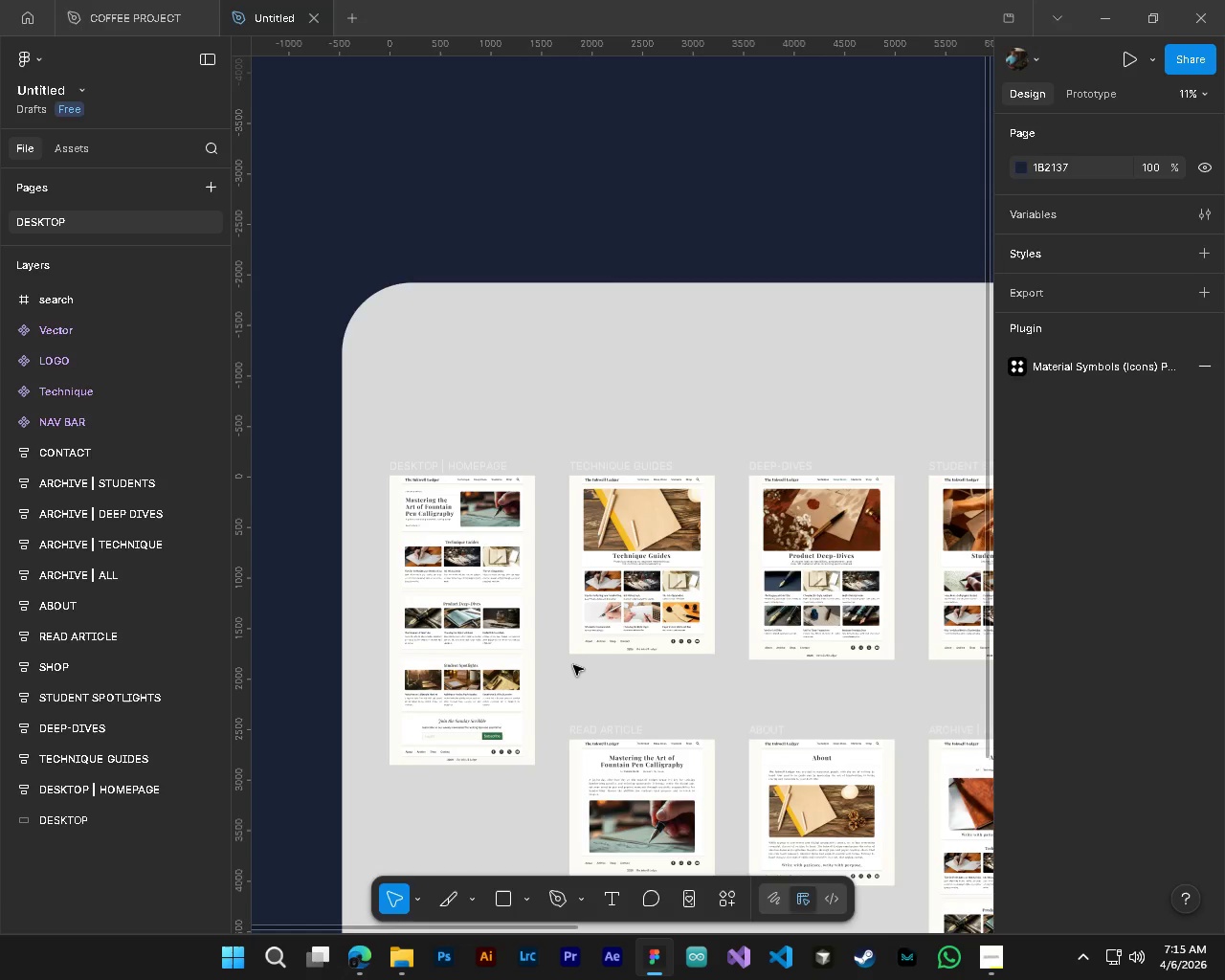 
hold_key(key=AltLeft, duration=1.28)
hold_key(key=ControlLeft, duration=1.33)
scroll: coordinate [550, 638], scroll_direction: up, amount: 6.0
 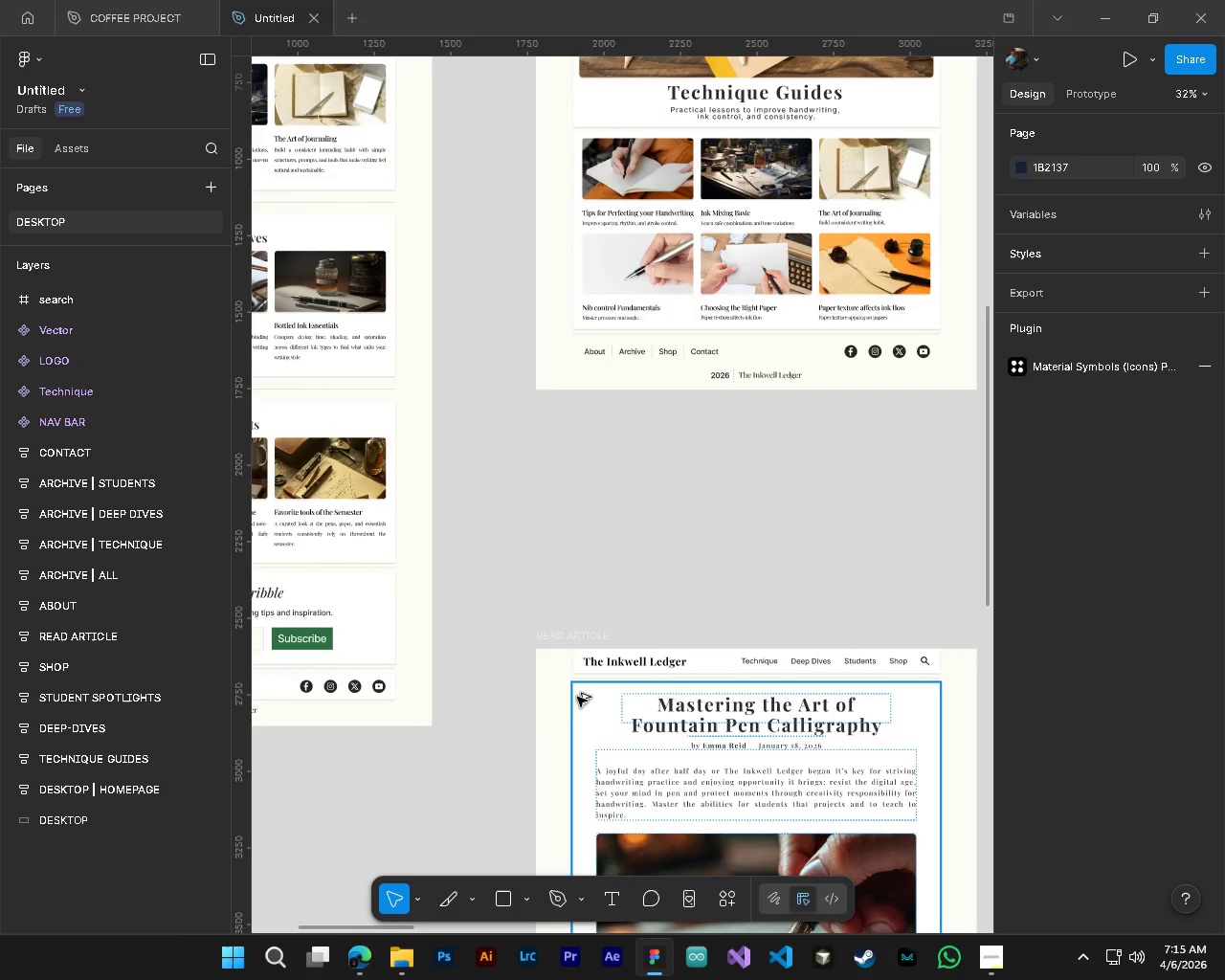 
hold_key(key=AltLeft, duration=0.47)
hold_key(key=ControlLeft, duration=0.47)
scroll: coordinate [491, 763], scroll_direction: down, amount: 16.0
 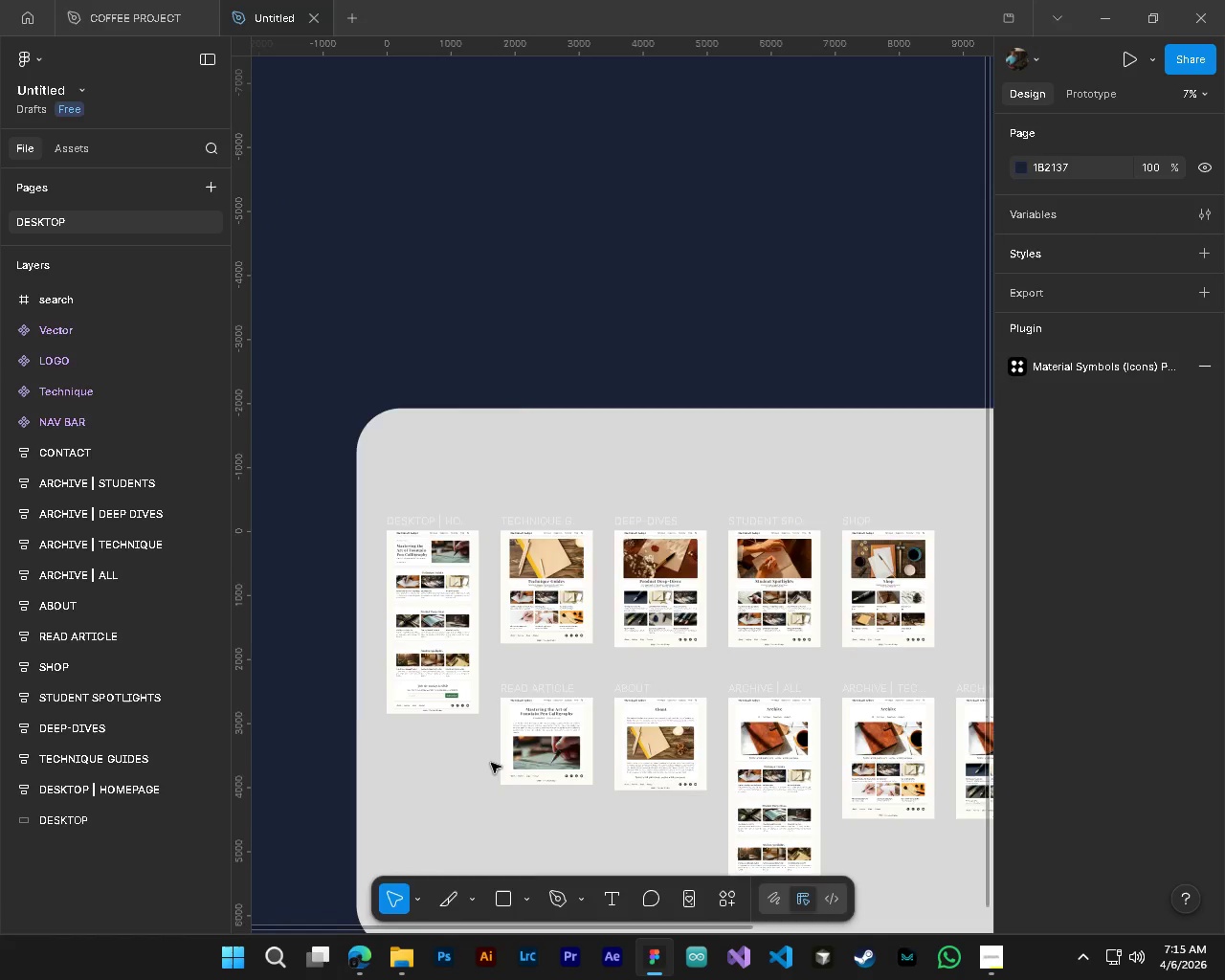 
hold_key(key=ShiftLeft, duration=0.75)
 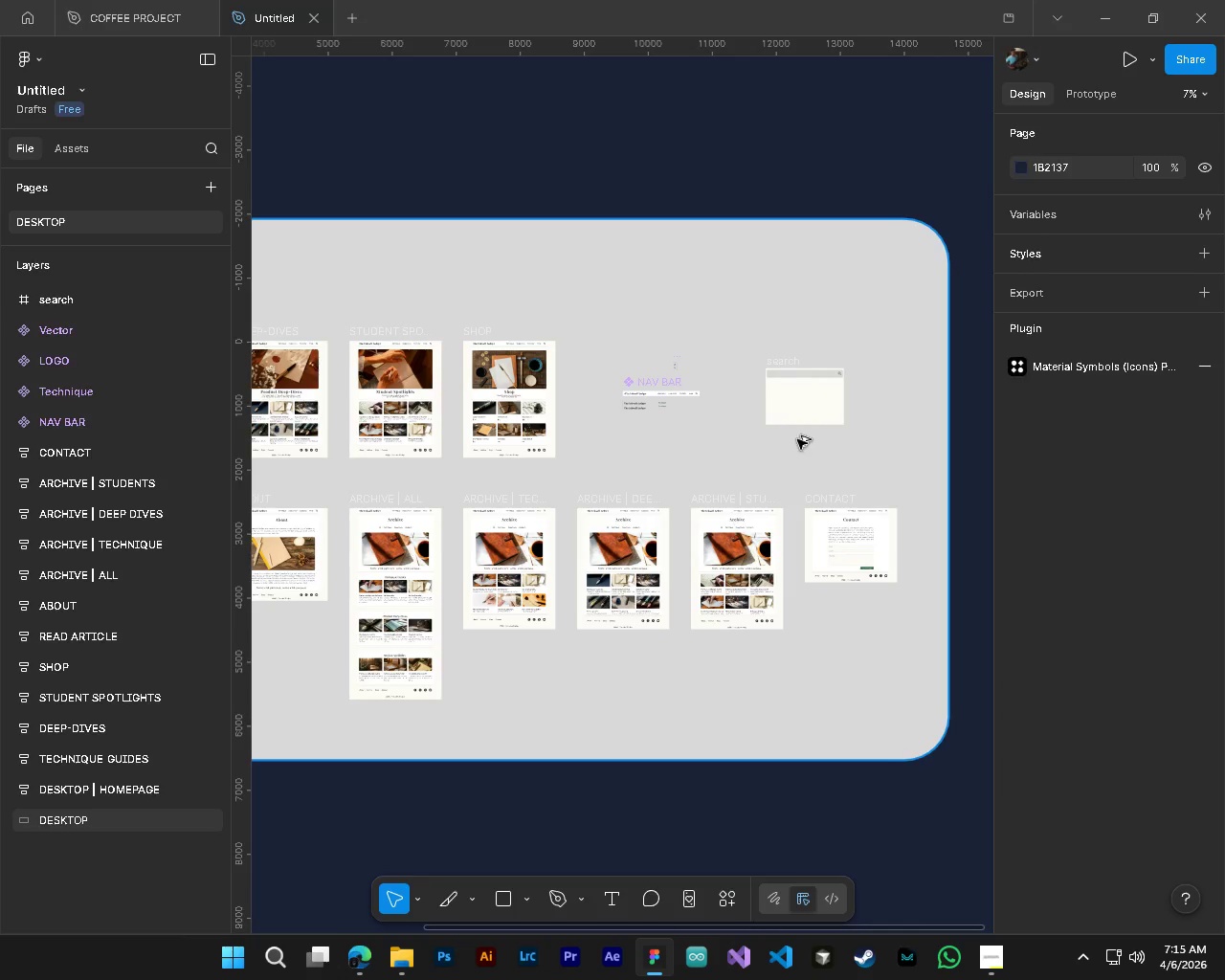 
hold_key(key=ControlLeft, duration=2.03)
hold_key(key=AltLeft, duration=1.5)
scroll: coordinate [799, 435], scroll_direction: up, amount: 4.0
 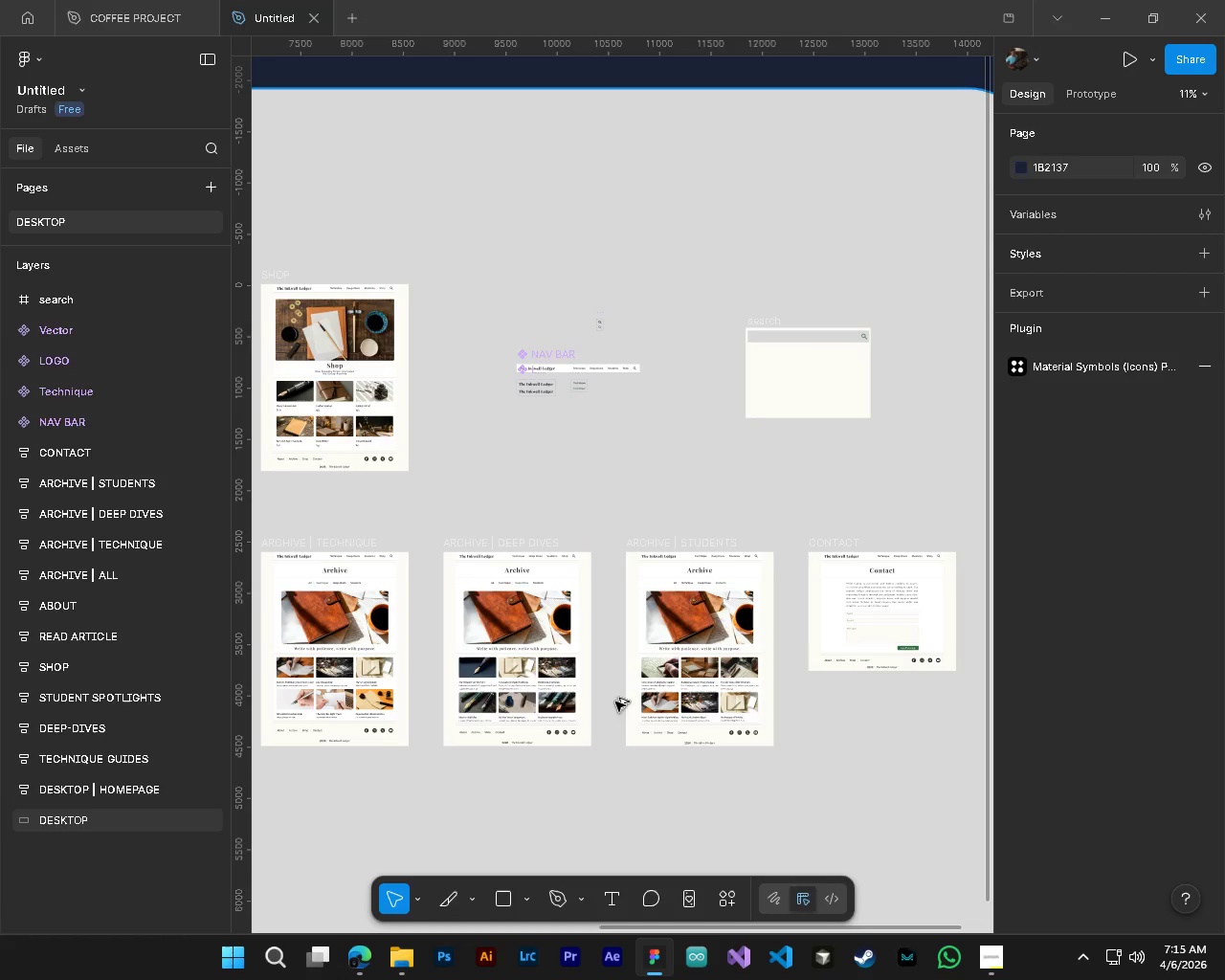 
hold_key(key=AltLeft, duration=0.45)
 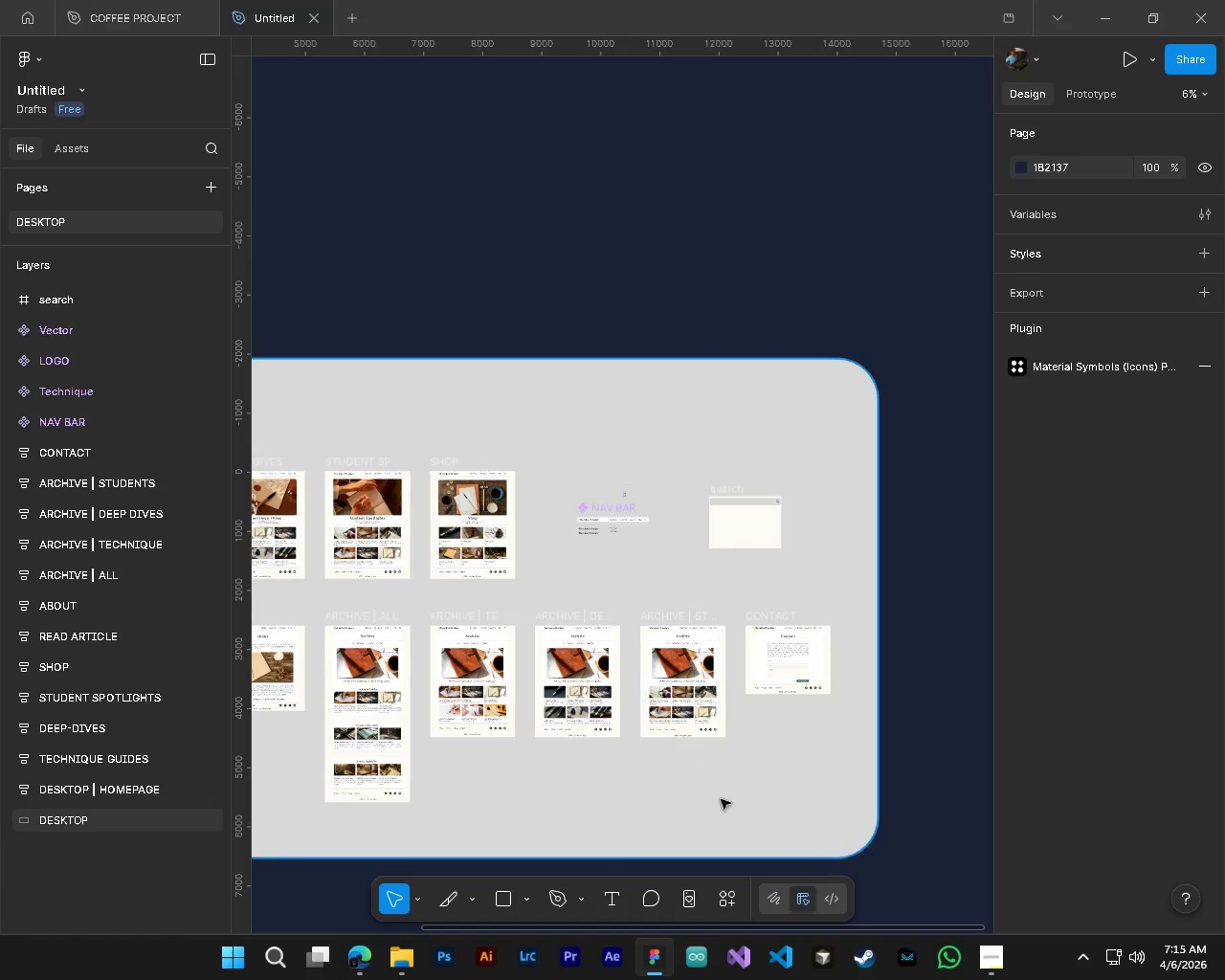 
key(Shift+ShiftLeft)
 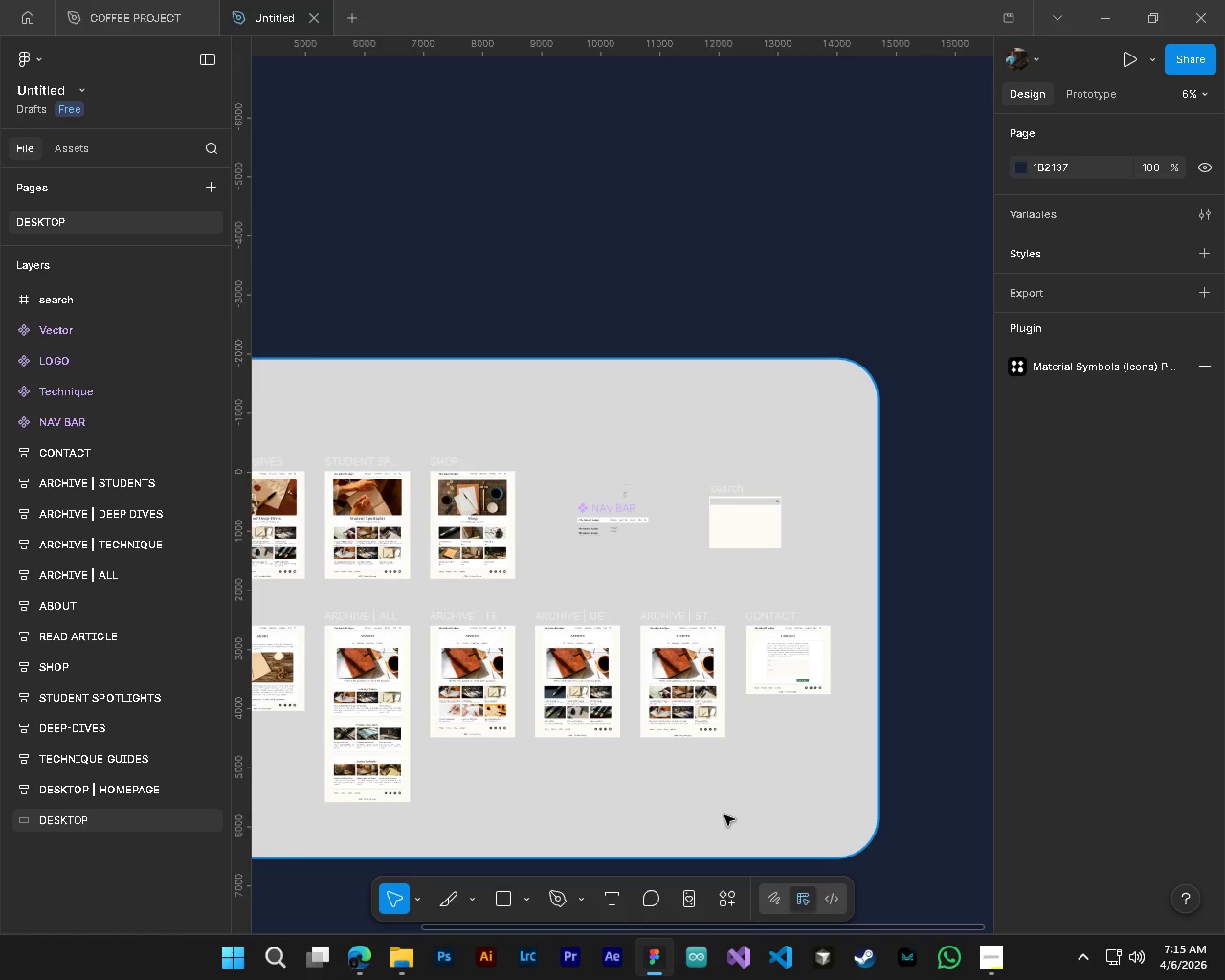 
scroll: coordinate [705, 719], scroll_direction: down, amount: 6.0
 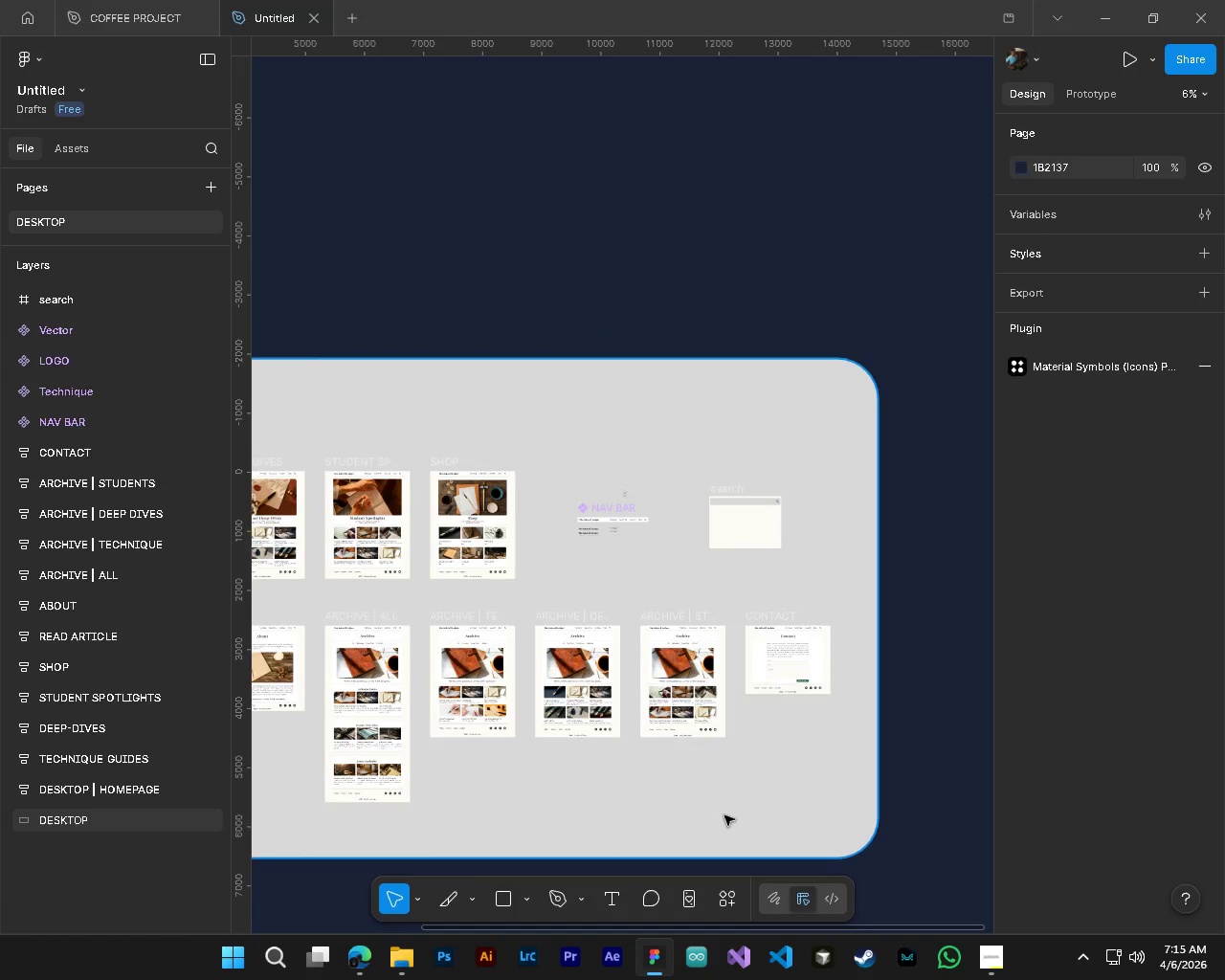 
left_click([724, 815])
 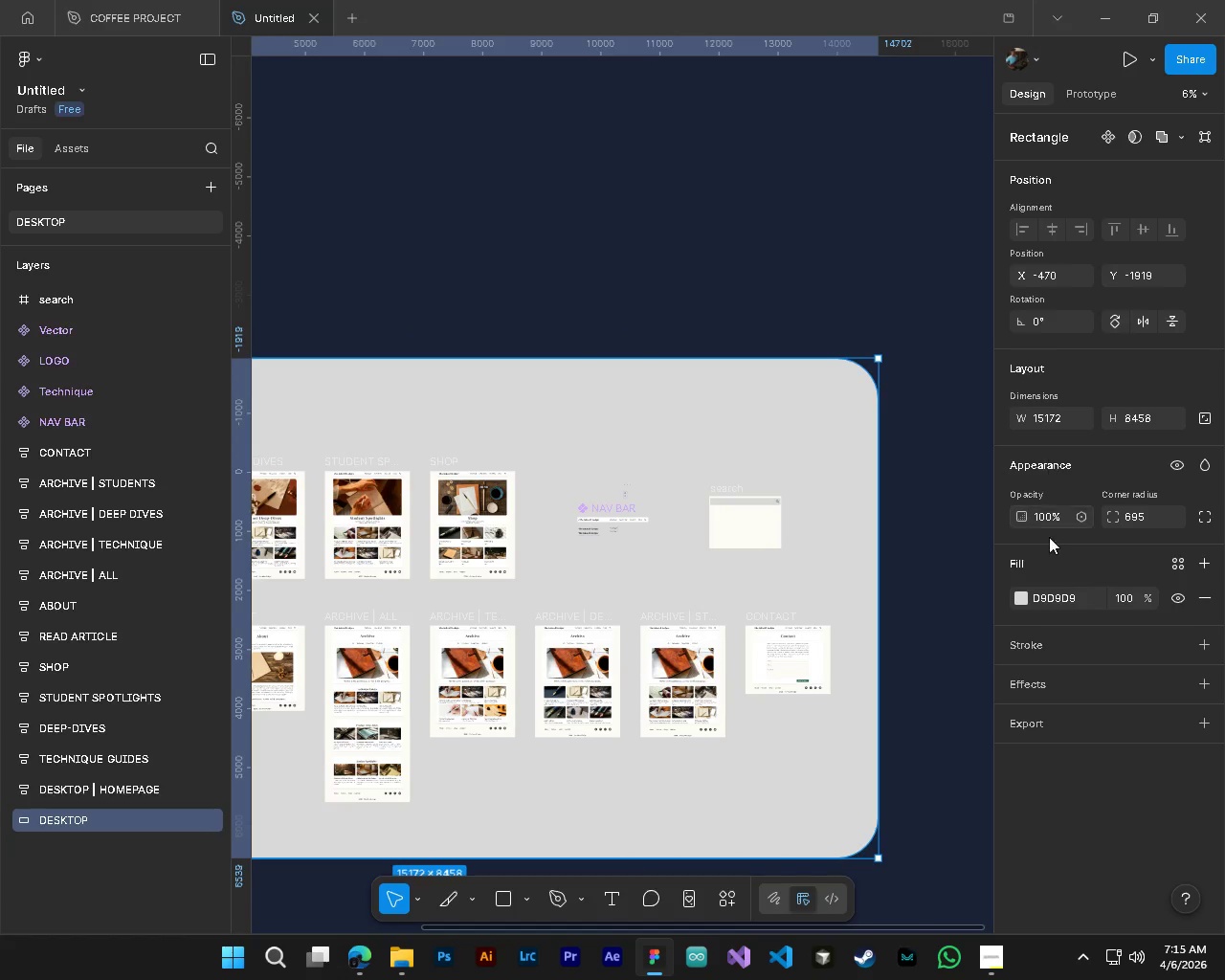 
left_click([1022, 597])
 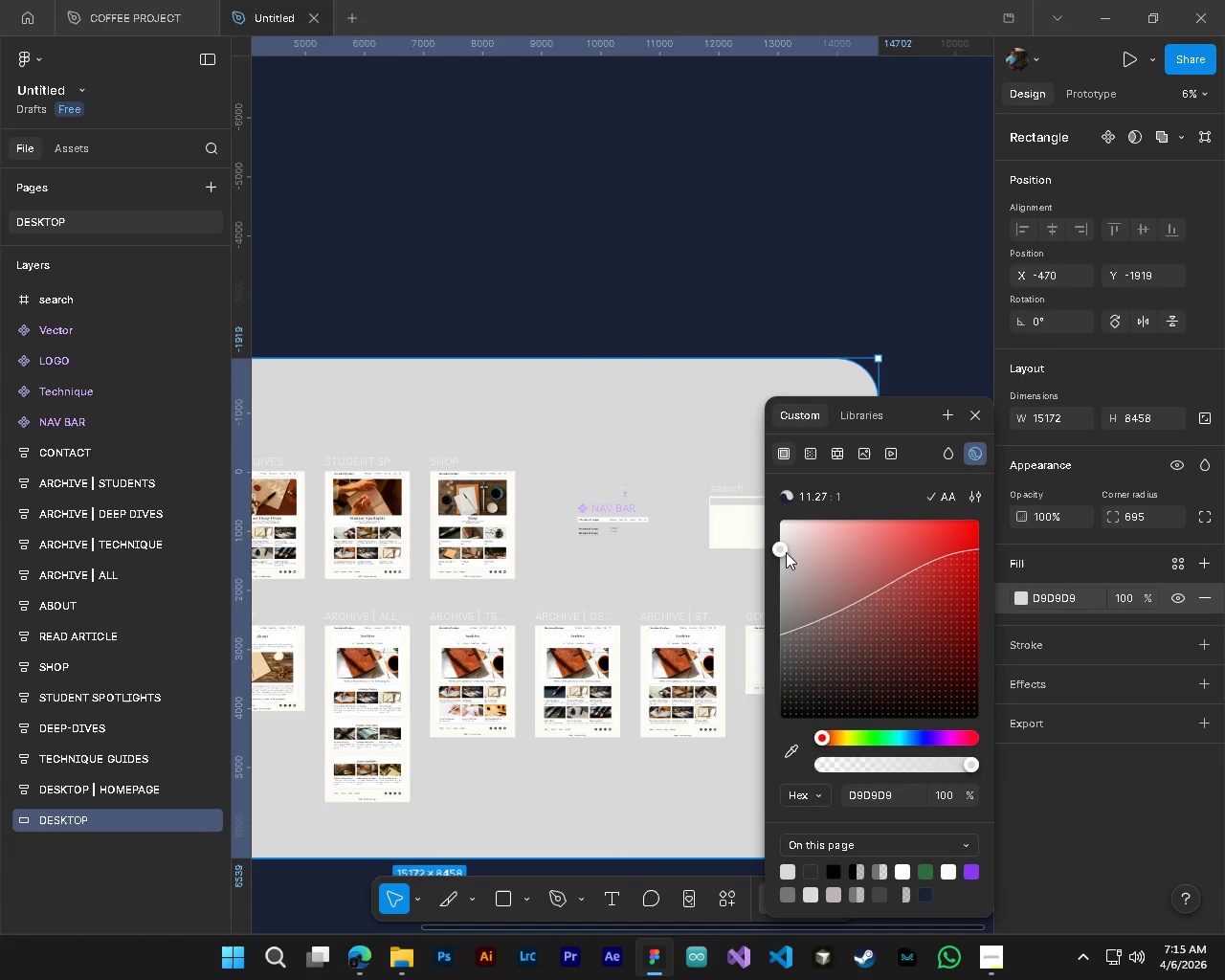 
left_click_drag(start_coordinate=[786, 552], to_coordinate=[746, 671])
 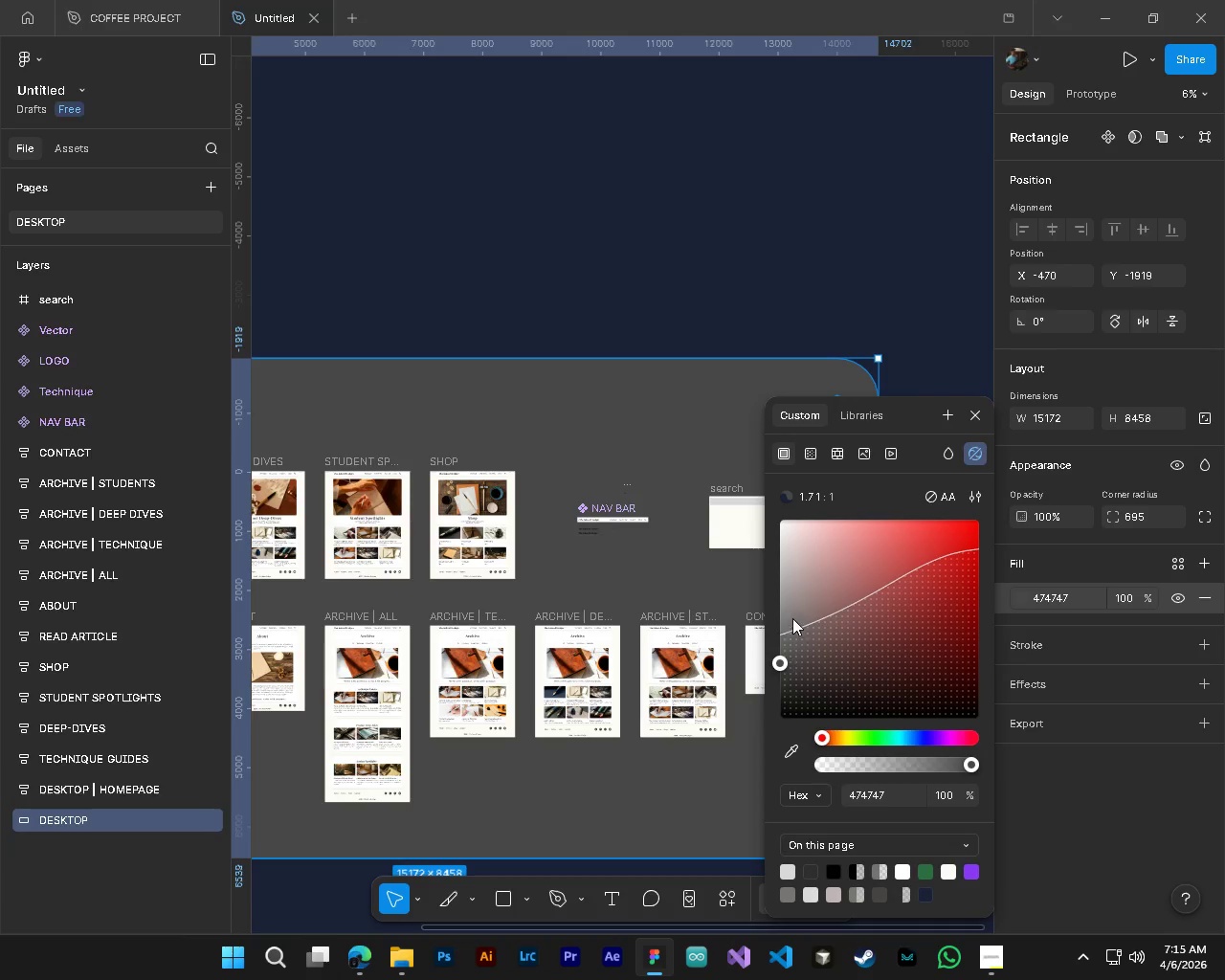 
hold_key(key=ShiftLeft, duration=0.39)
scroll: coordinate [794, 614], scroll_direction: up, amount: 4.0
 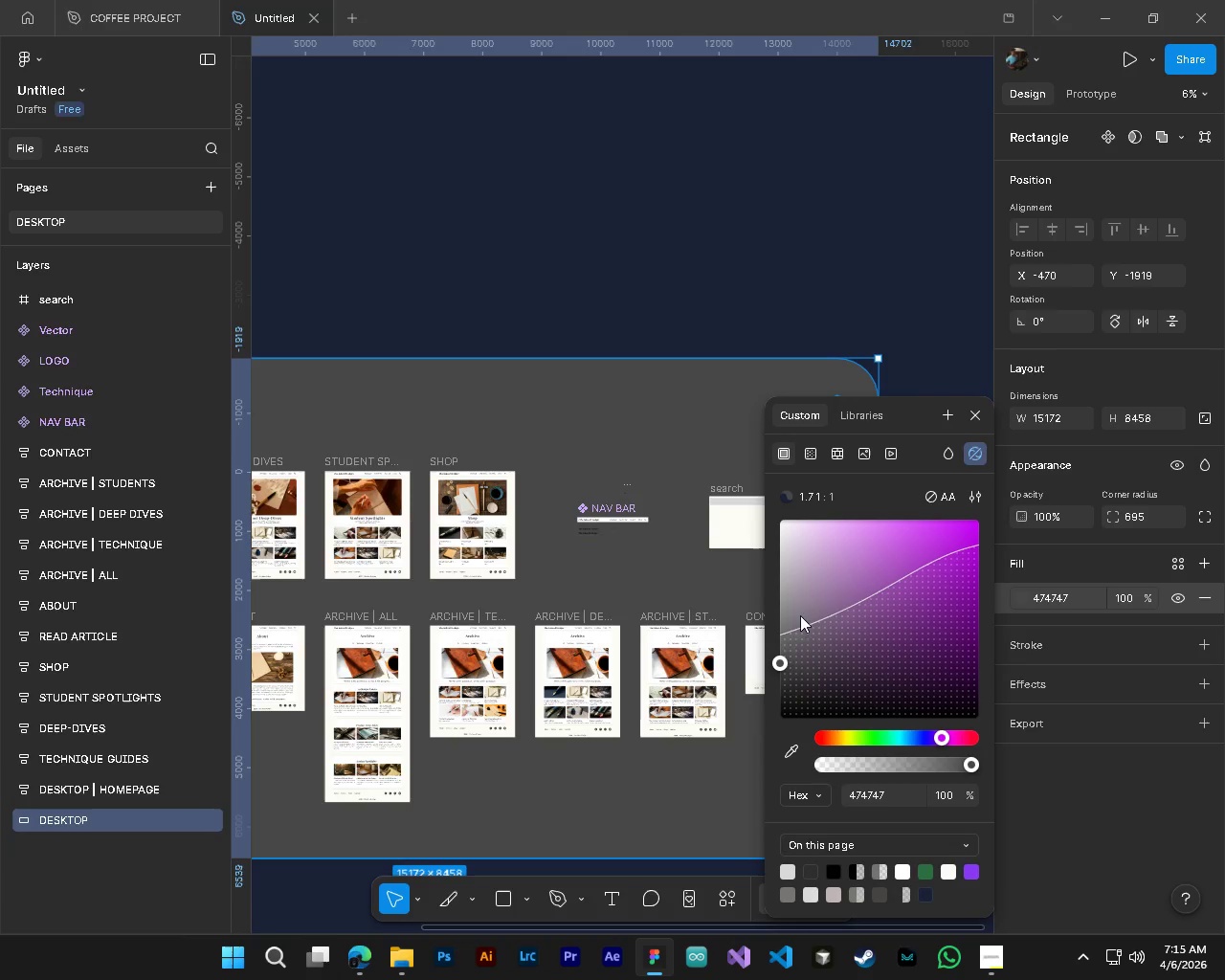 
left_click_drag(start_coordinate=[799, 613], to_coordinate=[750, 705])
 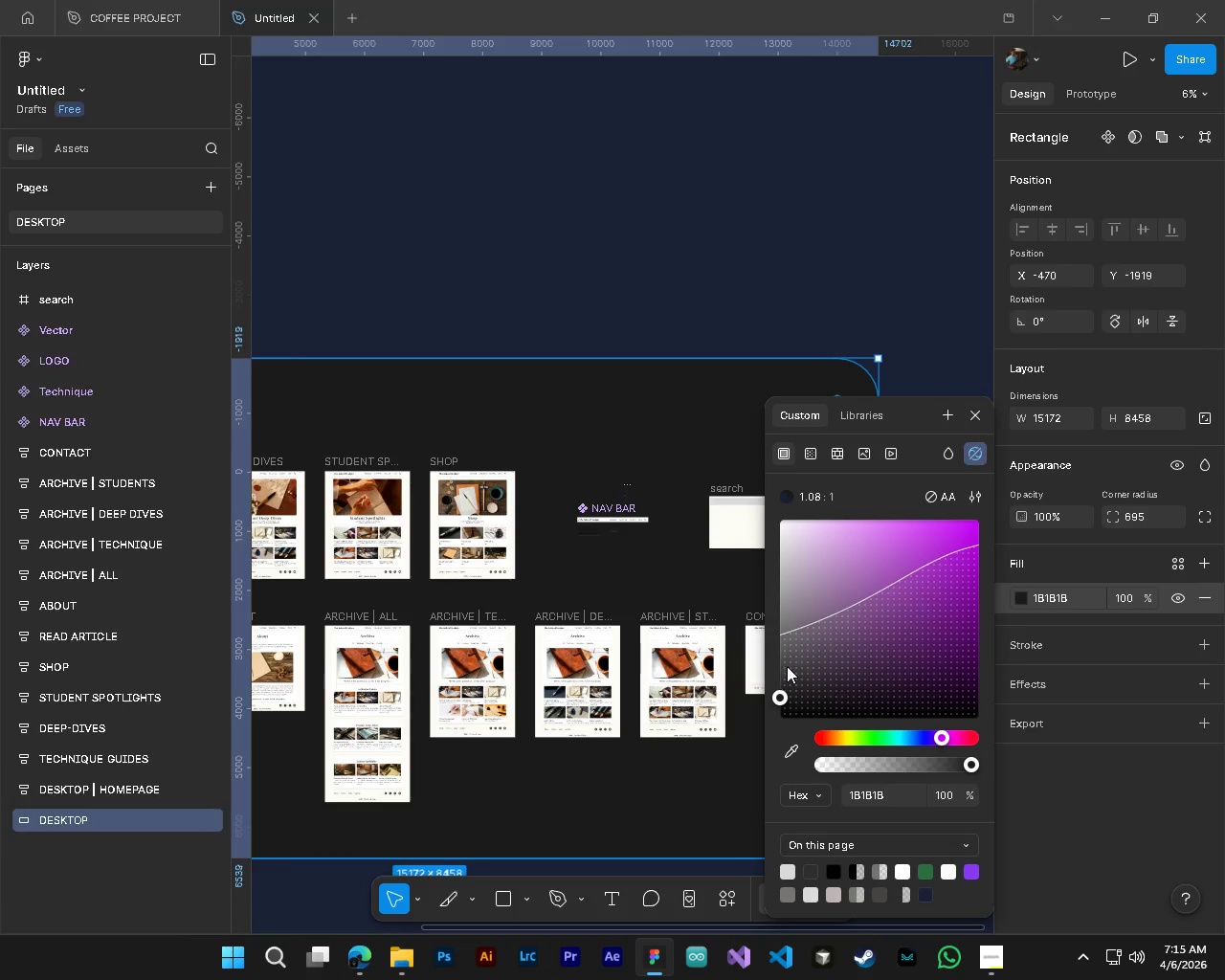 
left_click_drag(start_coordinate=[789, 663], to_coordinate=[772, 625])
 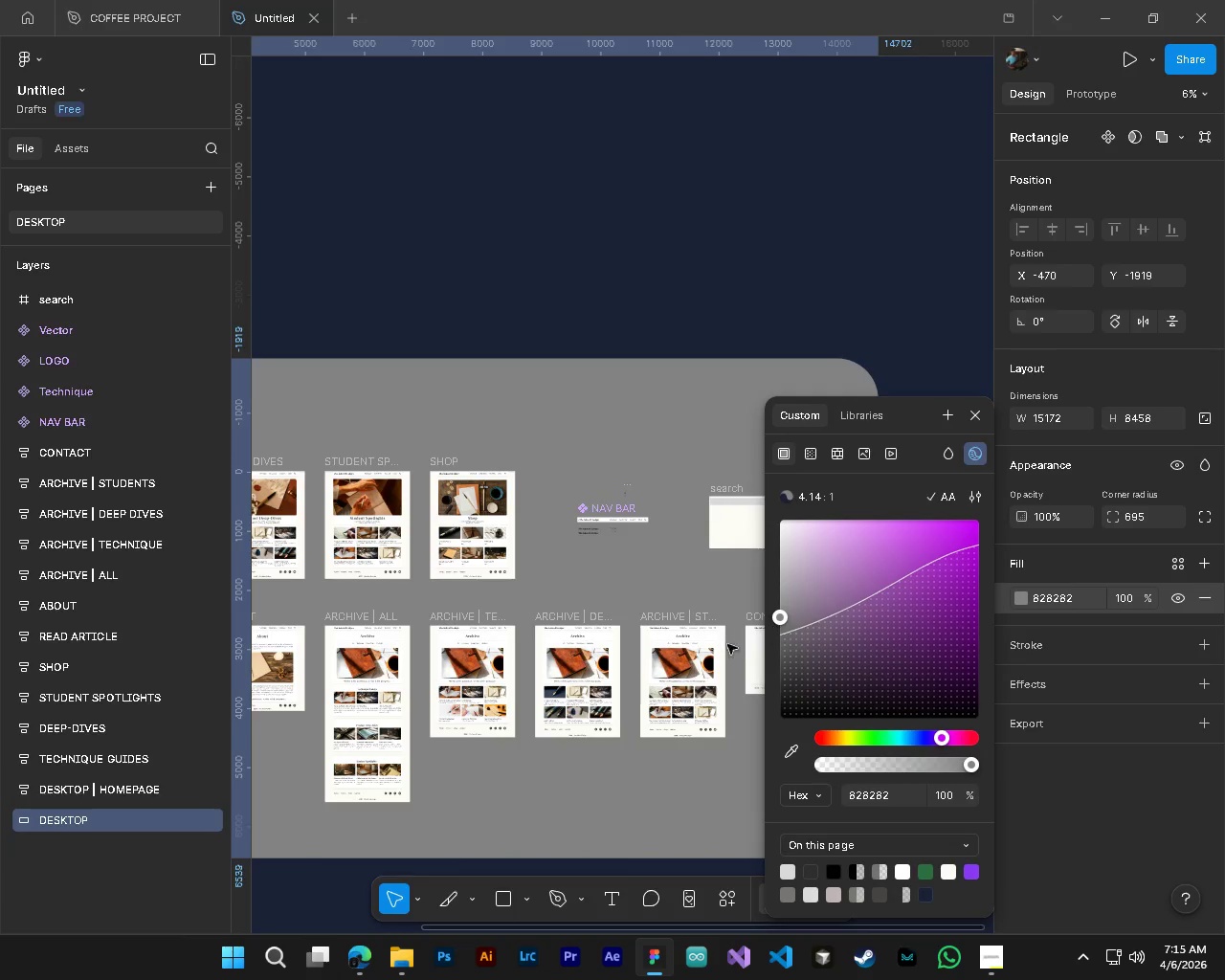 
hold_key(key=ShiftLeft, duration=0.67)
scroll: coordinate [612, 665], scroll_direction: up, amount: 5.0
 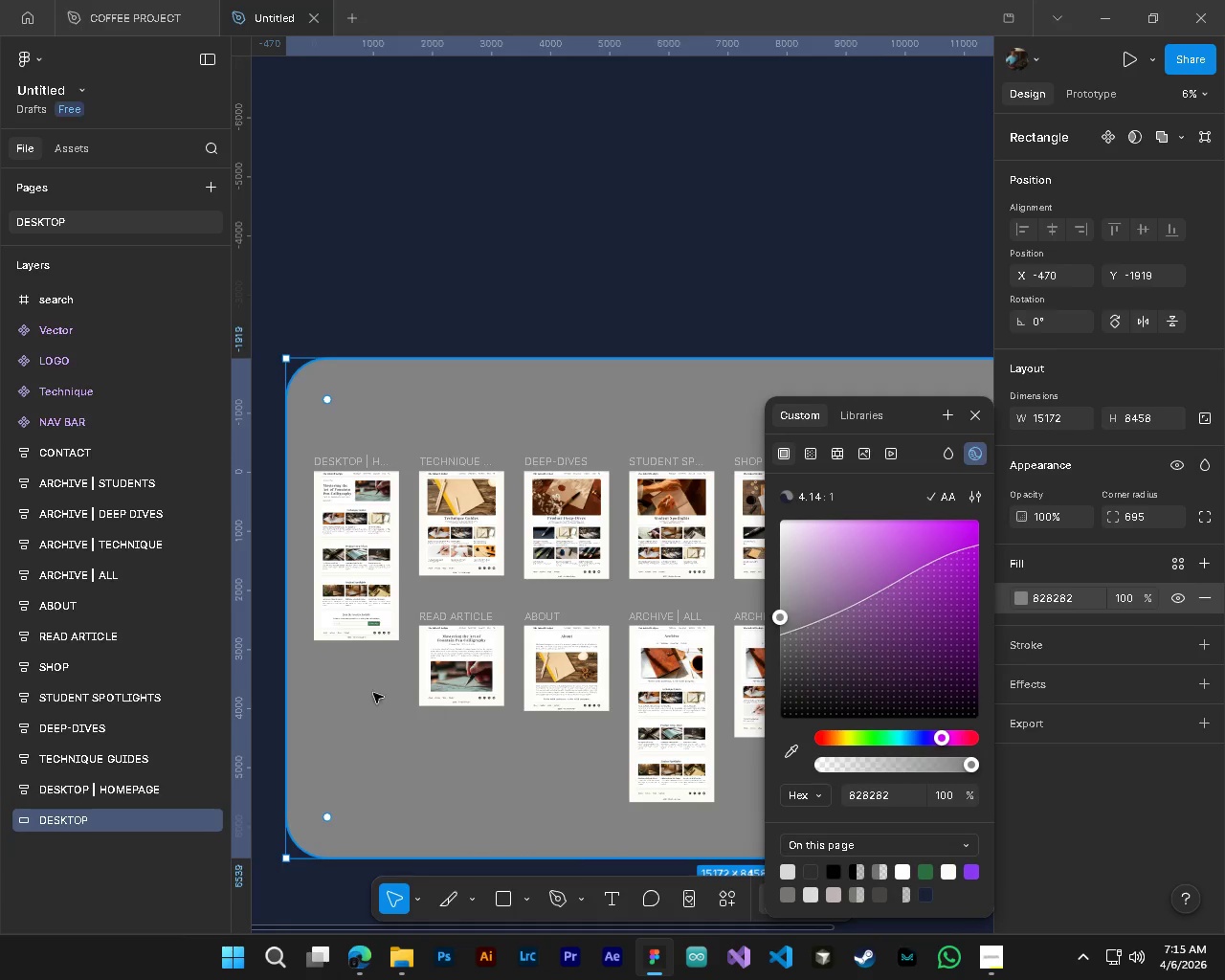 
hold_key(key=ControlLeft, duration=1.3)
 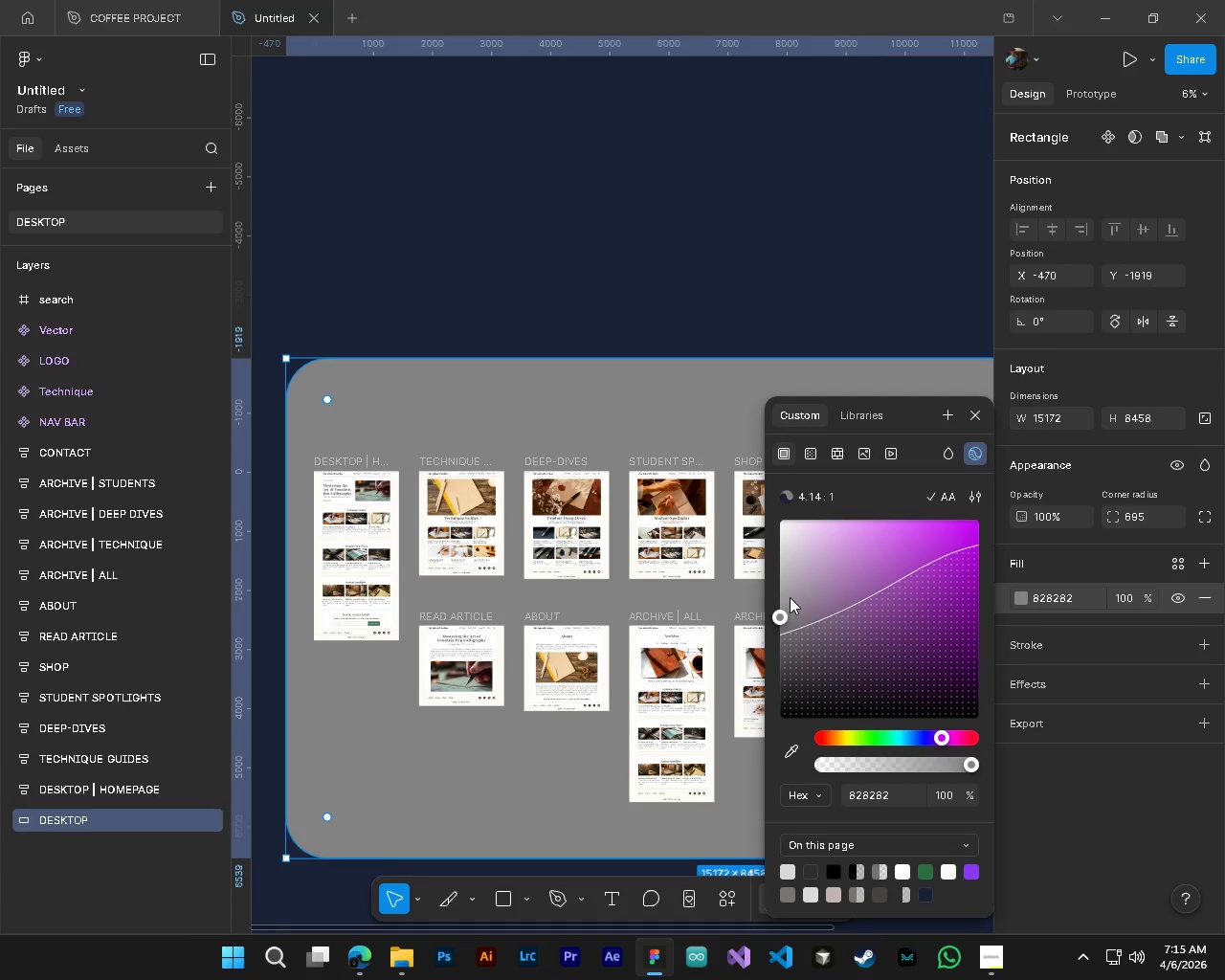 
hold_key(key=AltLeft, duration=1.19)
 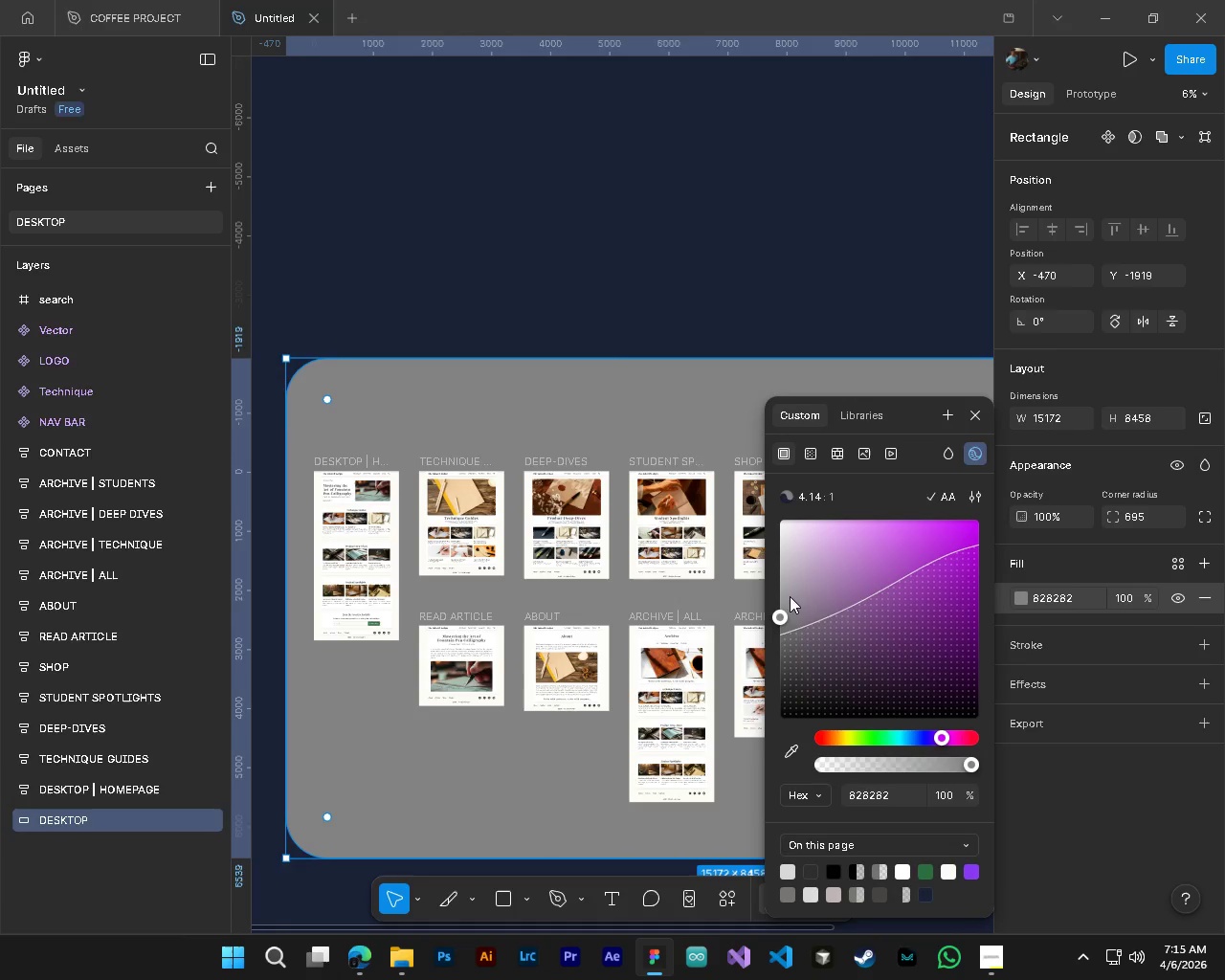 
left_click_drag(start_coordinate=[791, 595], to_coordinate=[787, 588])
 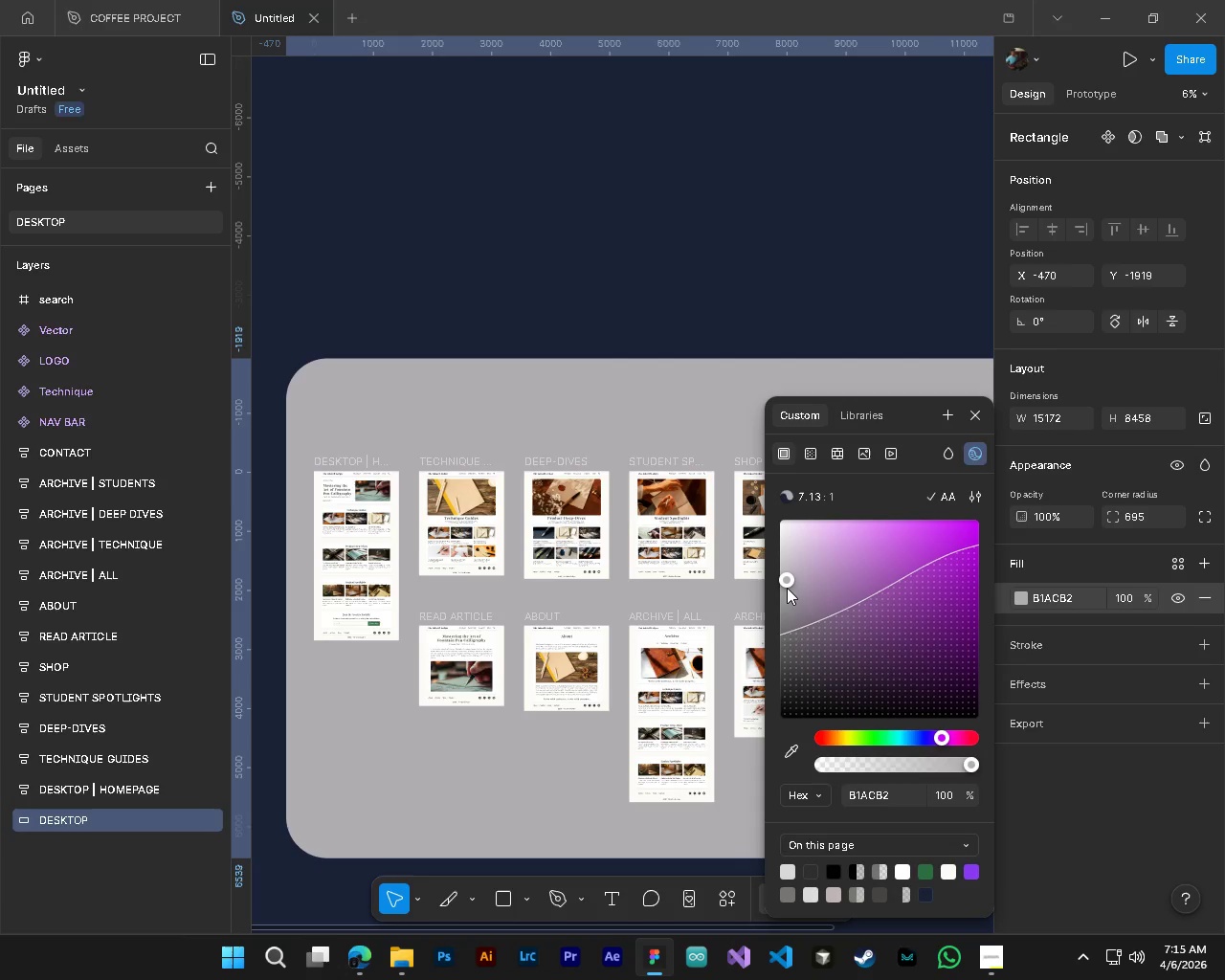 
left_click([787, 588])
 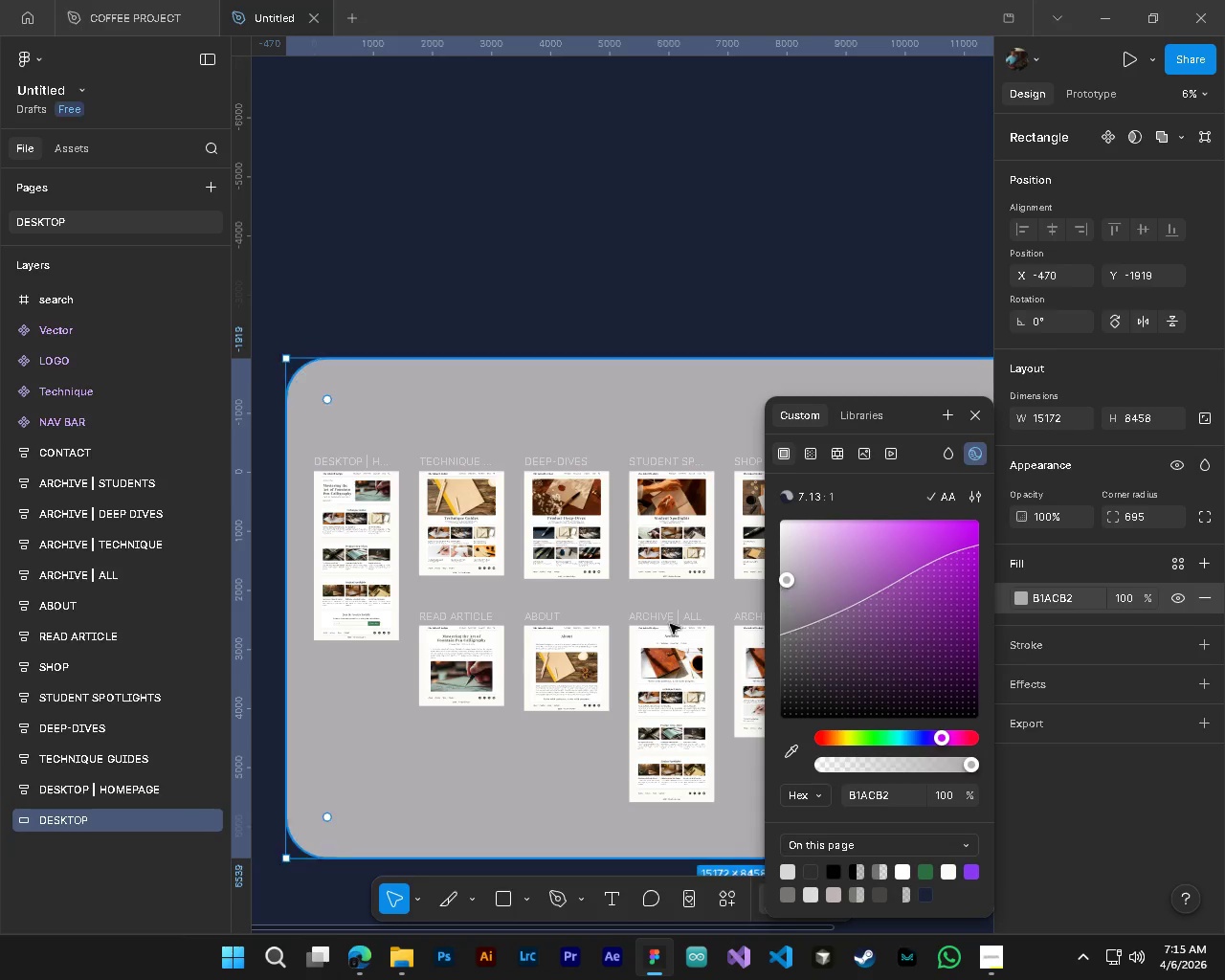 
hold_key(key=AltLeft, duration=0.48)
 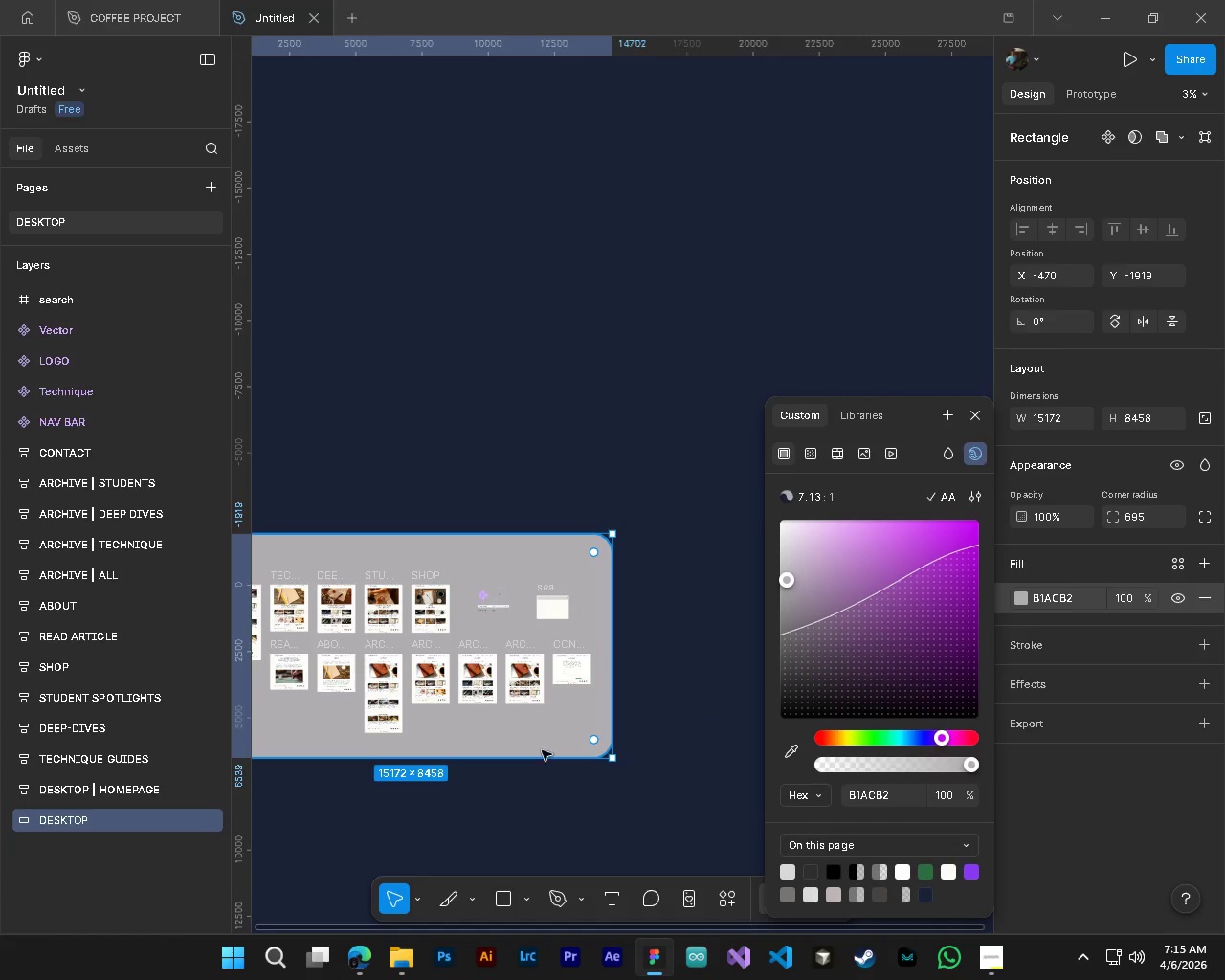 
hold_key(key=ControlLeft, duration=0.48)
 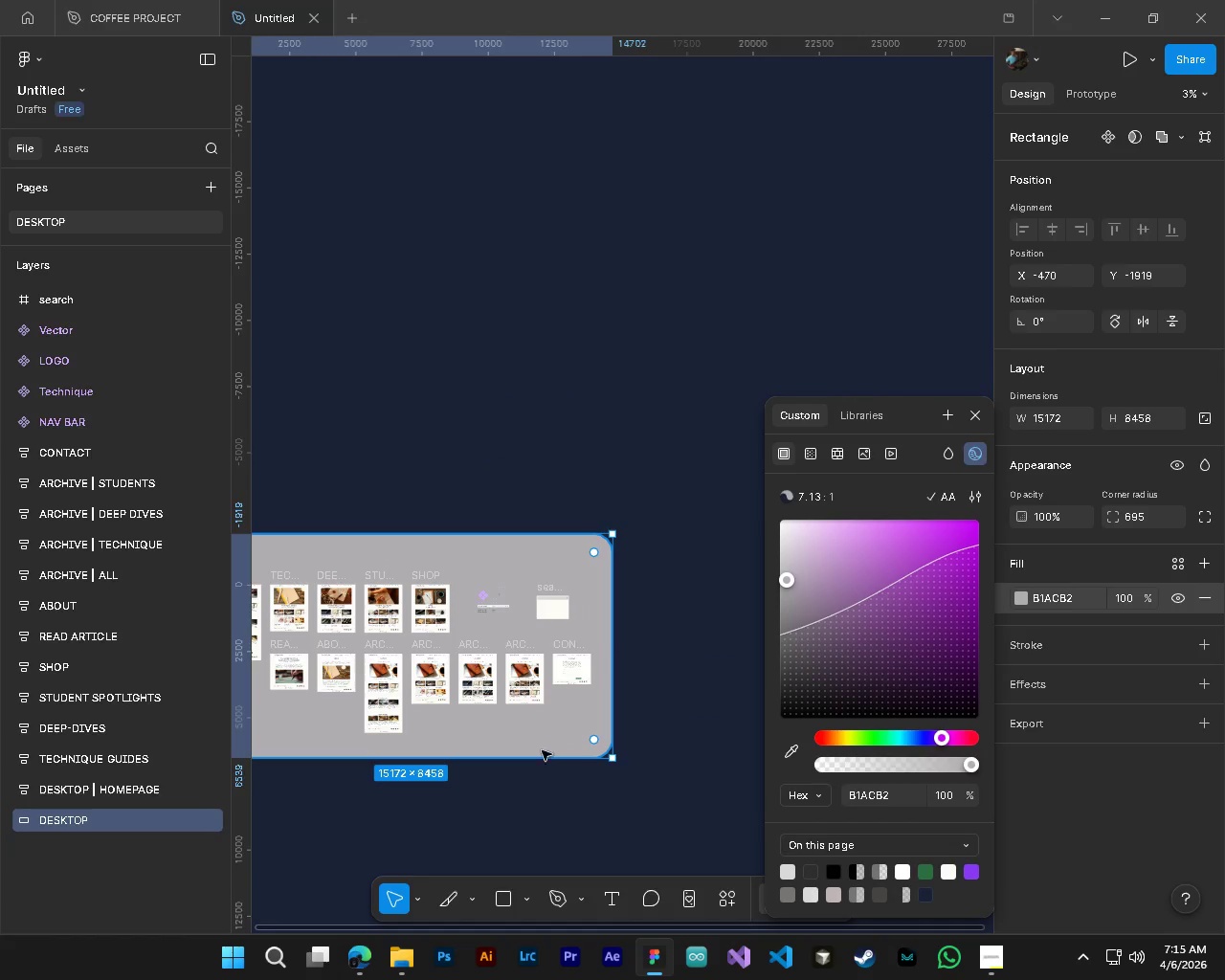 
key(Shift+ShiftLeft)
 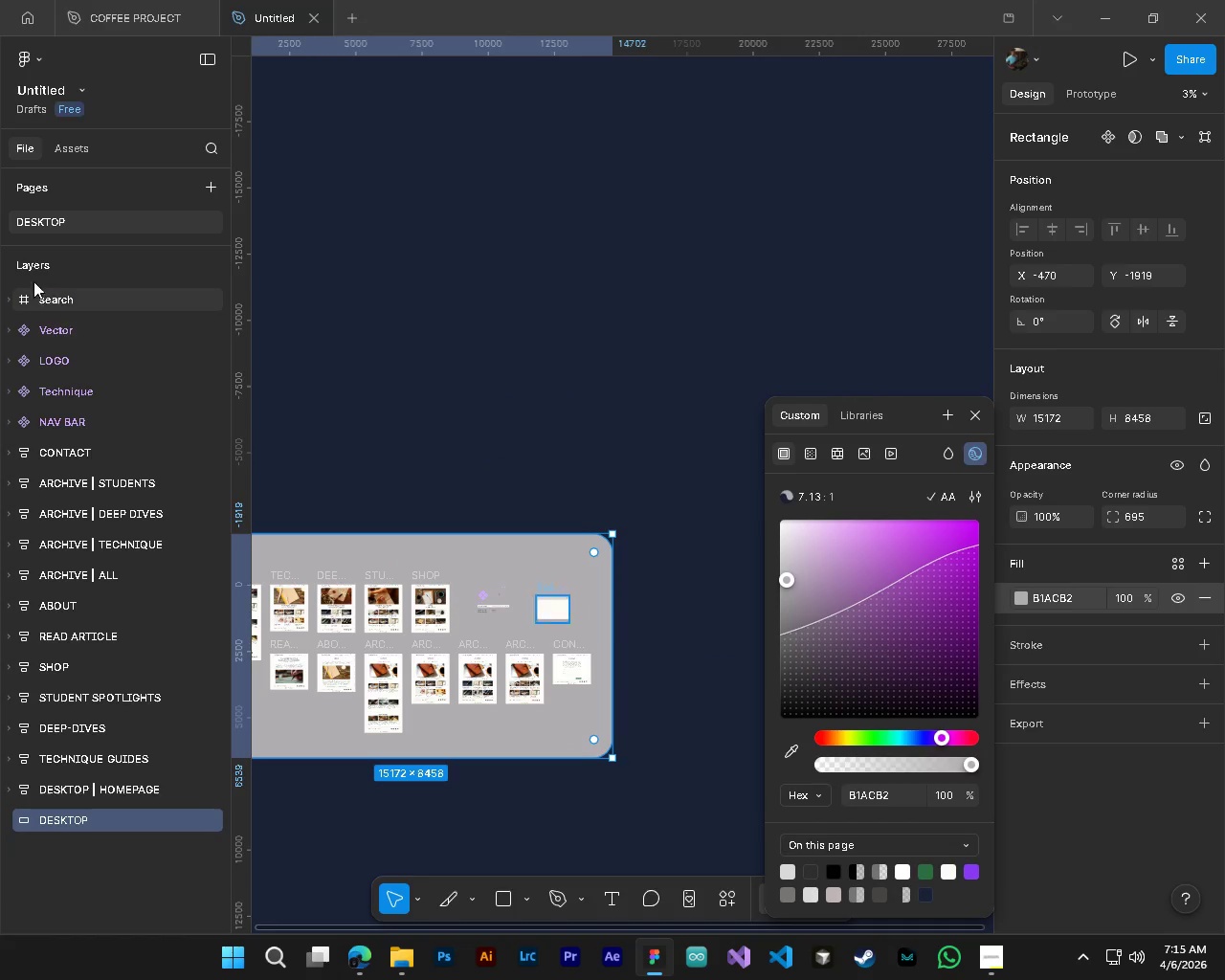 
scroll: coordinate [514, 703], scroll_direction: down, amount: 10.0
 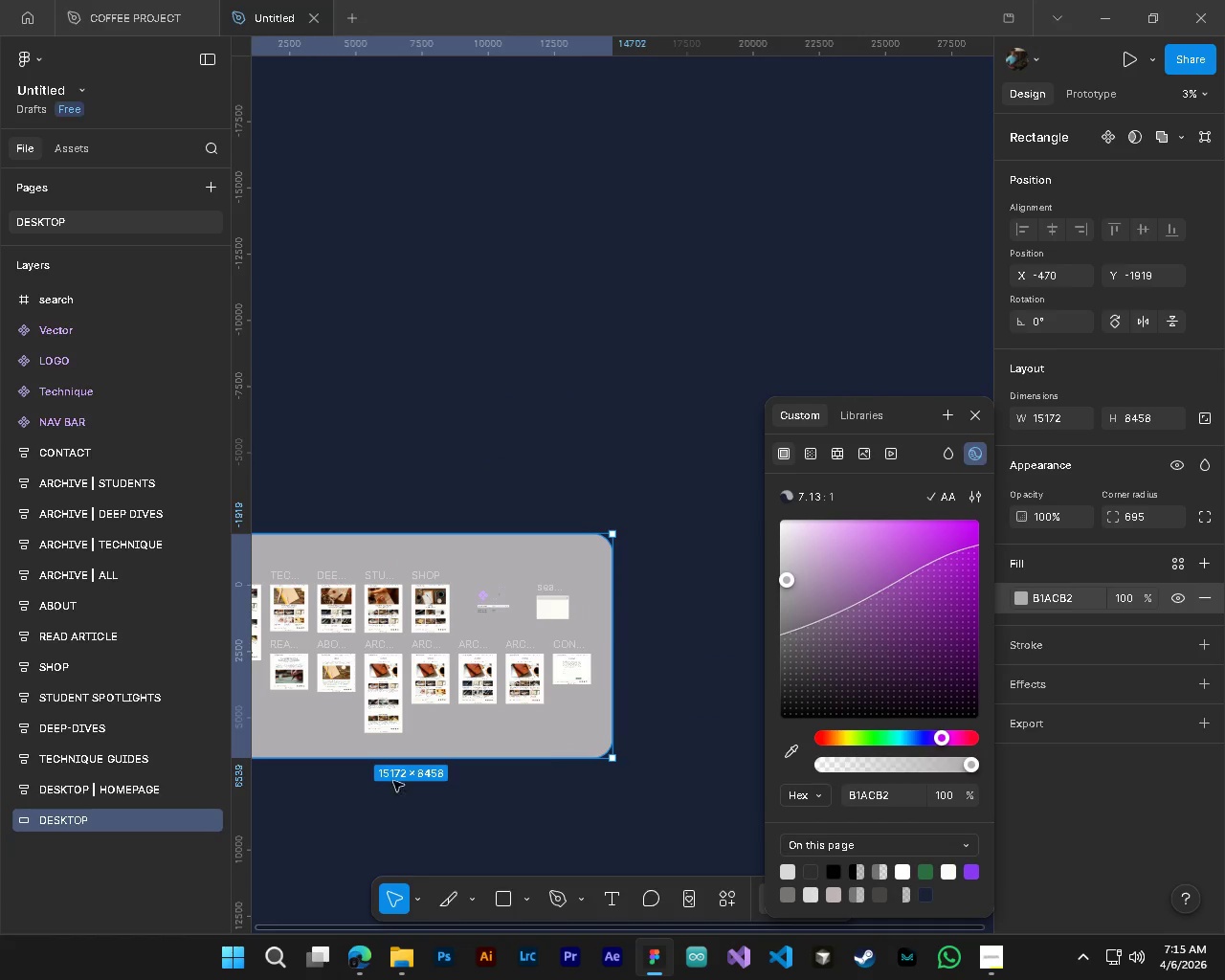 
left_click([39, 227])
 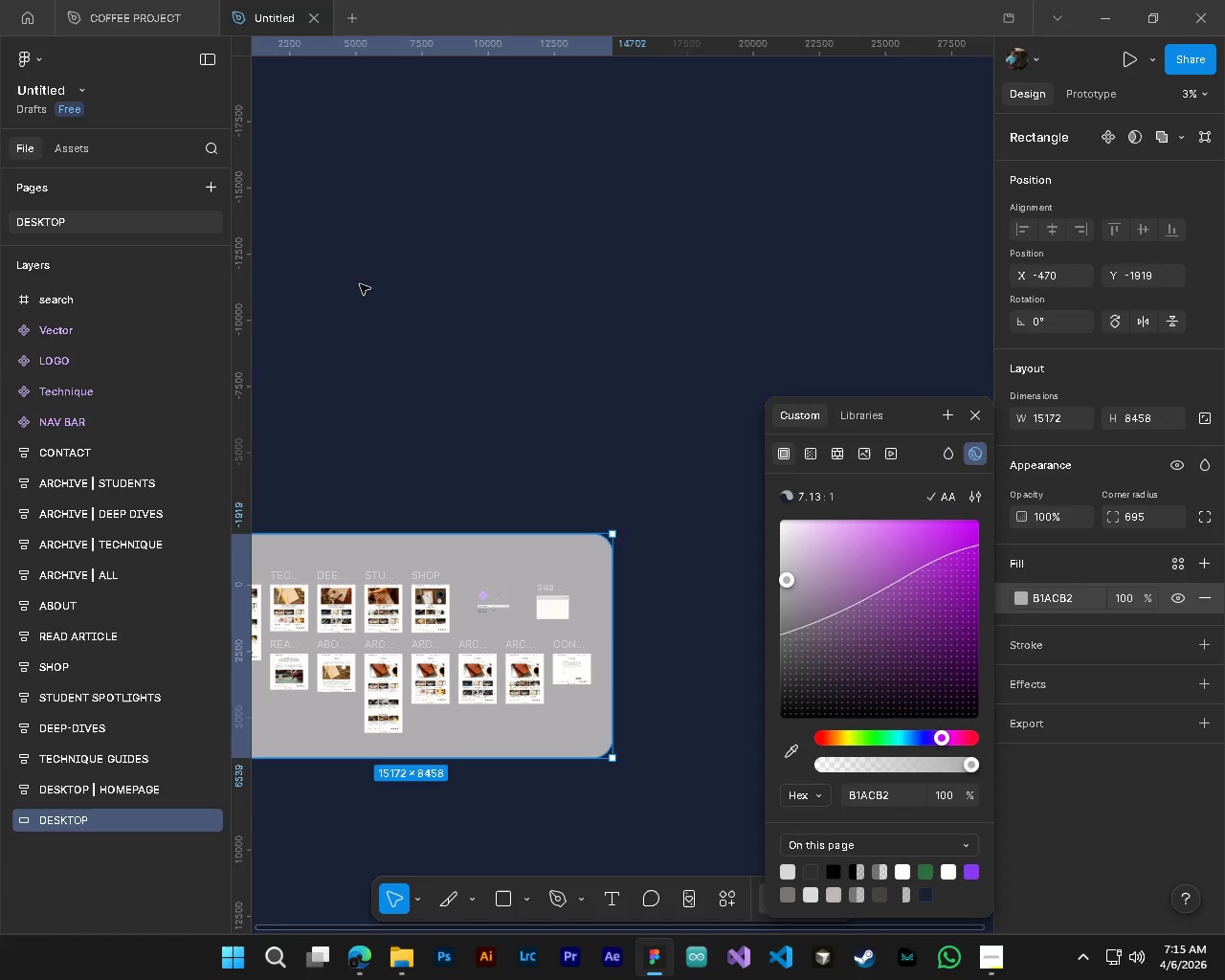 
left_click([93, 223])
 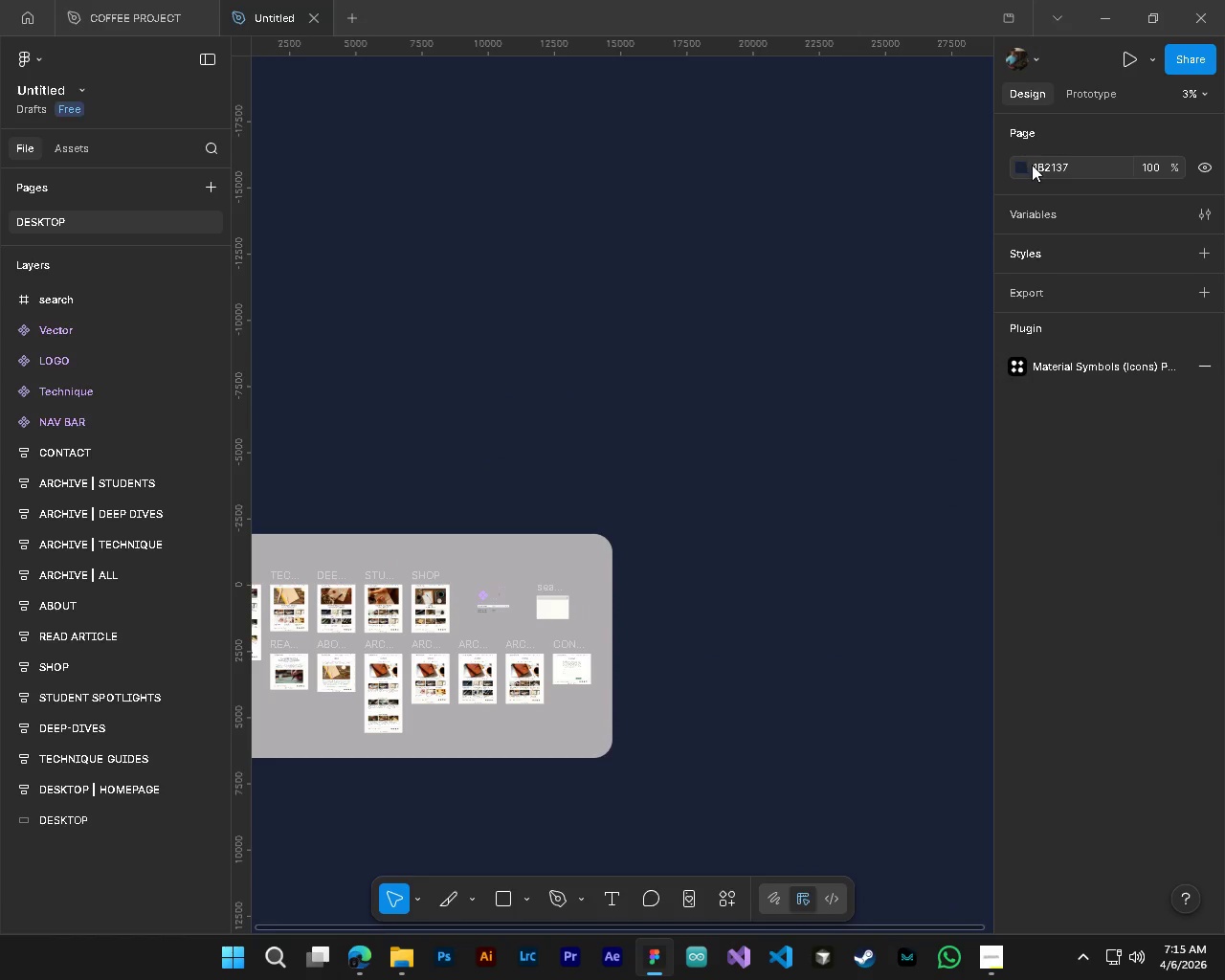 
left_click([1022, 165])
 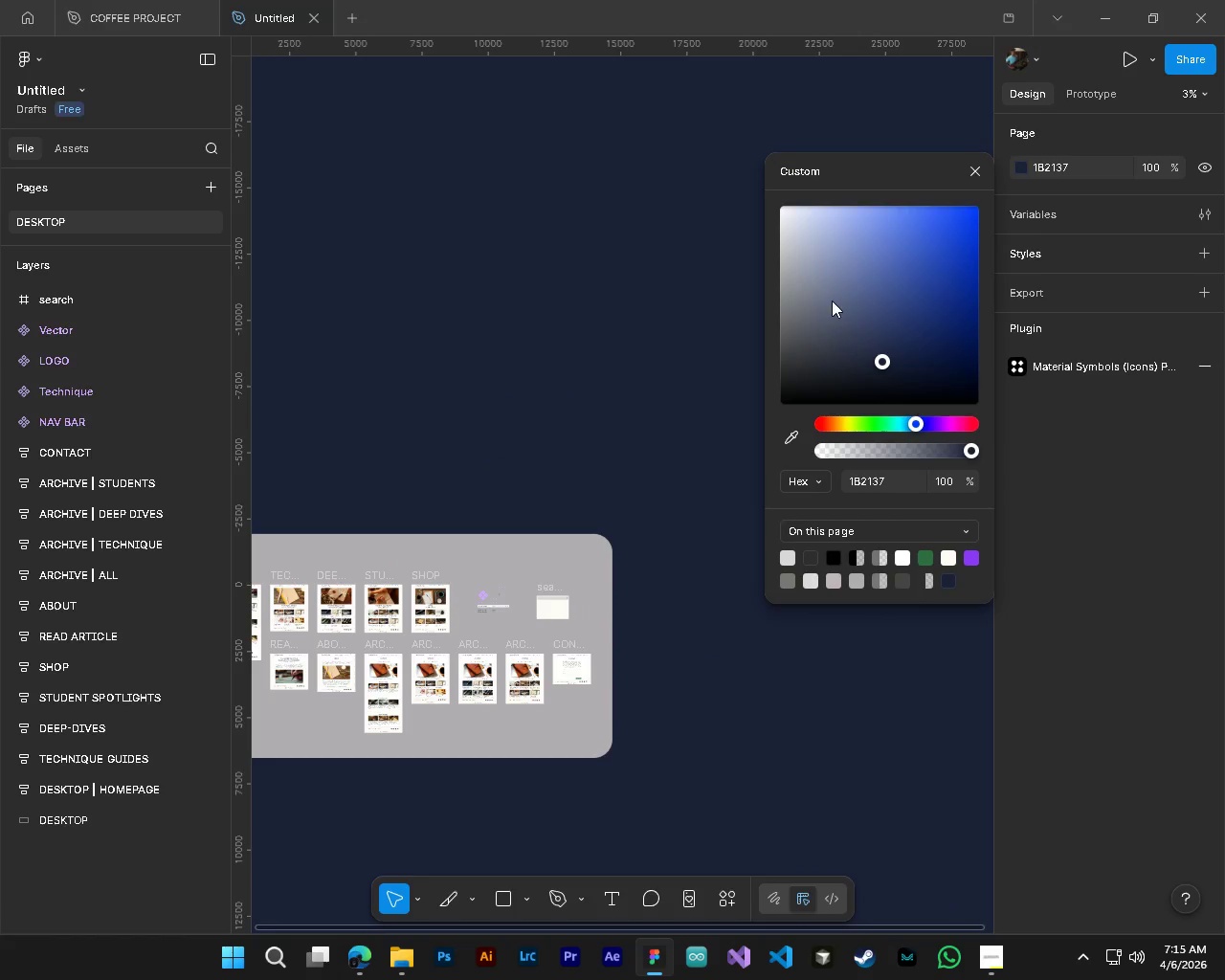 
left_click_drag(start_coordinate=[825, 289], to_coordinate=[730, 254])
 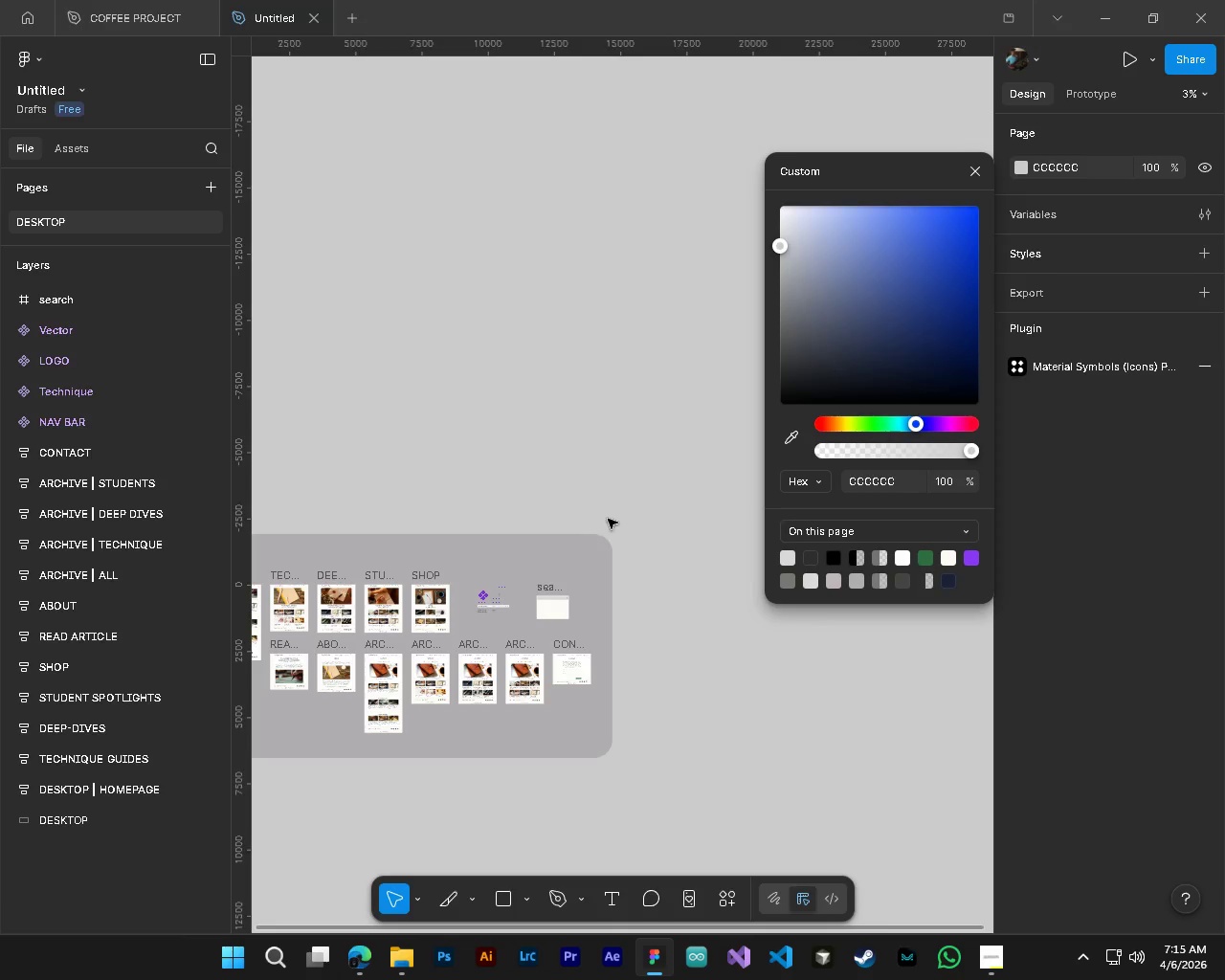 
key(Shift+ShiftLeft)
 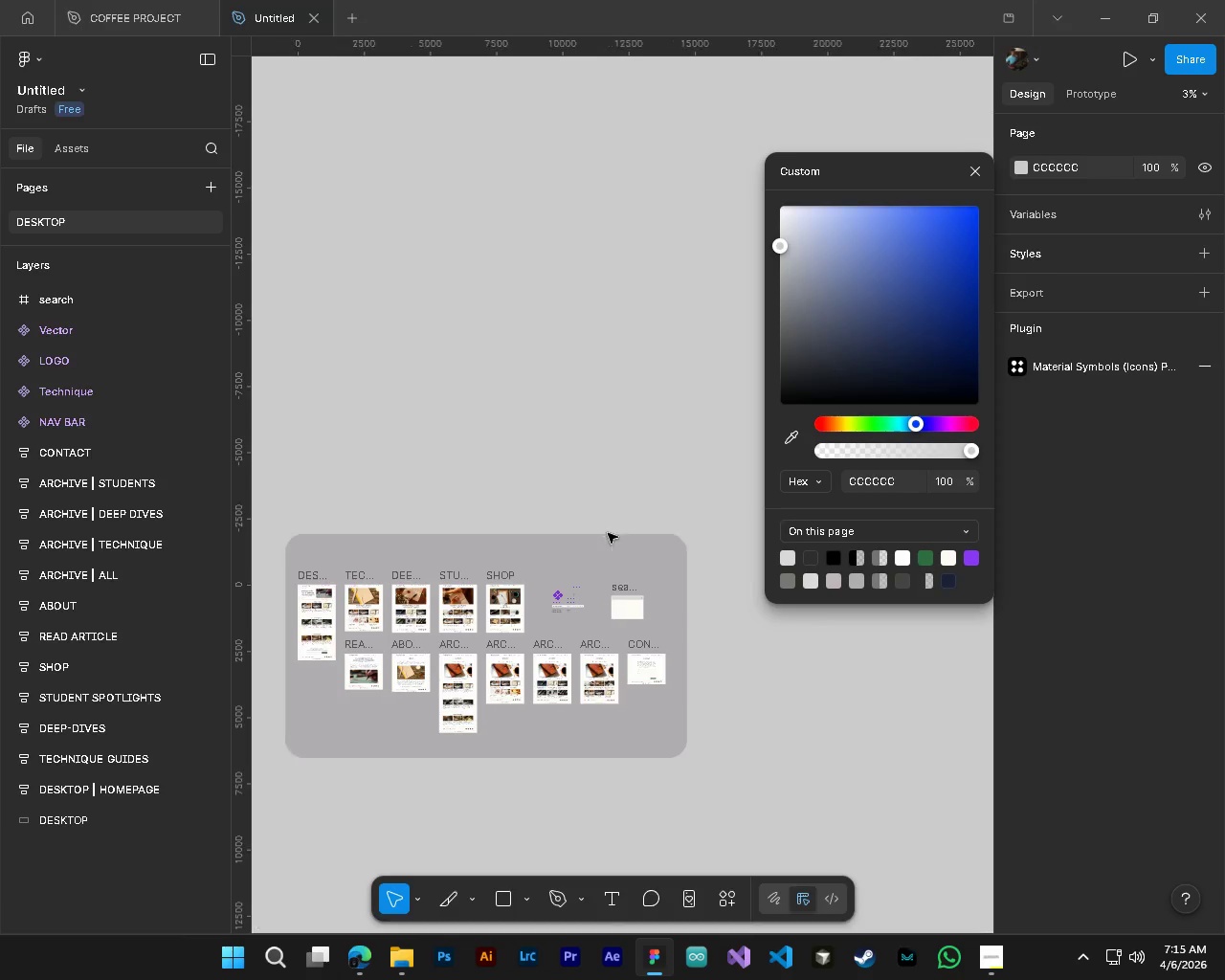 
scroll: coordinate [608, 533], scroll_direction: up, amount: 3.0
 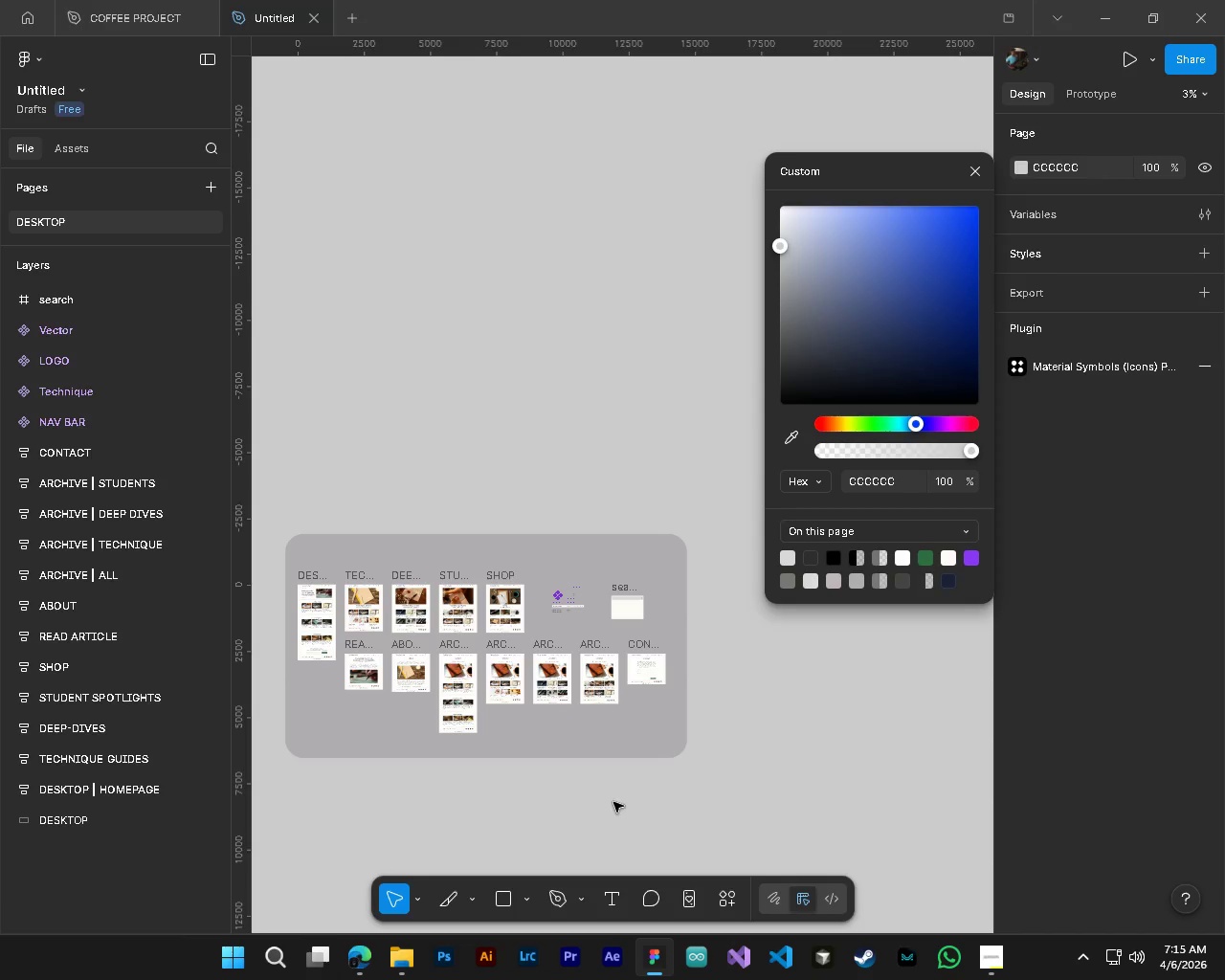 
left_click([613, 802])
 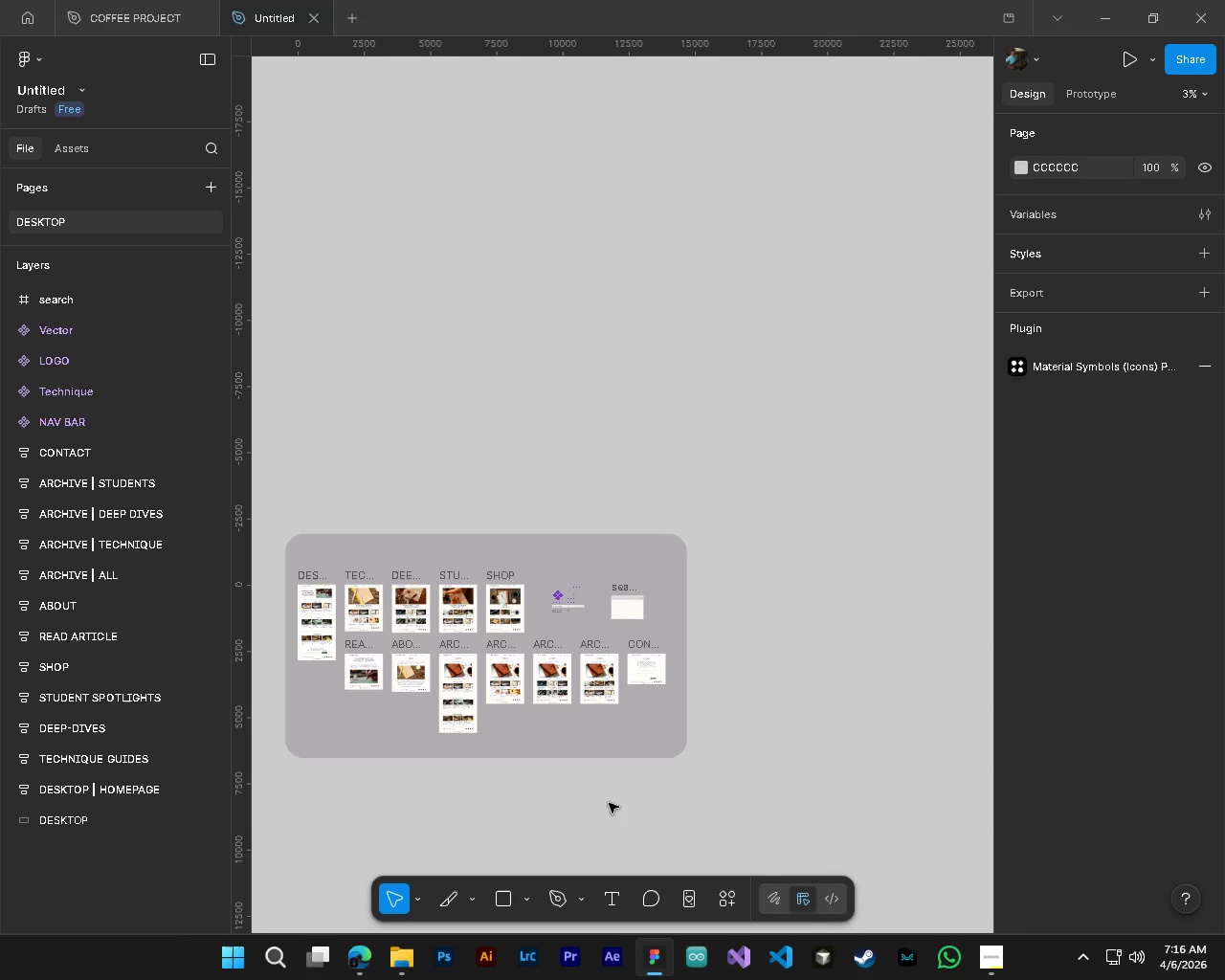 
key(Shift+ShiftLeft)
 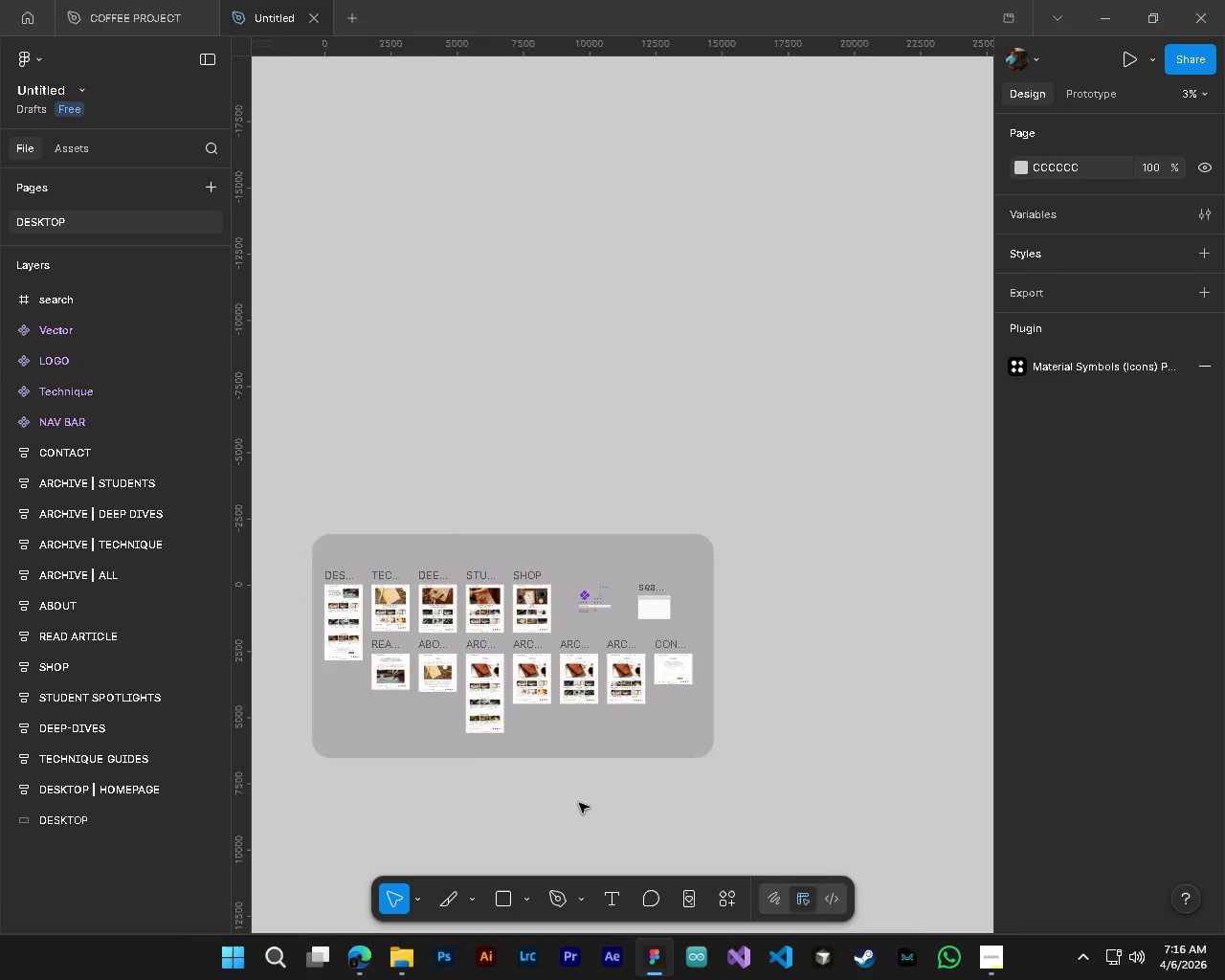 
hold_key(key=ControlLeft, duration=0.84)
hold_key(key=AltLeft, duration=0.83)
scroll: coordinate [605, 645], scroll_direction: up, amount: 14.0
 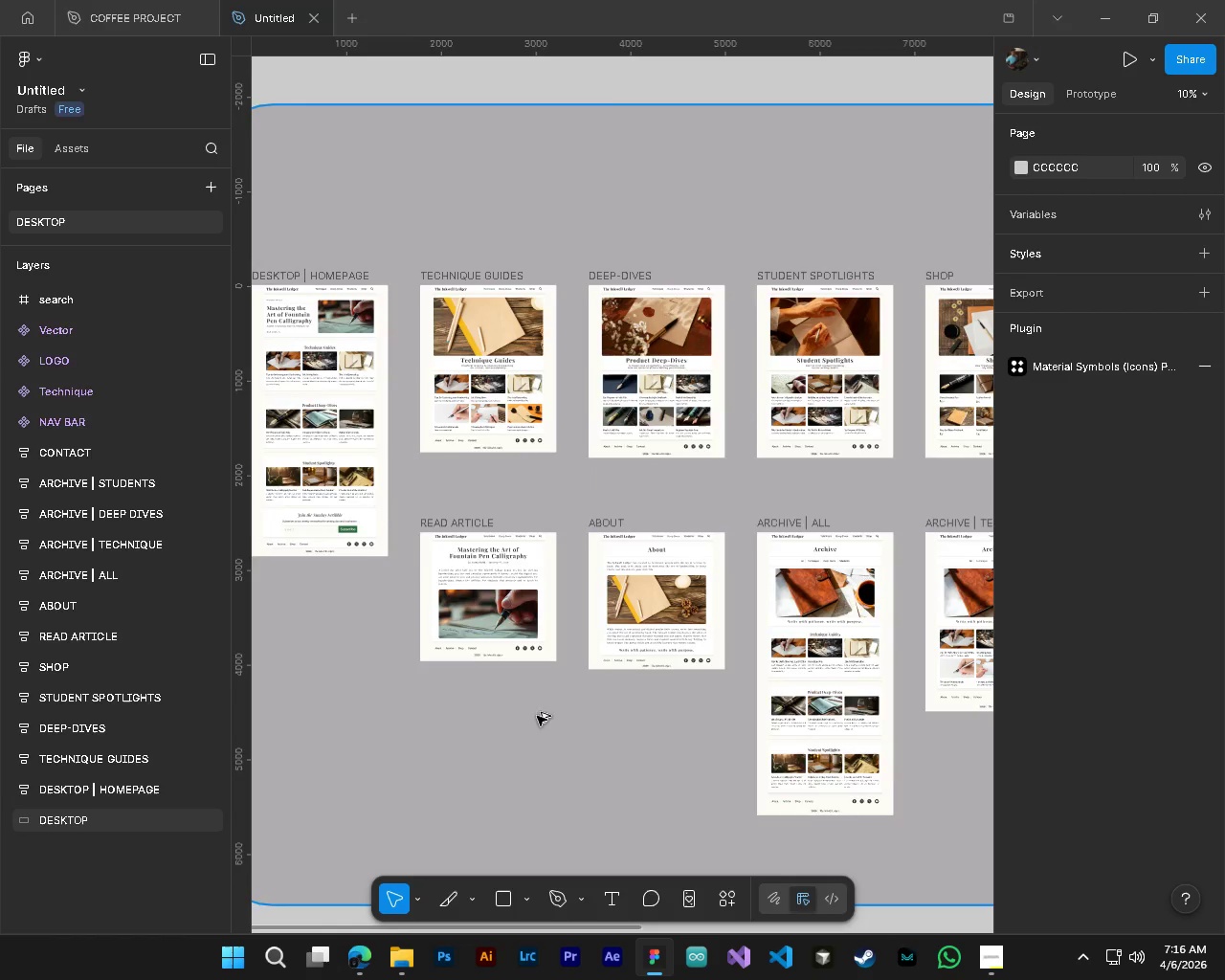 
hold_key(key=AltLeft, duration=0.34)
hold_key(key=ControlLeft, duration=0.38)
scroll: coordinate [527, 729], scroll_direction: down, amount: 5.0
 